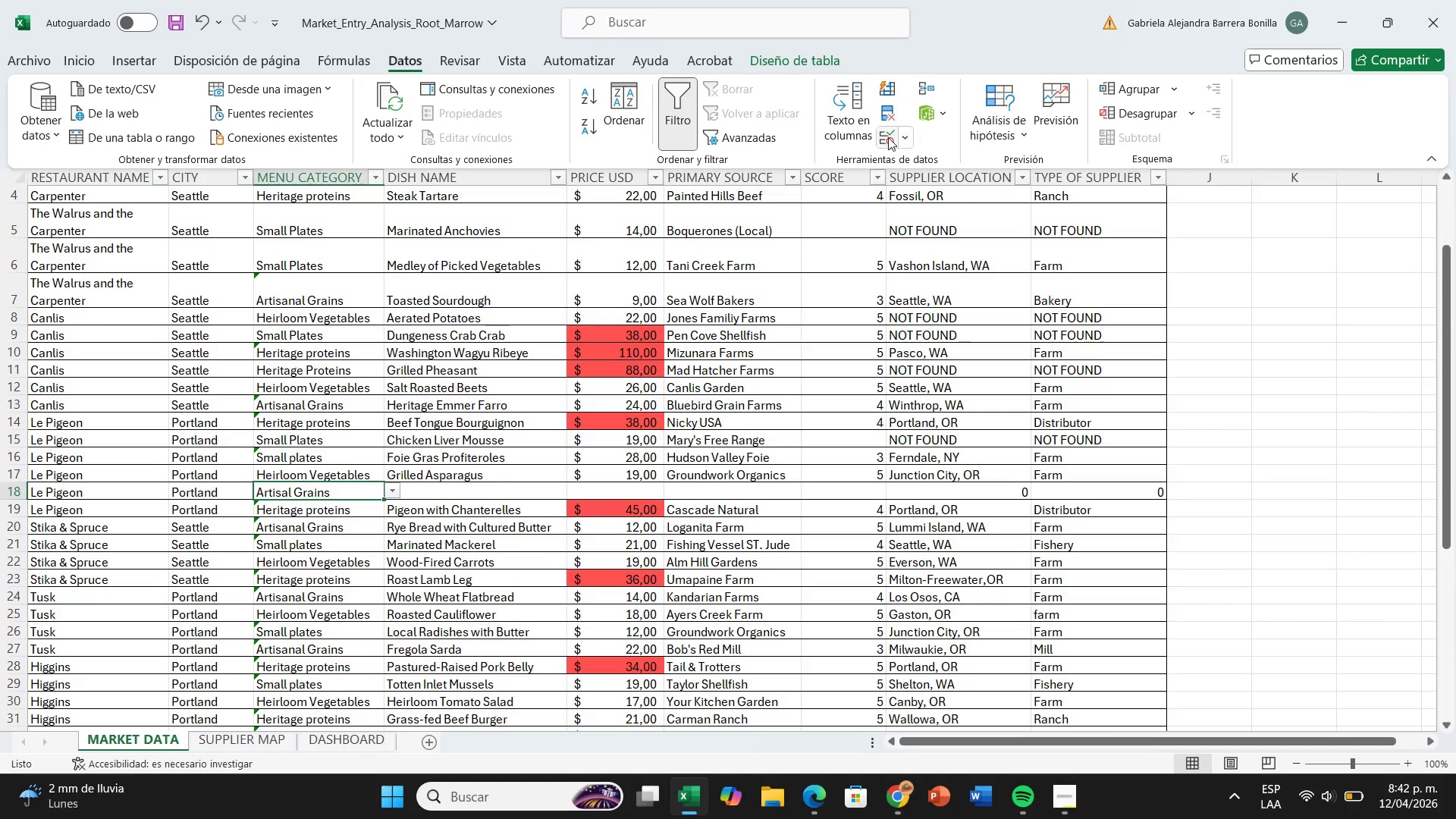 
left_click([903, 137])
 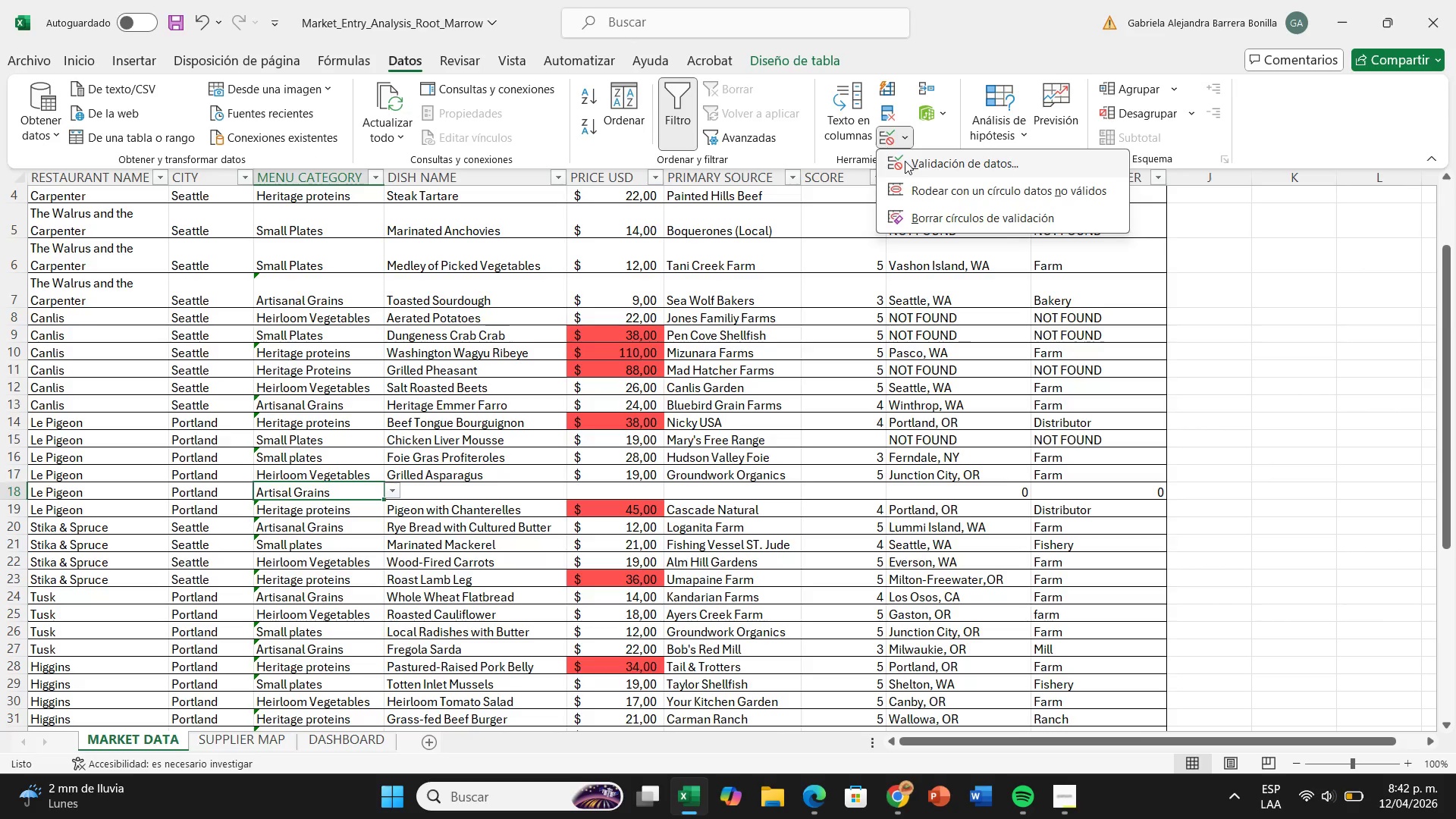 
left_click([905, 161])
 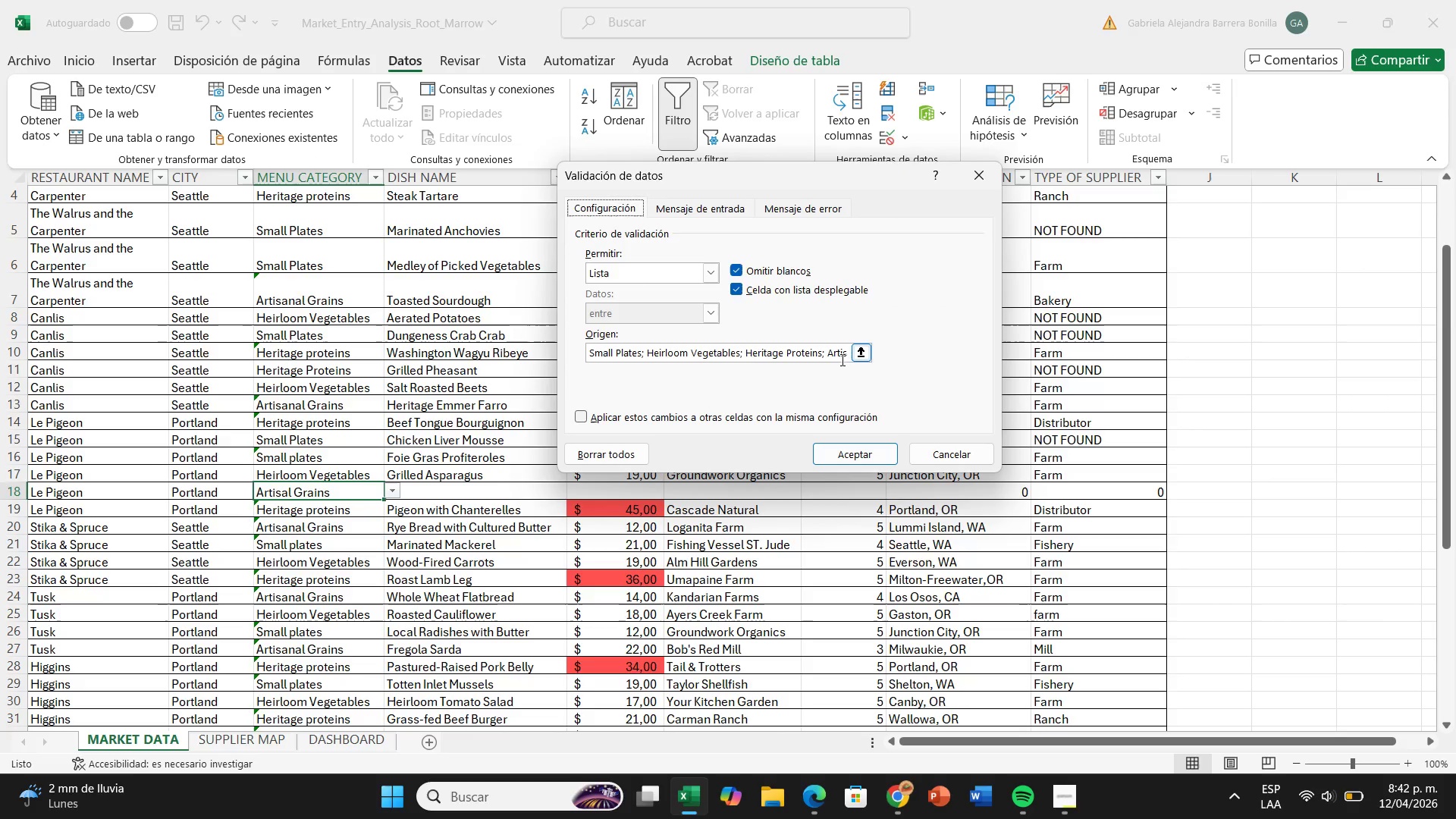 
left_click([845, 358])
 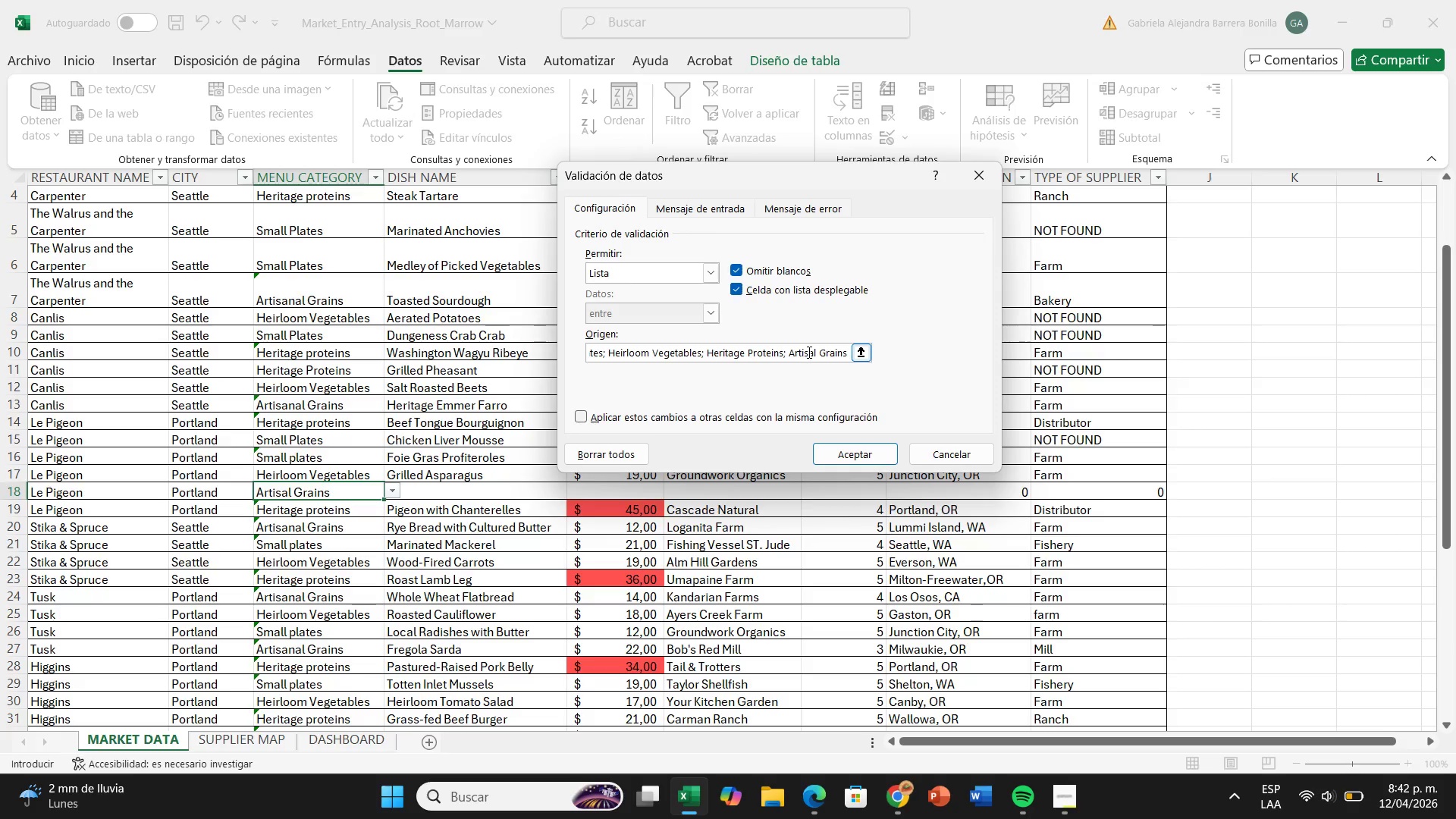 
left_click([808, 352])
 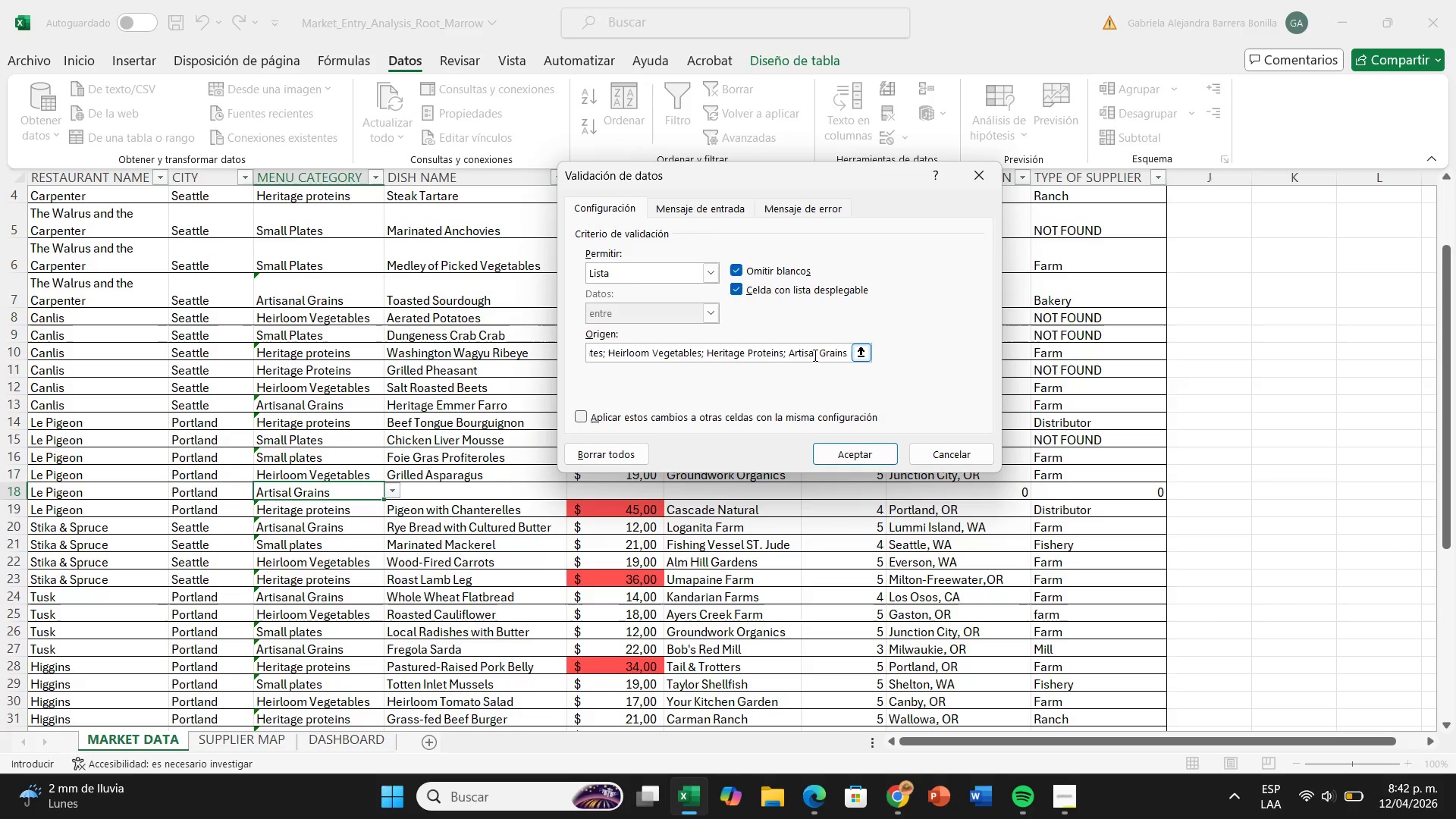 
double_click([808, 356])
 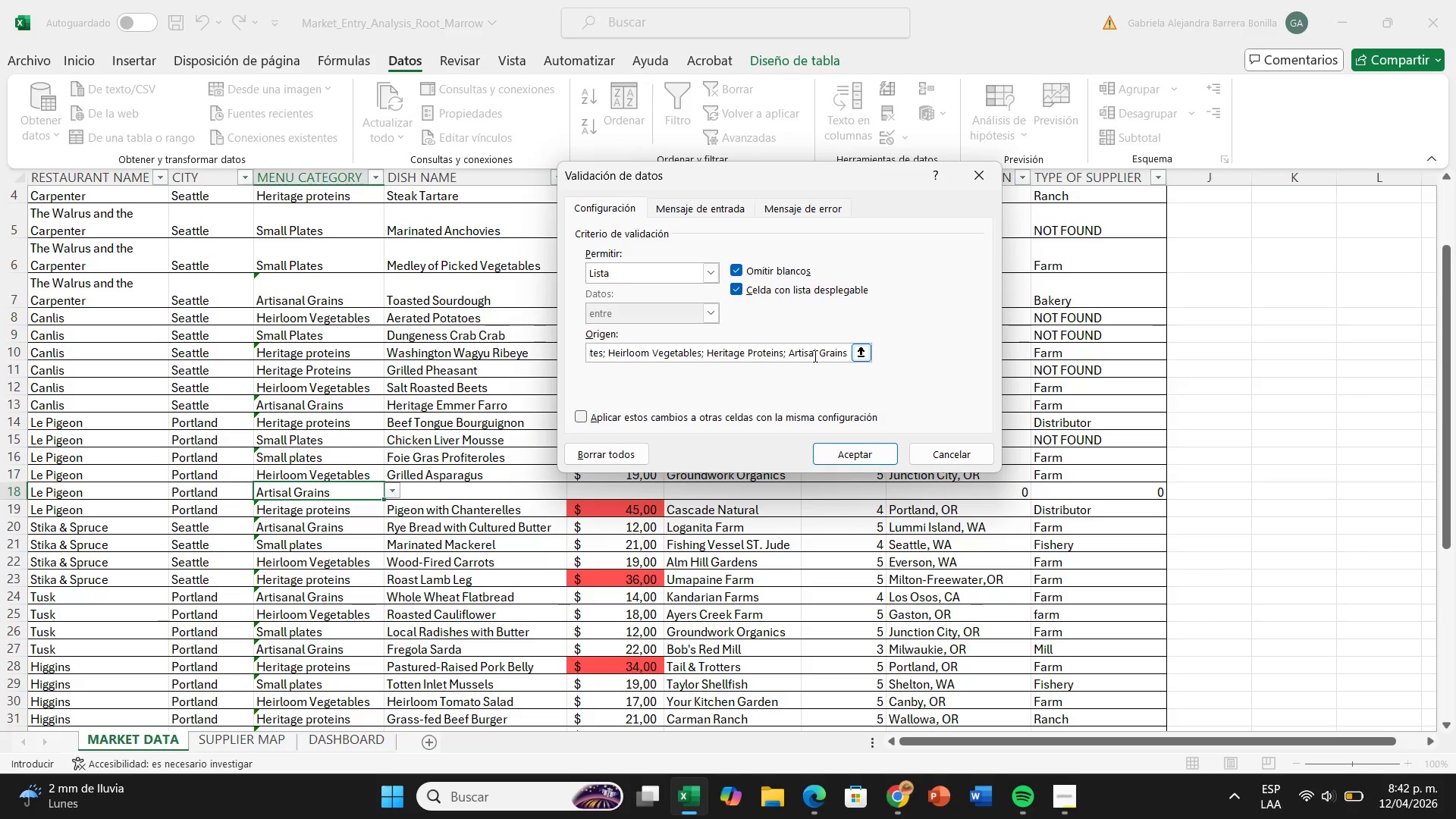 
left_click([814, 356])
 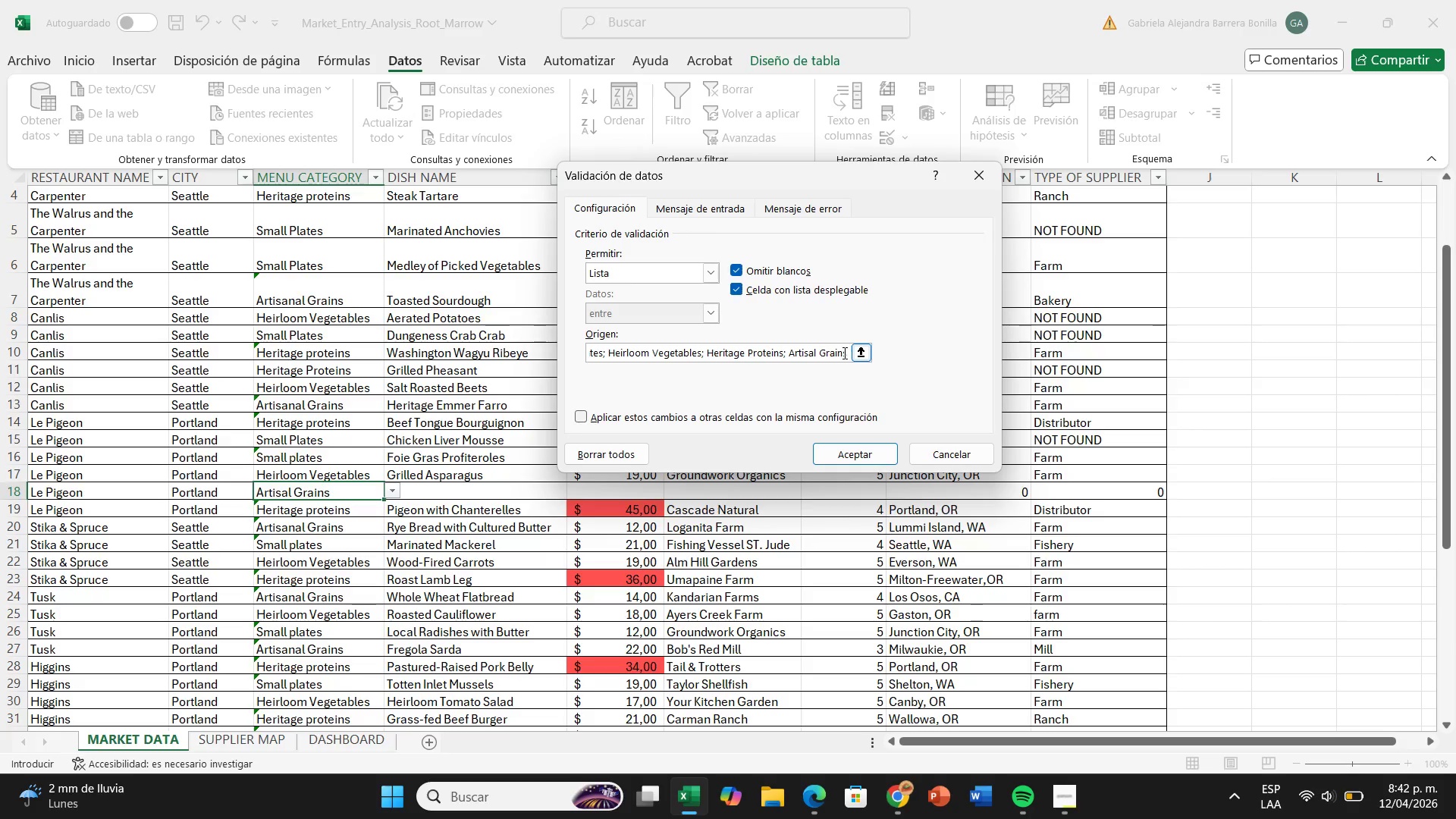 
left_click([843, 353])
 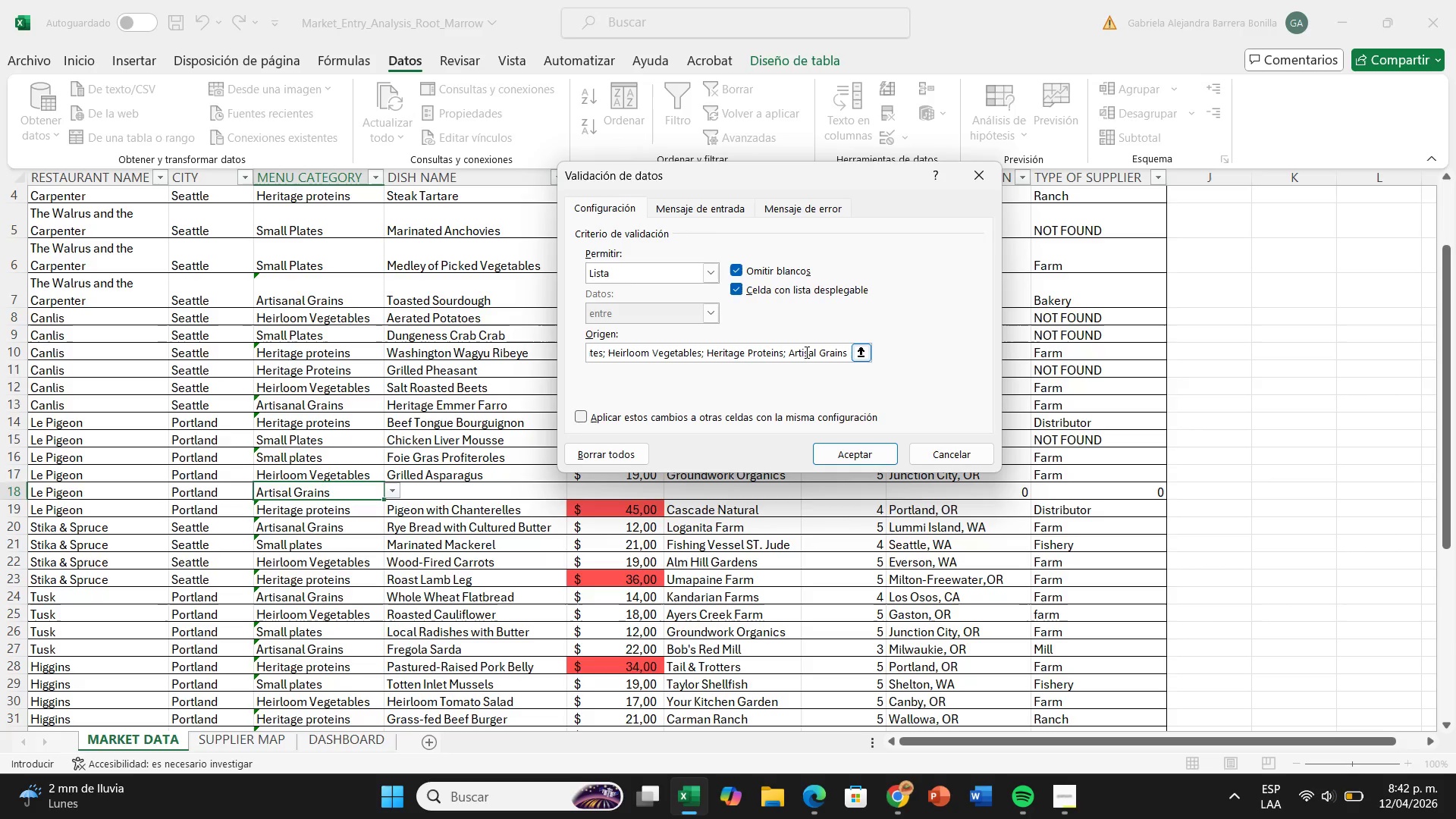 
left_click([805, 352])
 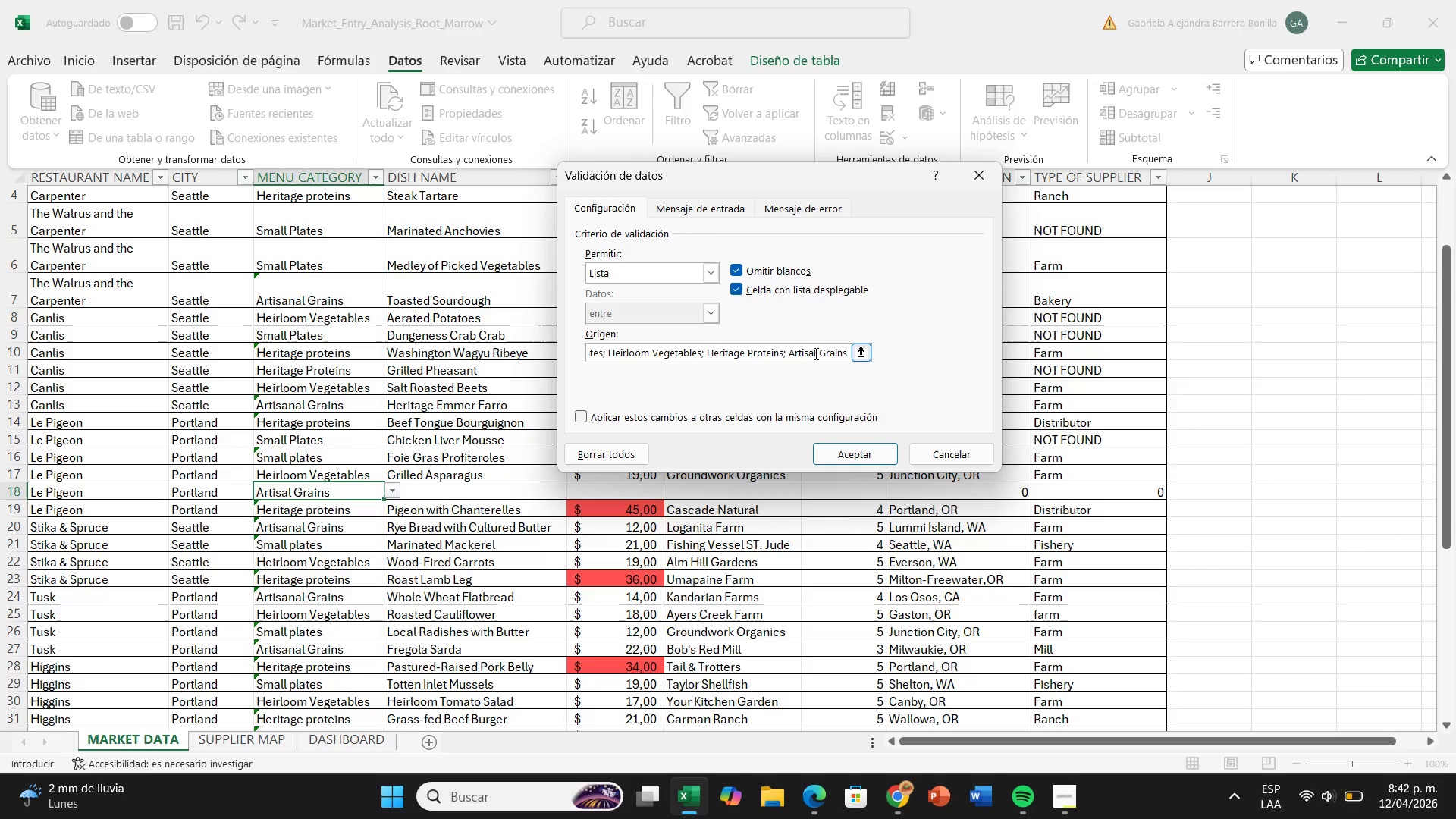 
type(a)
key(Backspace)
key(Backspace)
key(Backspace)
key(Backspace)
key(Backspace)
key(Backspace)
key(Backspace)
key(Backspace)
key(Backspace)
type(nal Grains)
 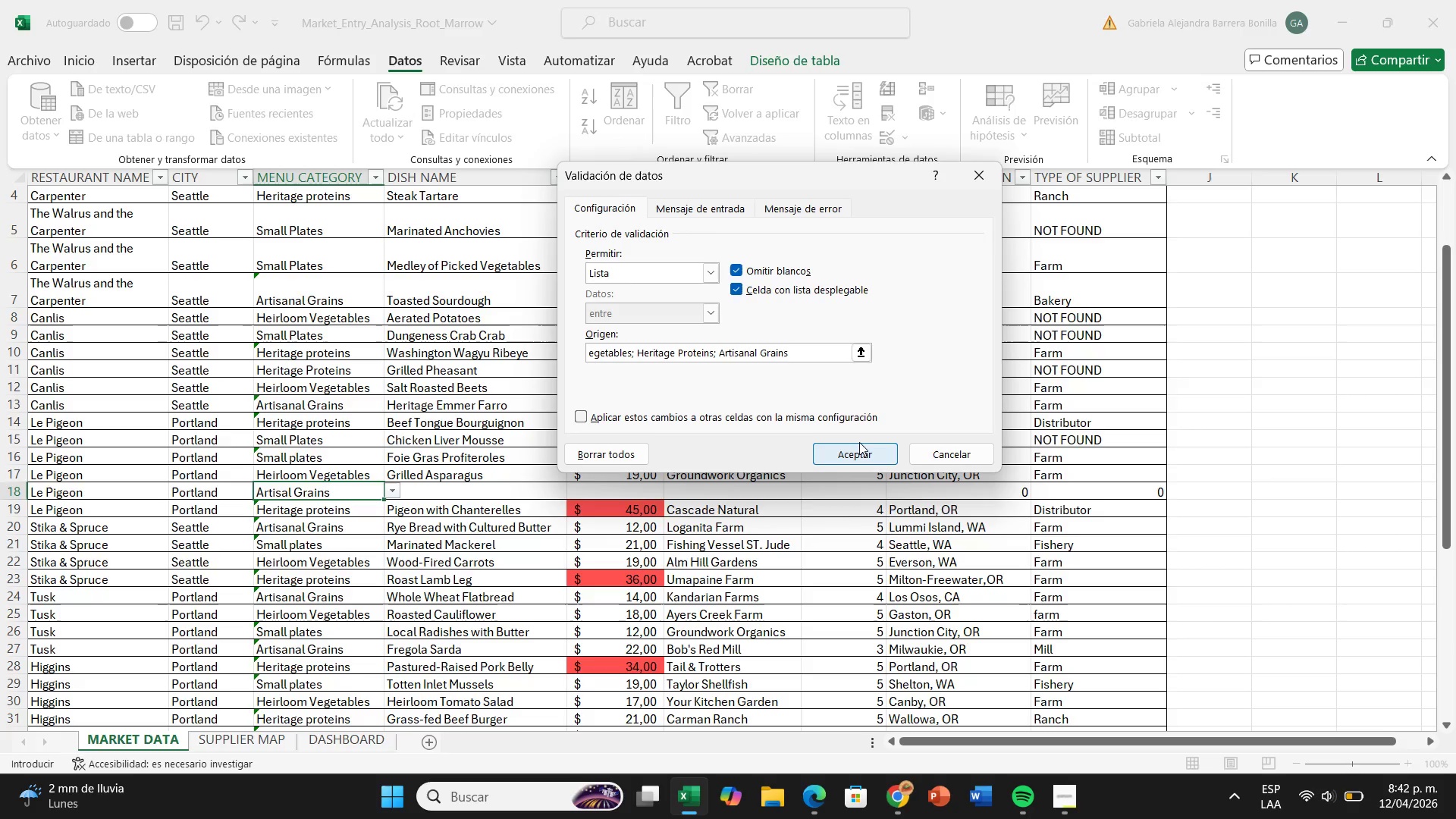 
left_click([859, 442])
 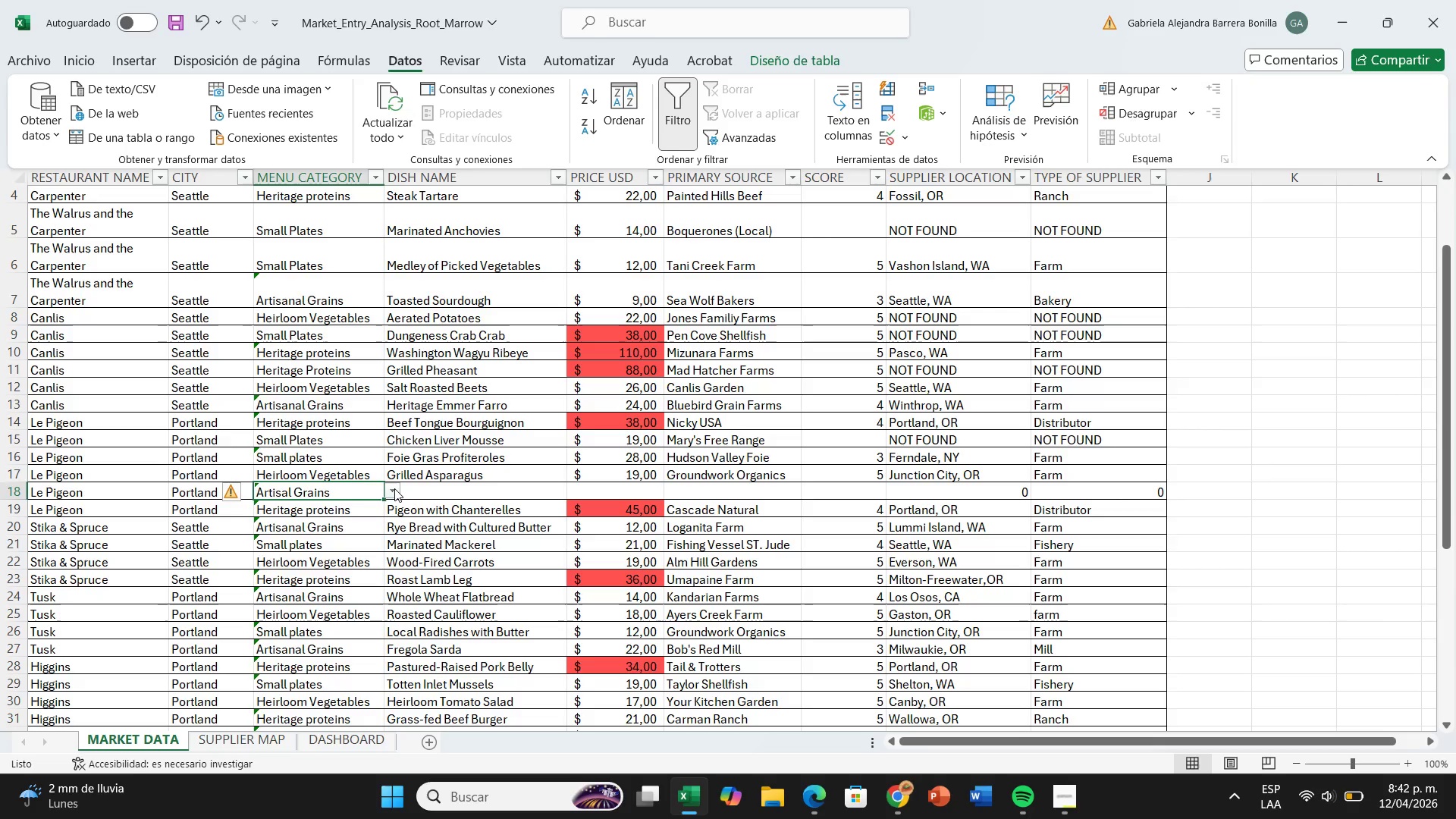 
left_click([394, 491])
 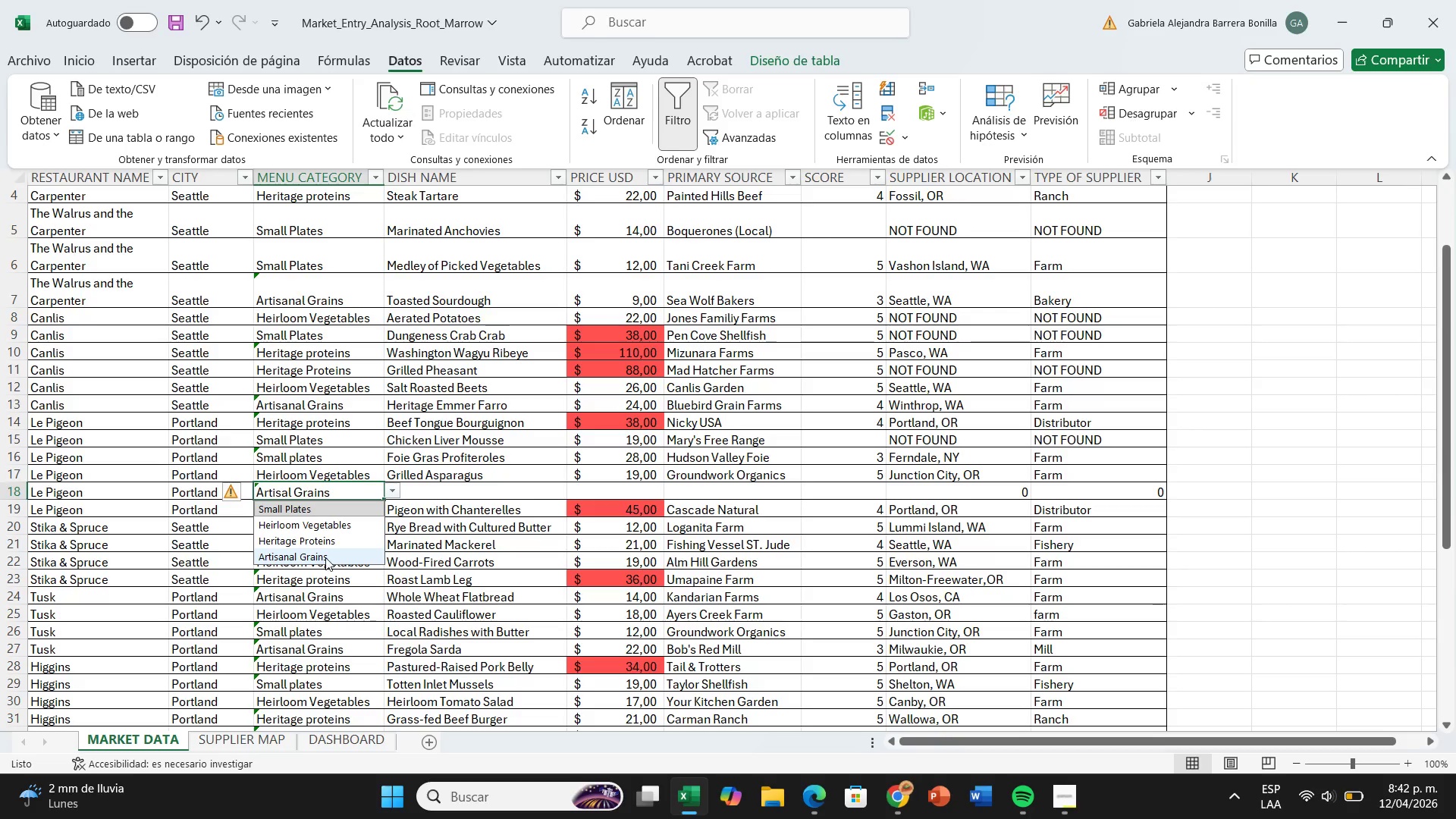 
left_click([325, 557])
 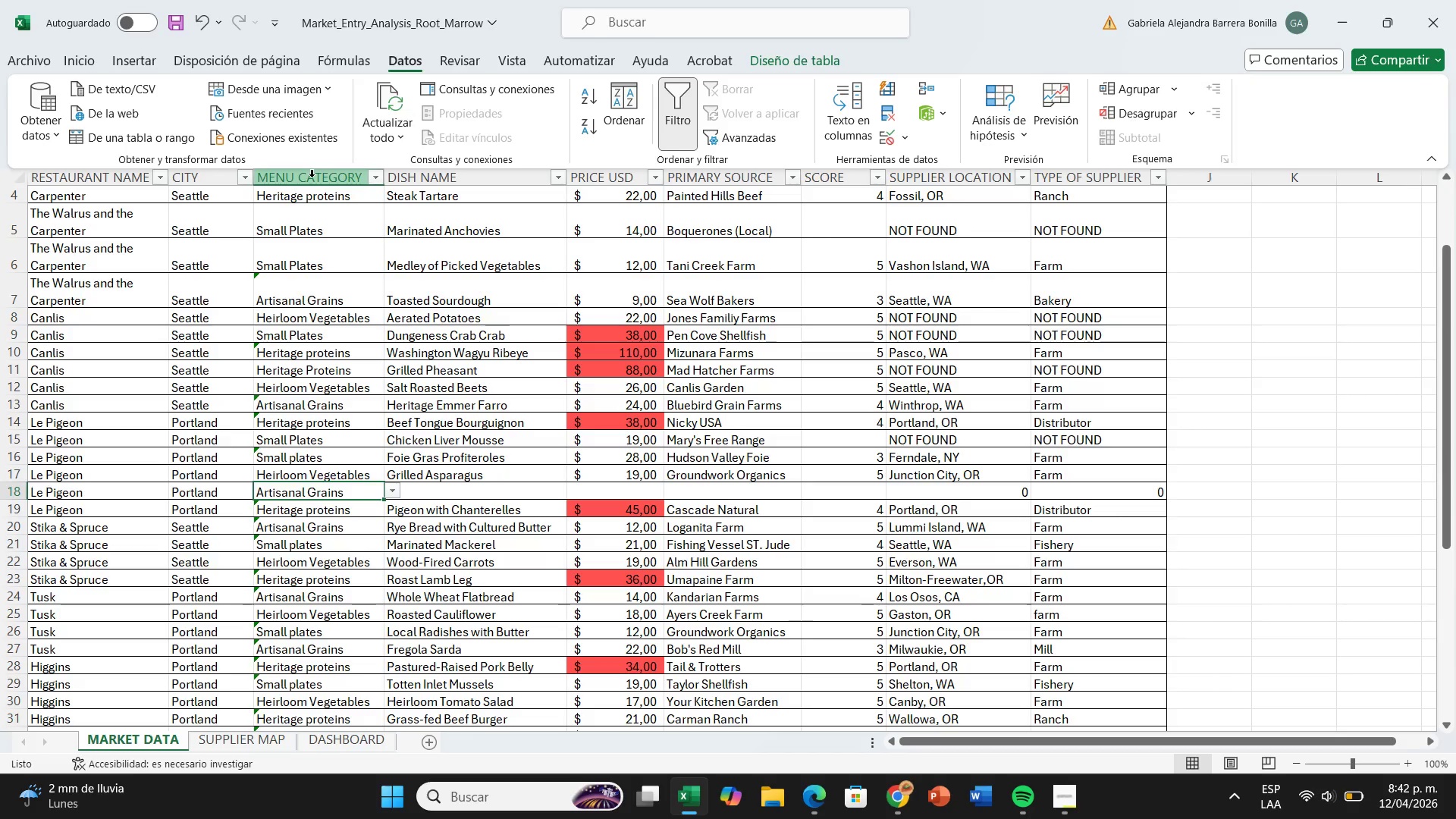 
left_click([312, 177])
 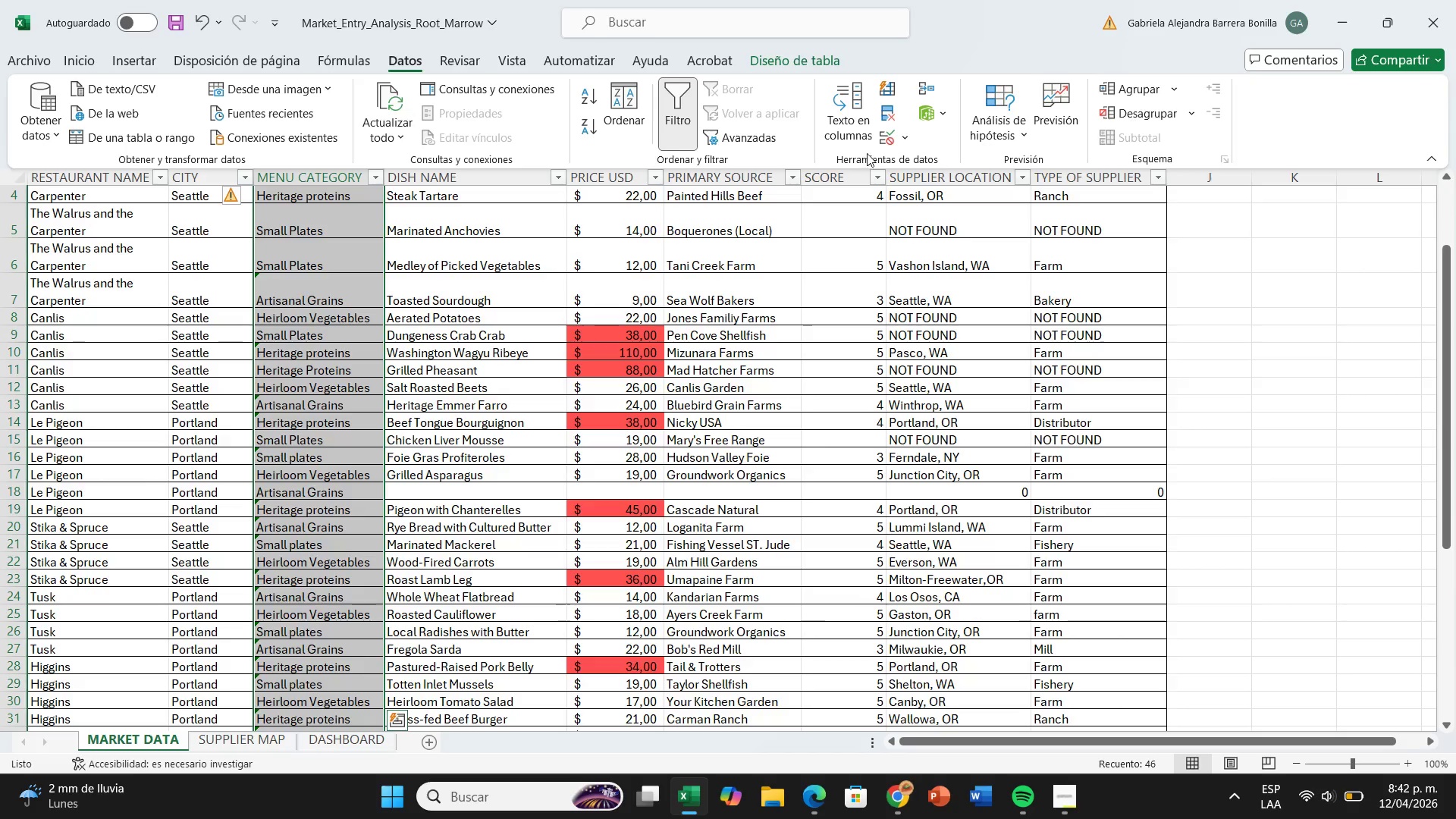 
left_click([882, 134])
 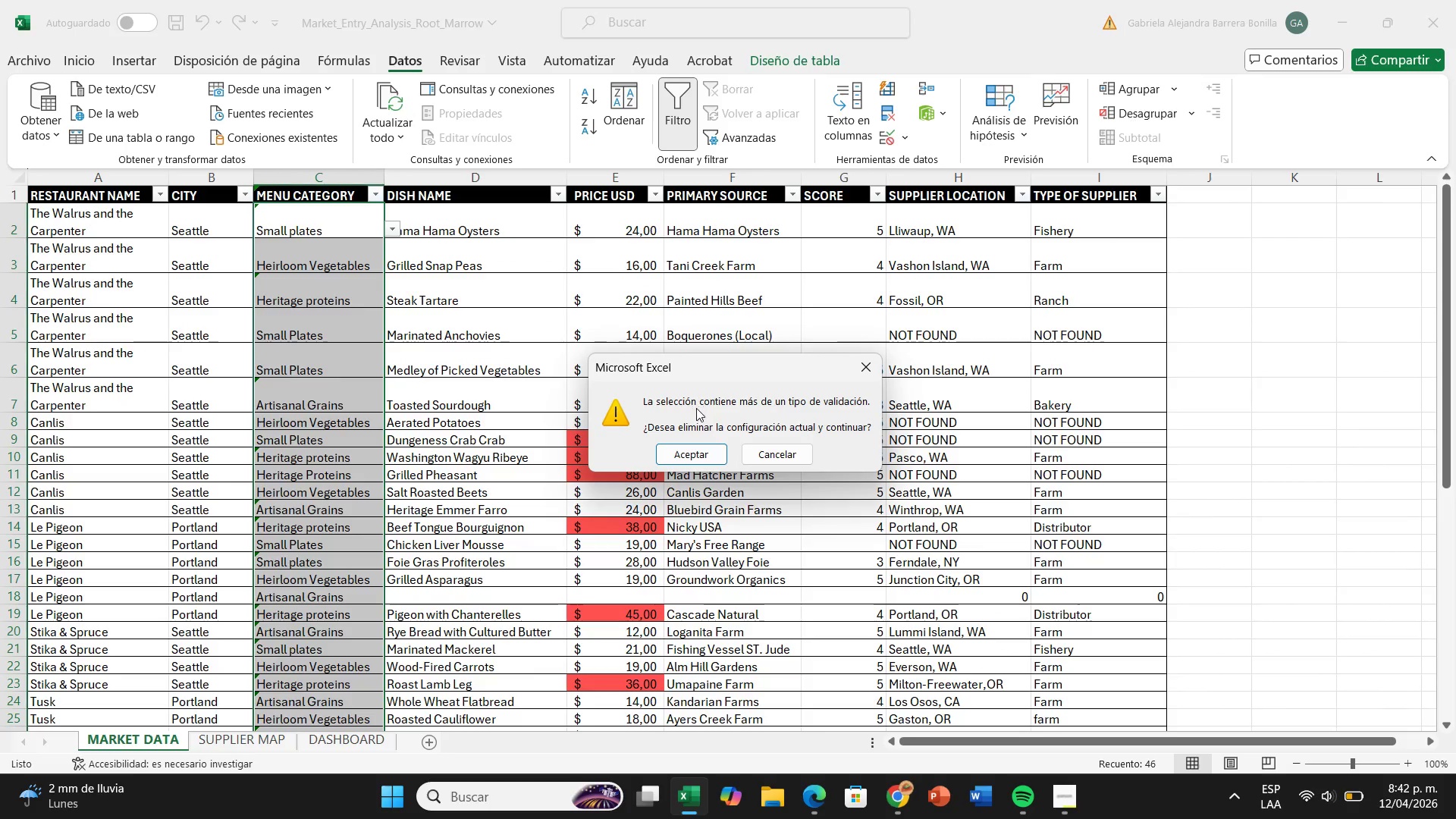 
mouse_move([861, 371])
 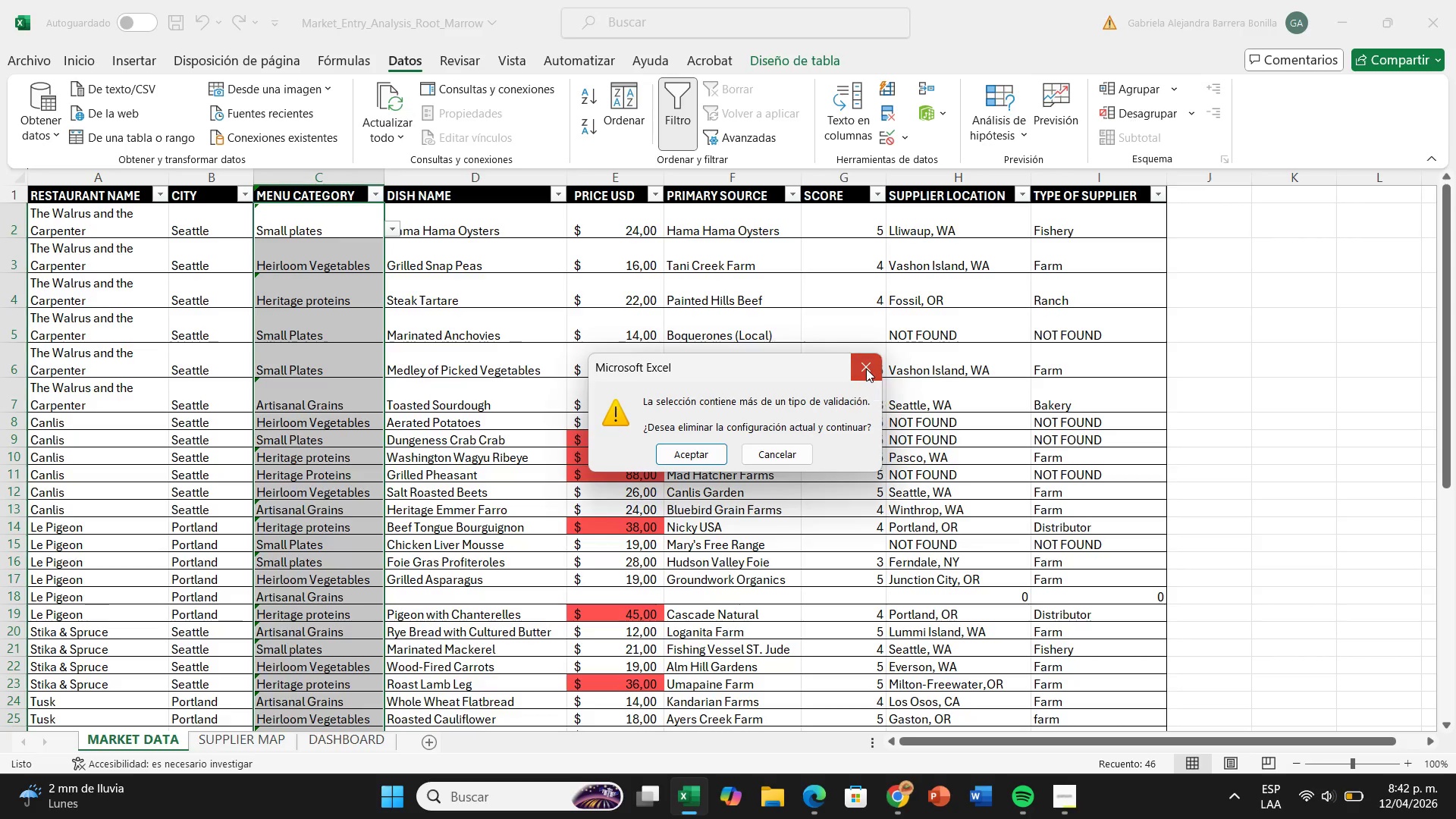 
left_click([866, 369])
 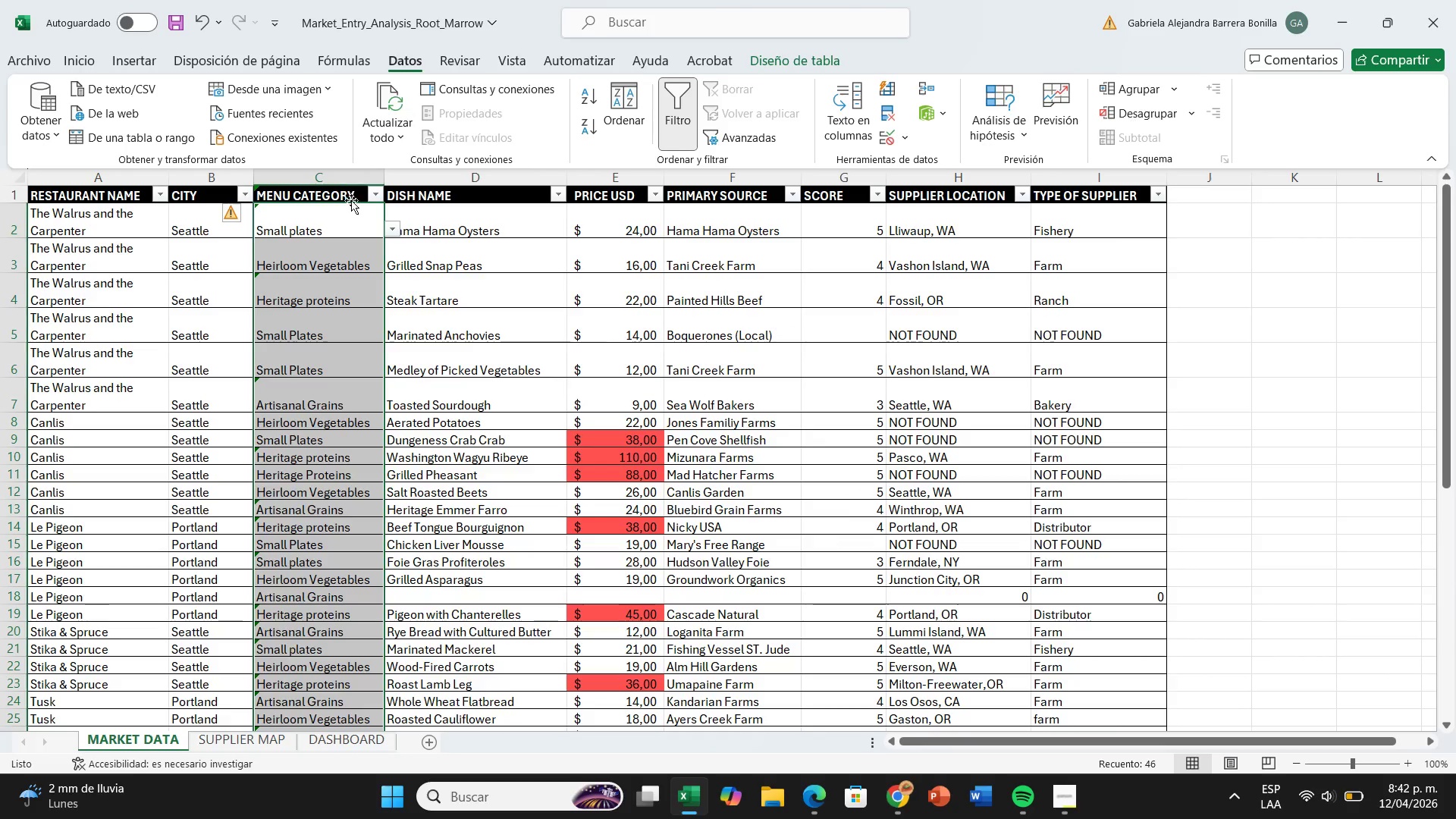 
left_click([350, 214])
 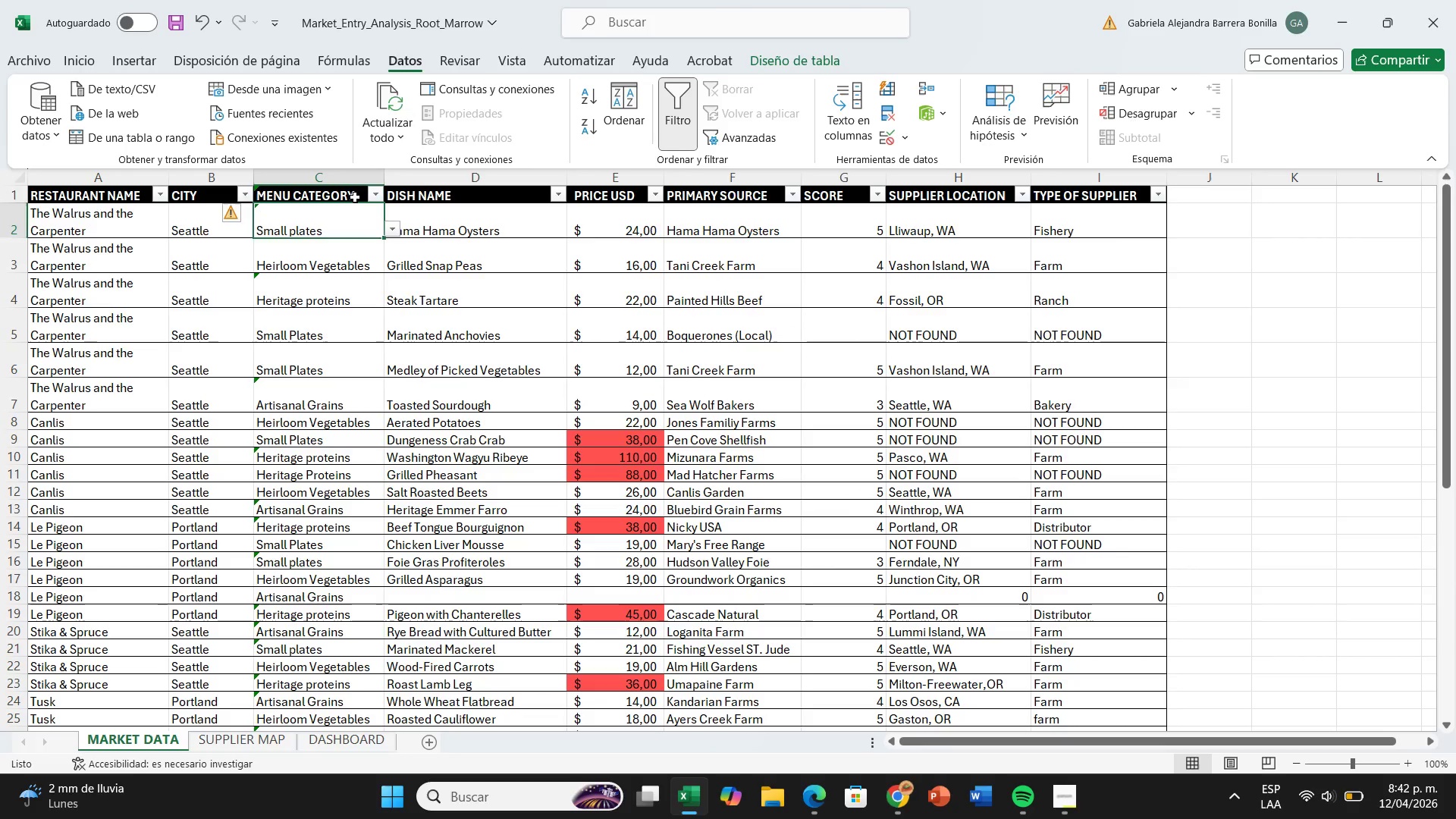 
left_click([355, 197])
 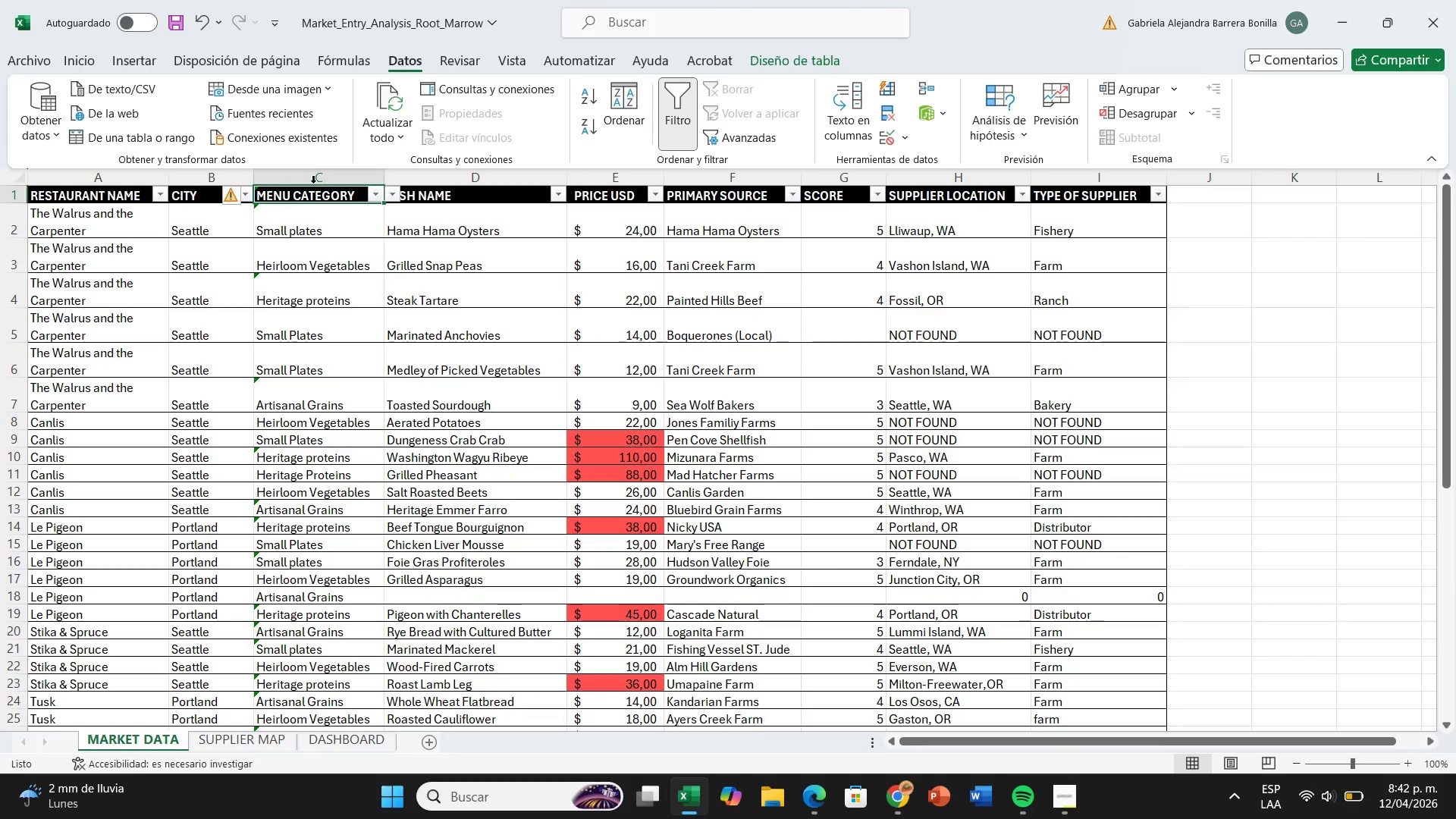 
left_click([325, 169])
 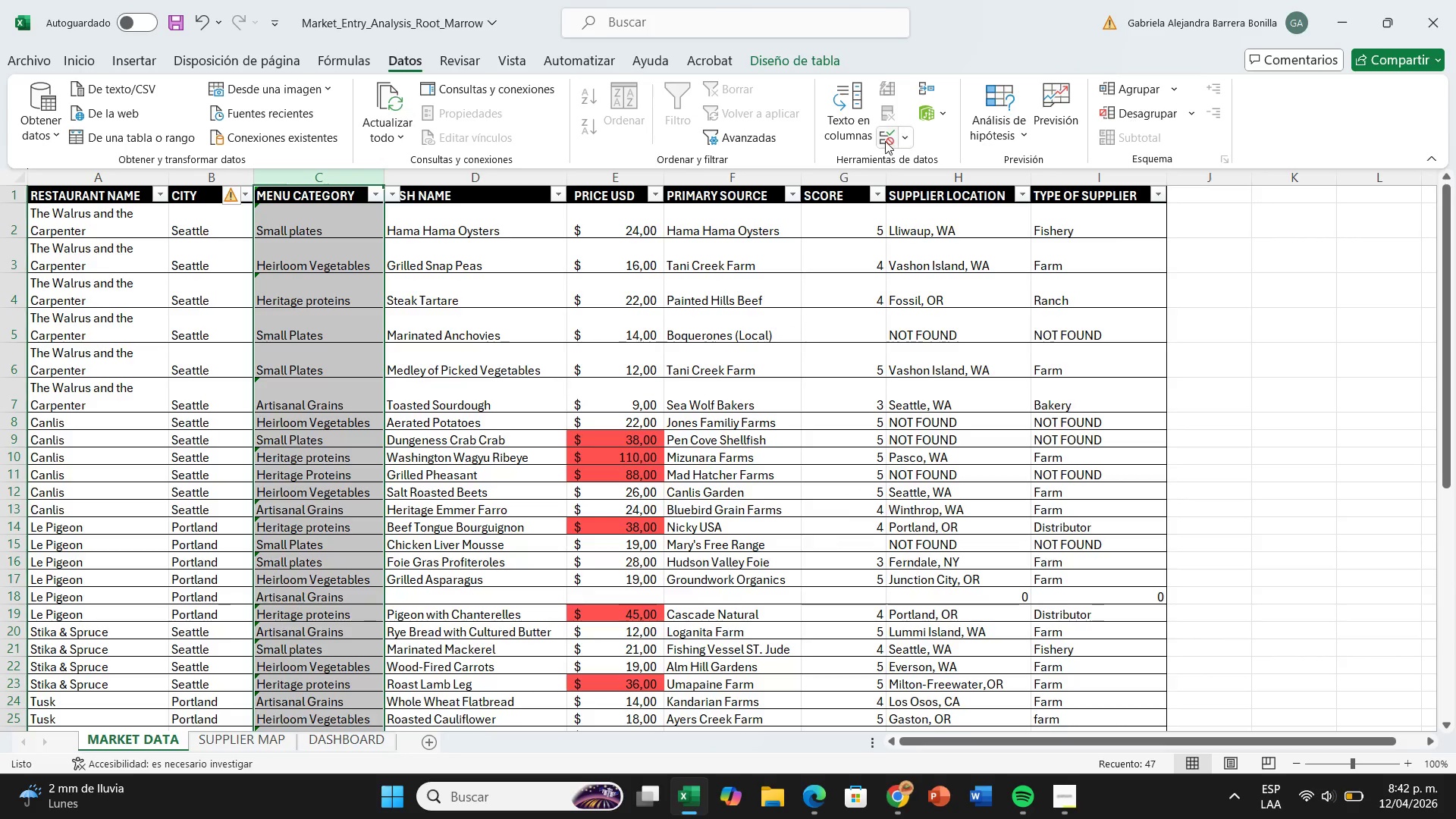 
left_click([885, 141])
 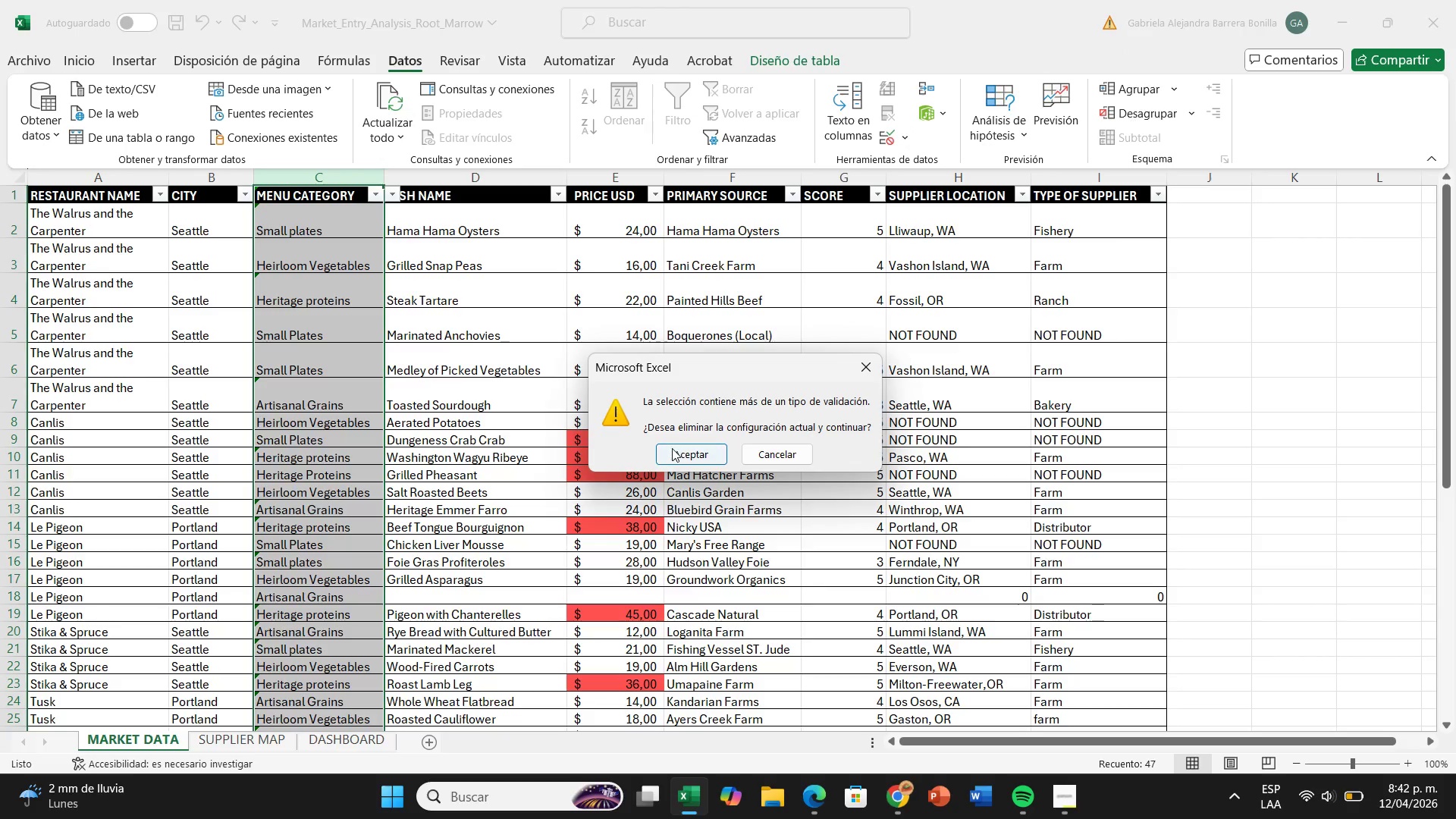 
left_click([672, 448])
 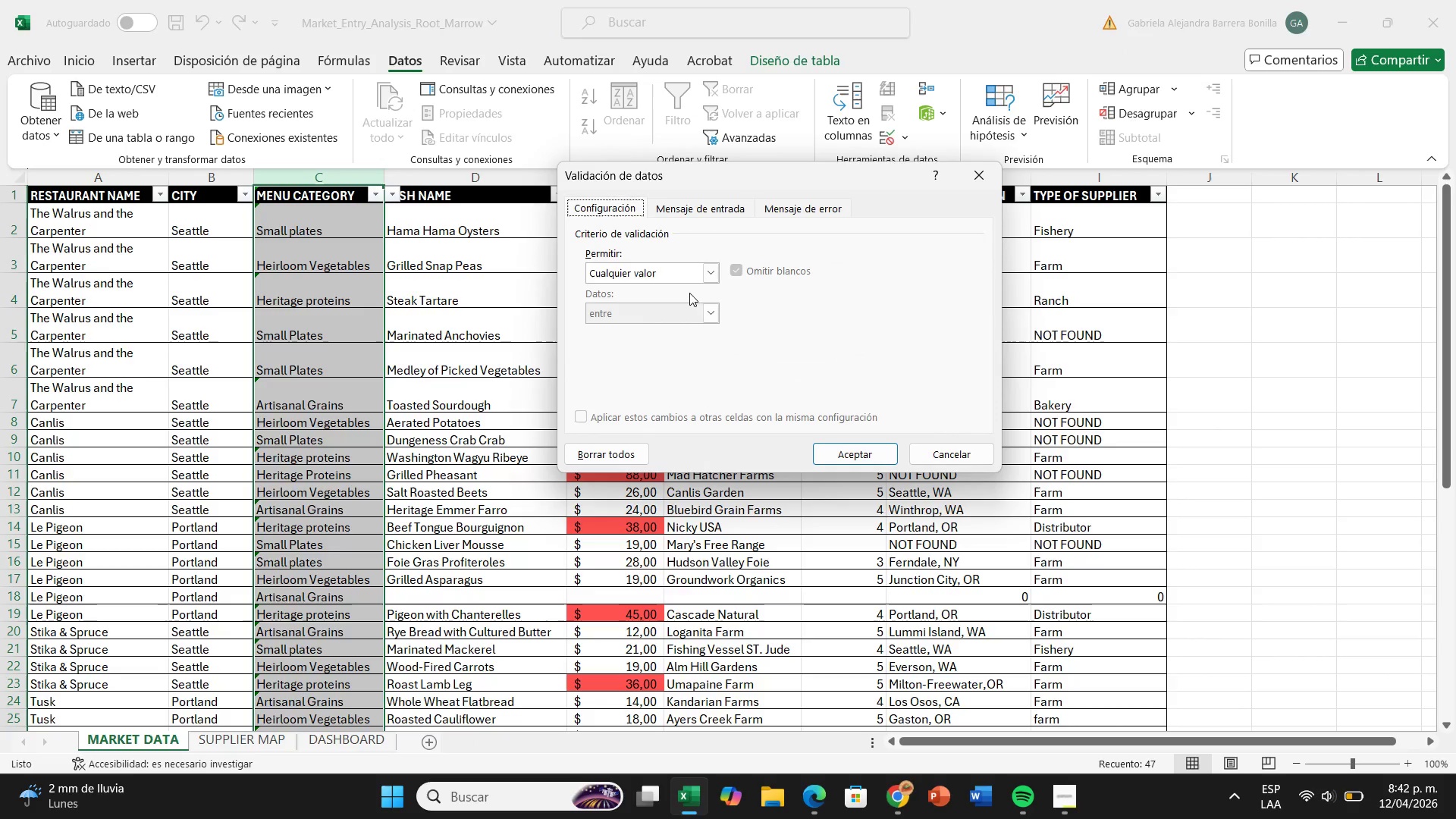 
left_click([689, 279])
 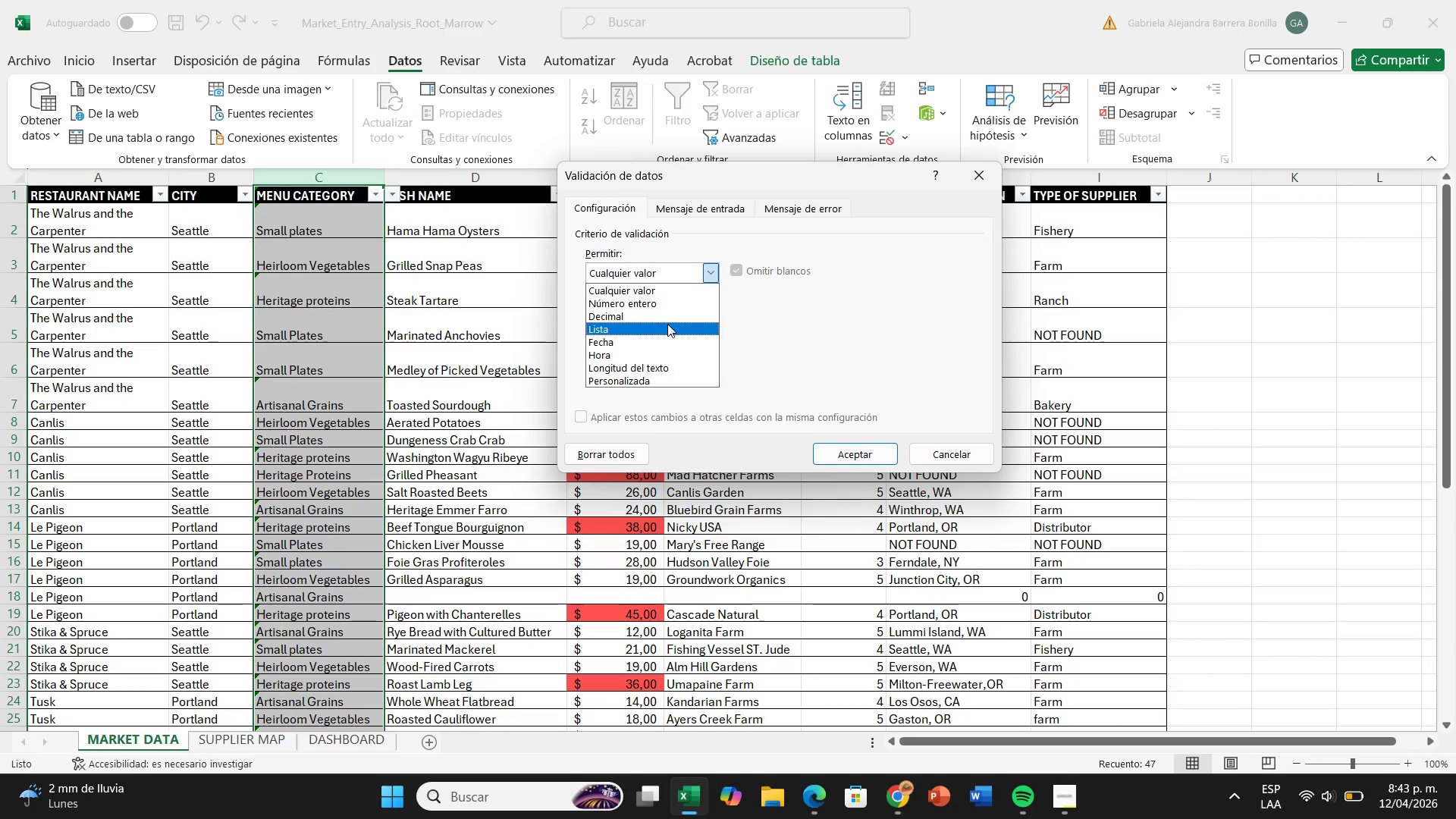 
left_click([667, 324])
 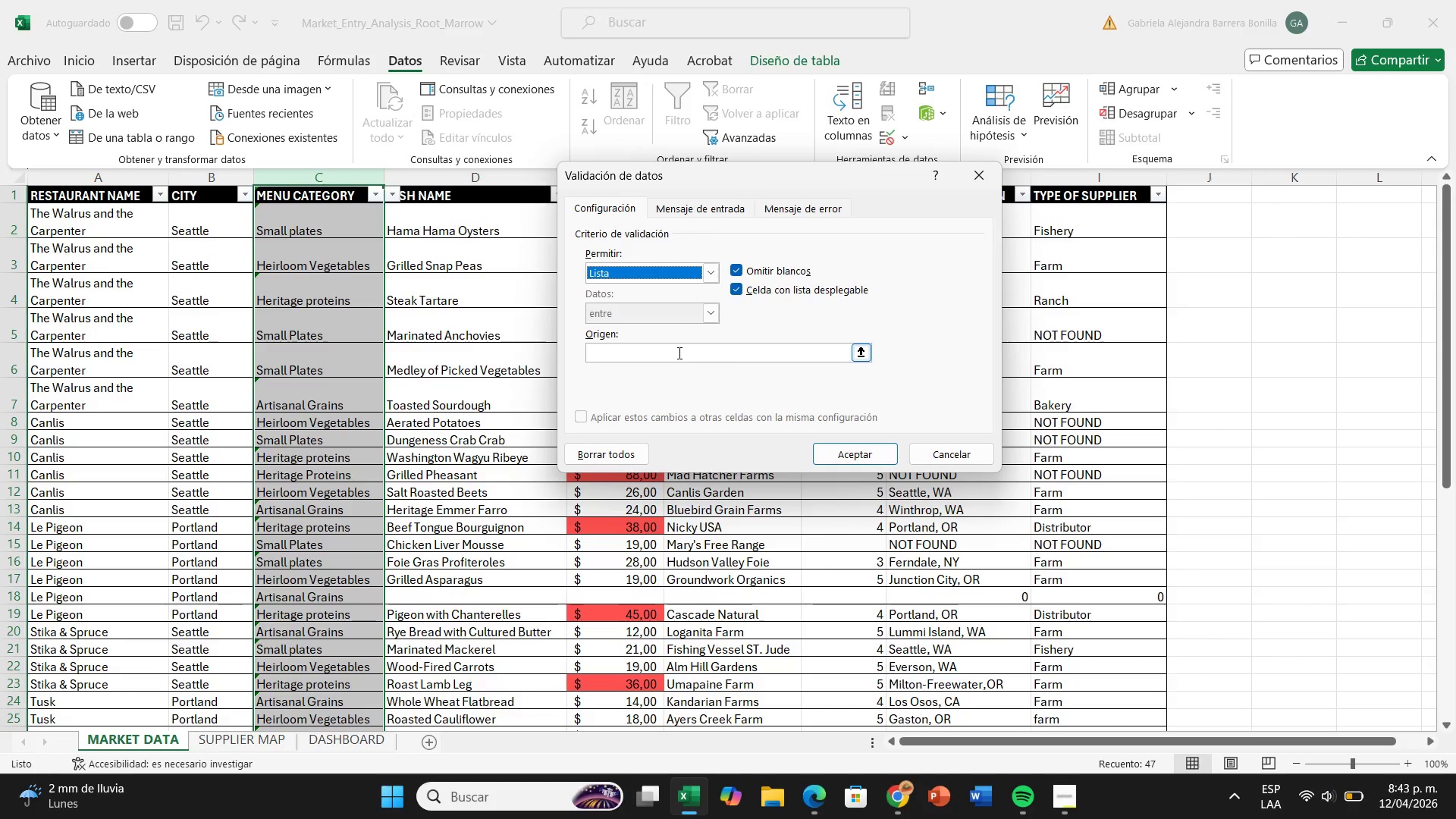 
left_click([678, 353])
 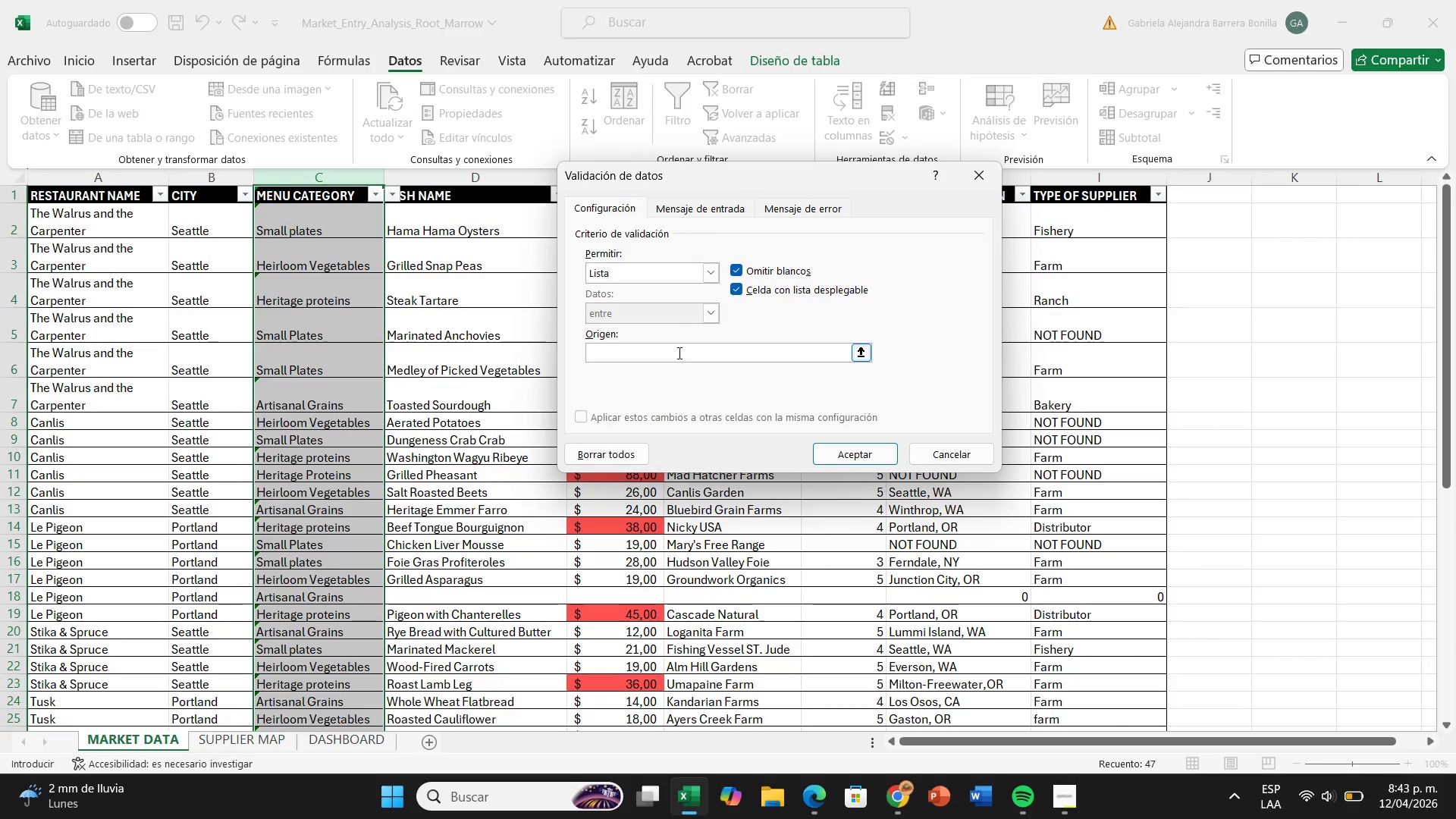 
type(Small Plates< Heil)
key(Backspace)
type(rloon)
key(Backspace)
type(m Vegetables< Artisanal Grais)
key(Backspace)
type(ns< )
 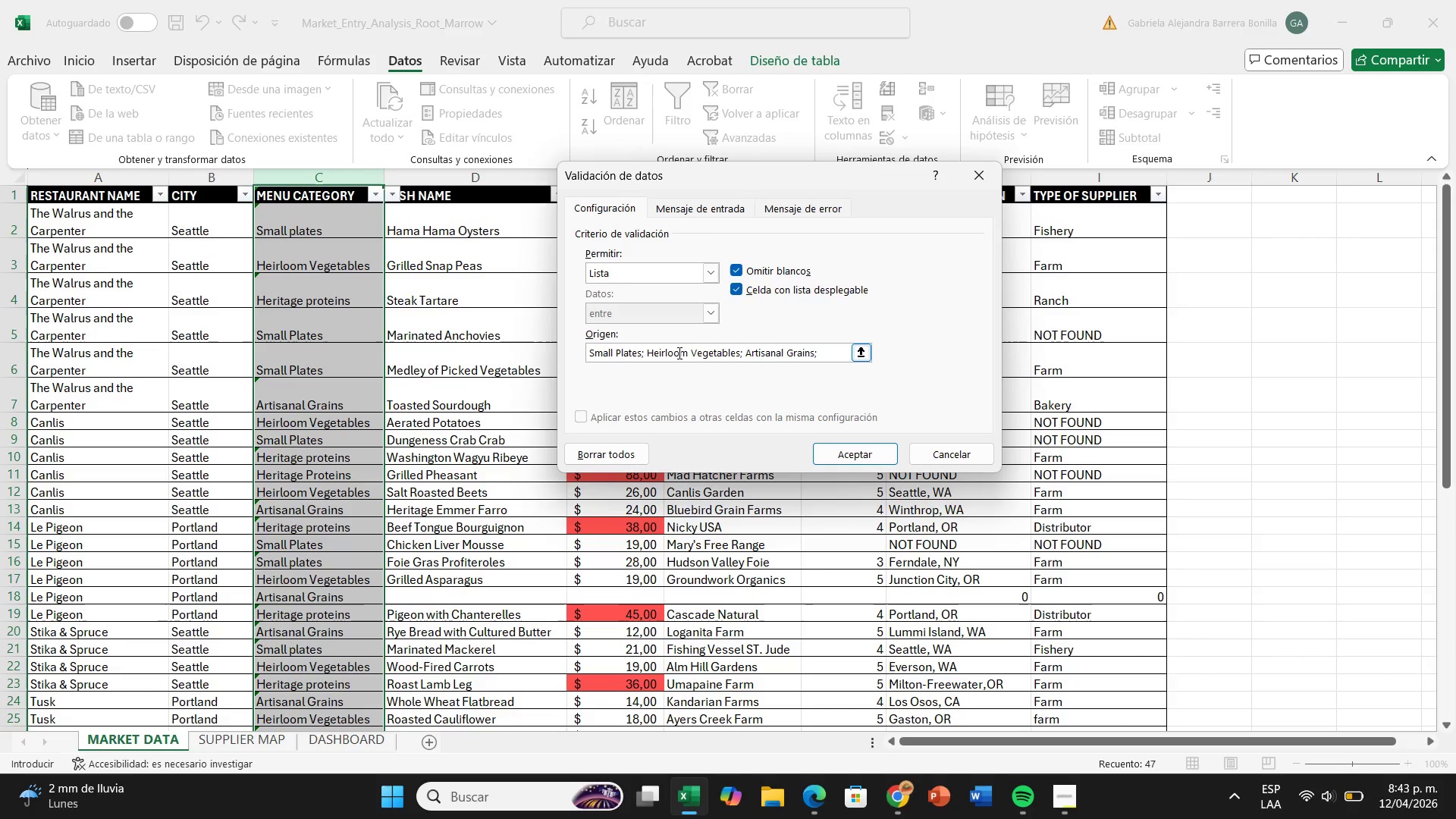 
type(Heritage Proteins)
 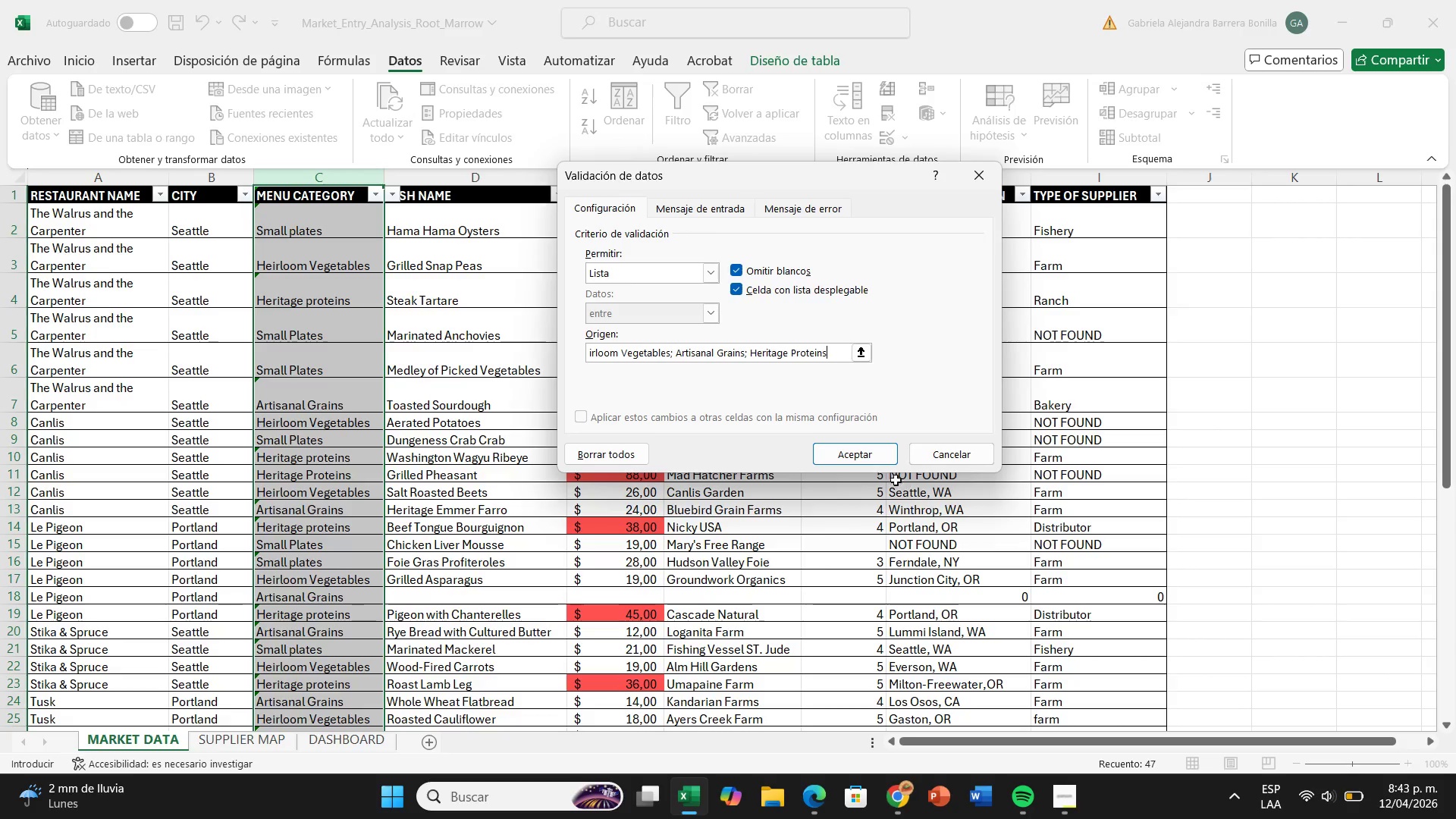 
wait(5.2)
 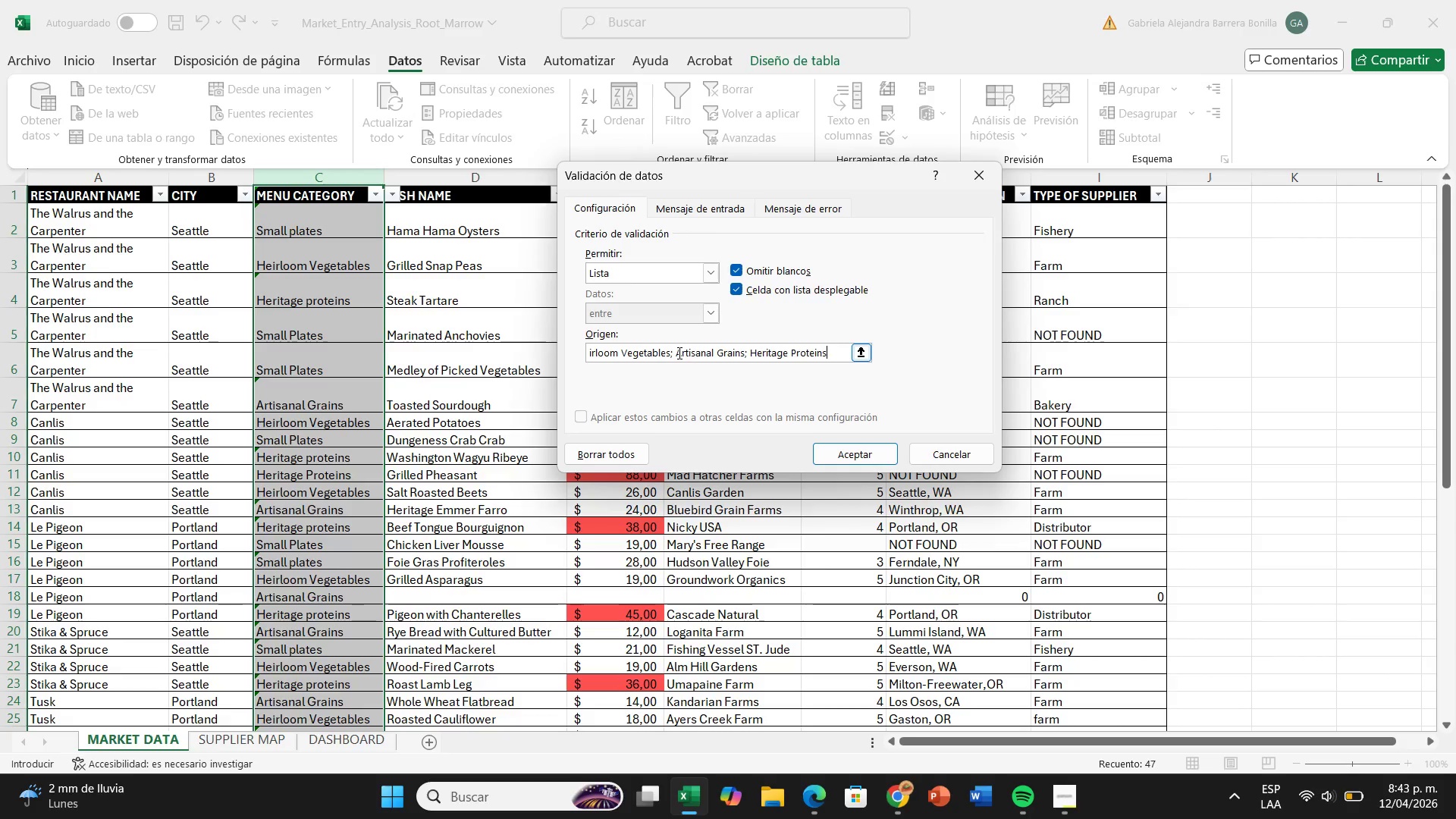 
left_click([883, 449])
 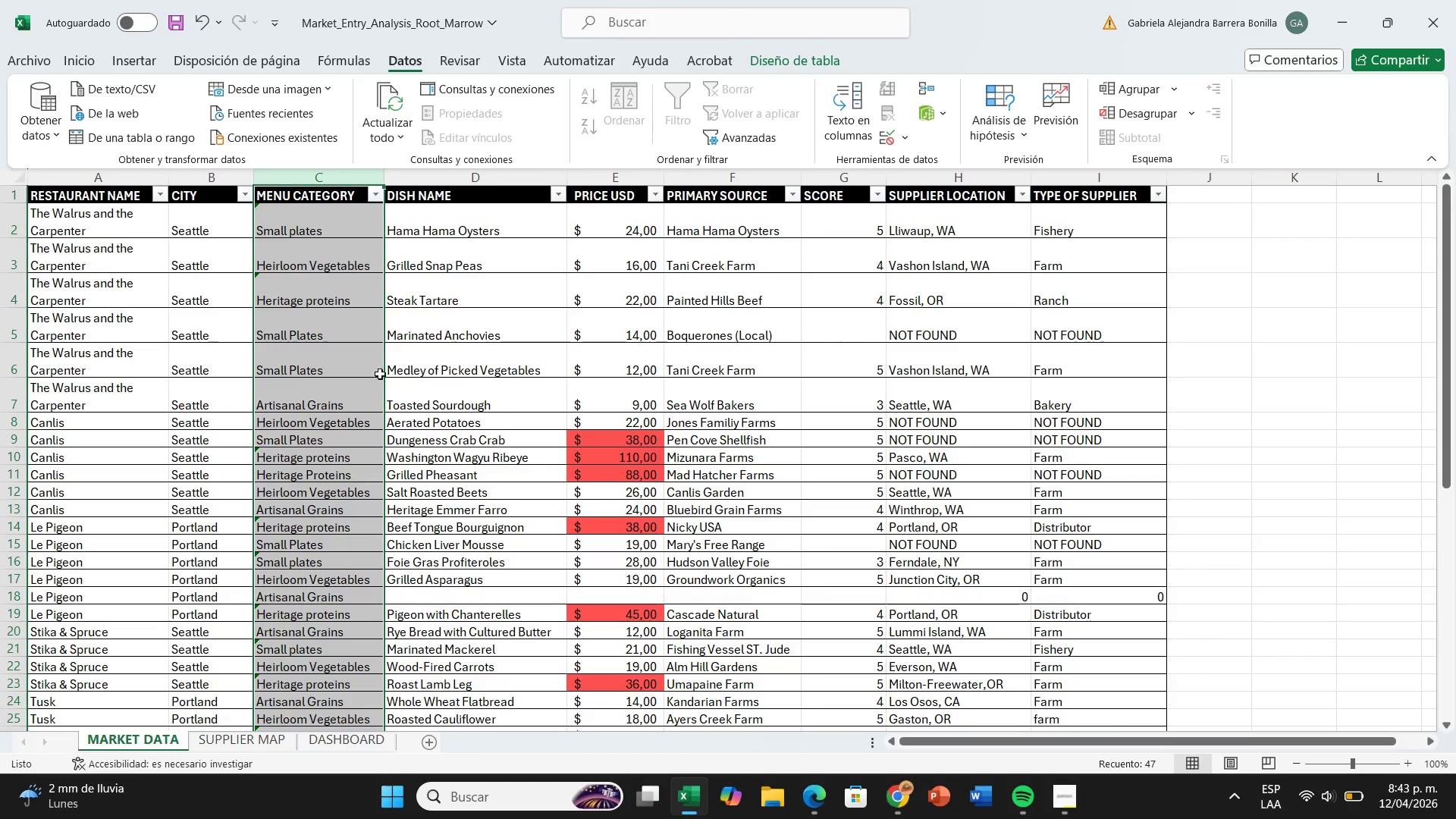 
left_click([379, 371])
 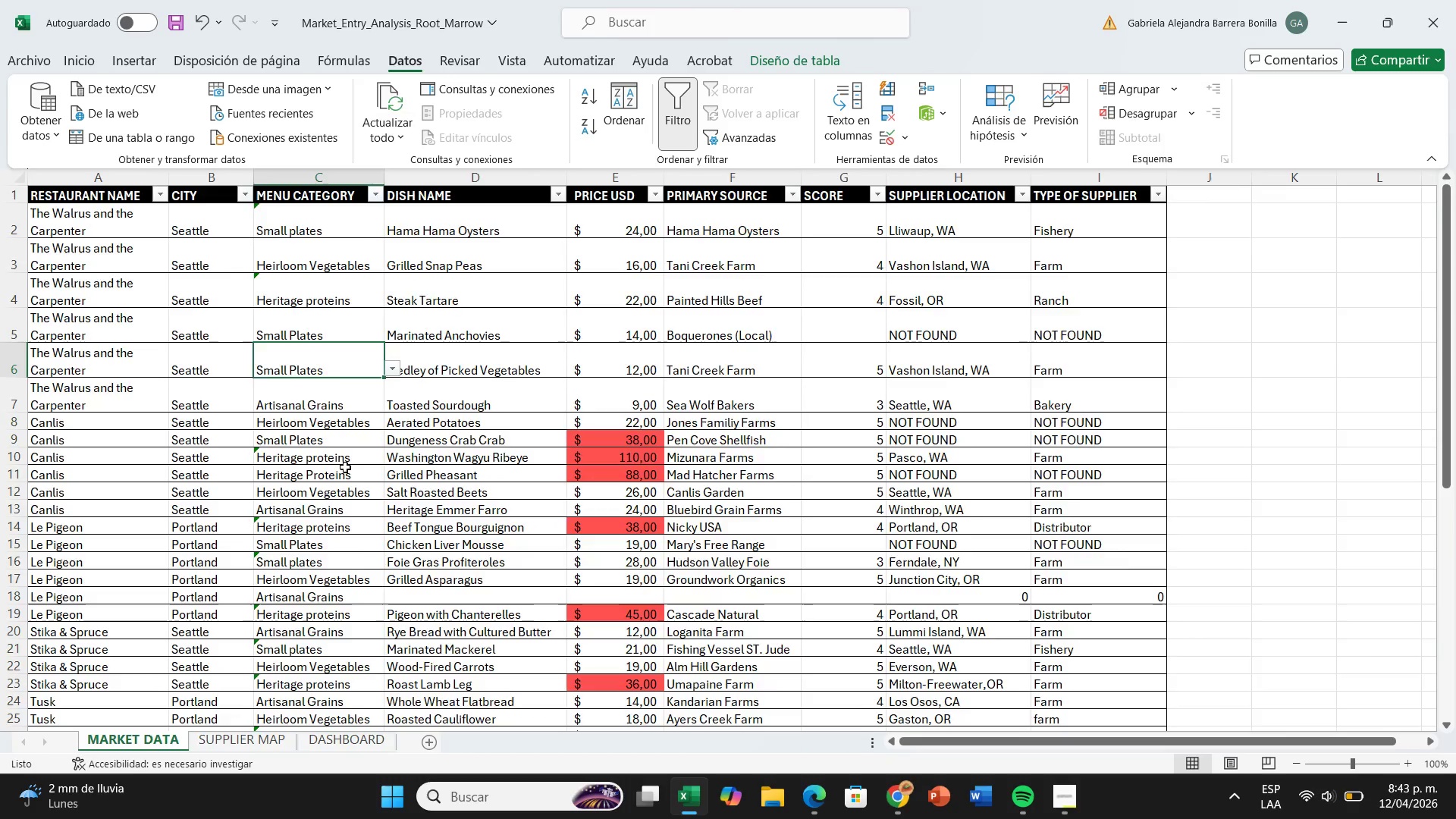 
scroll: coordinate [345, 467], scroll_direction: down, amount: 1.0
 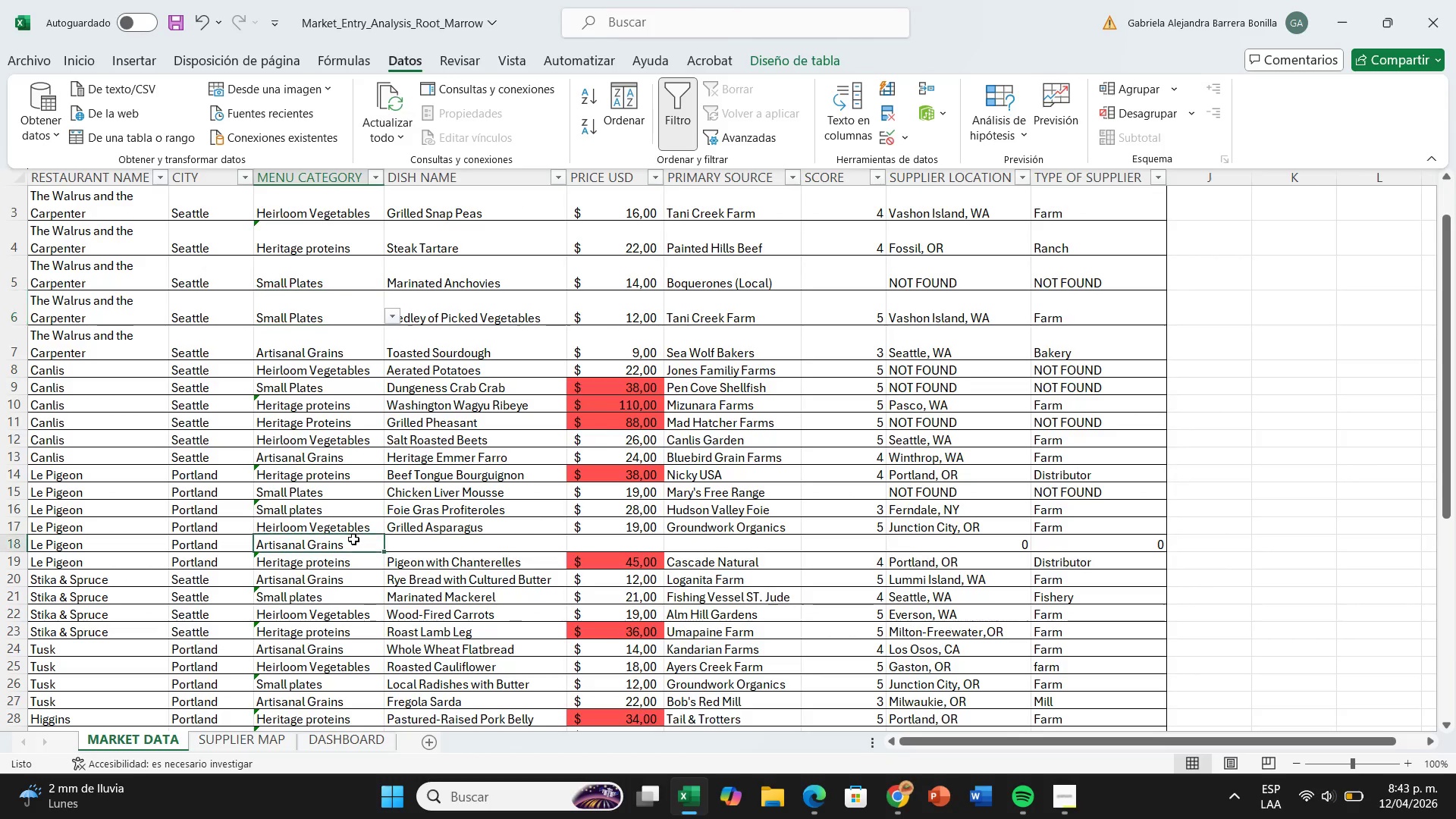 
left_click([353, 539])
 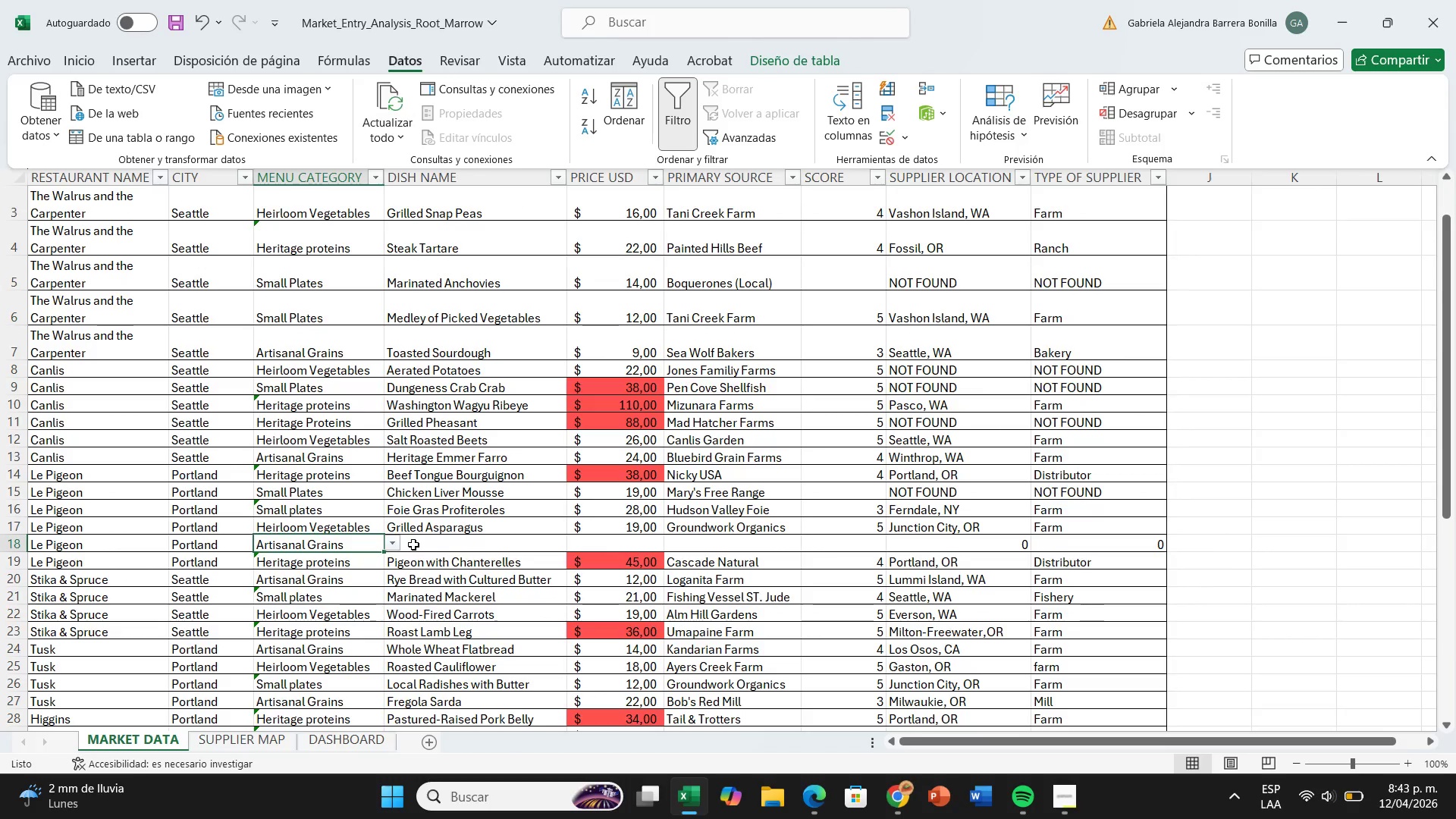 
left_click([413, 544])
 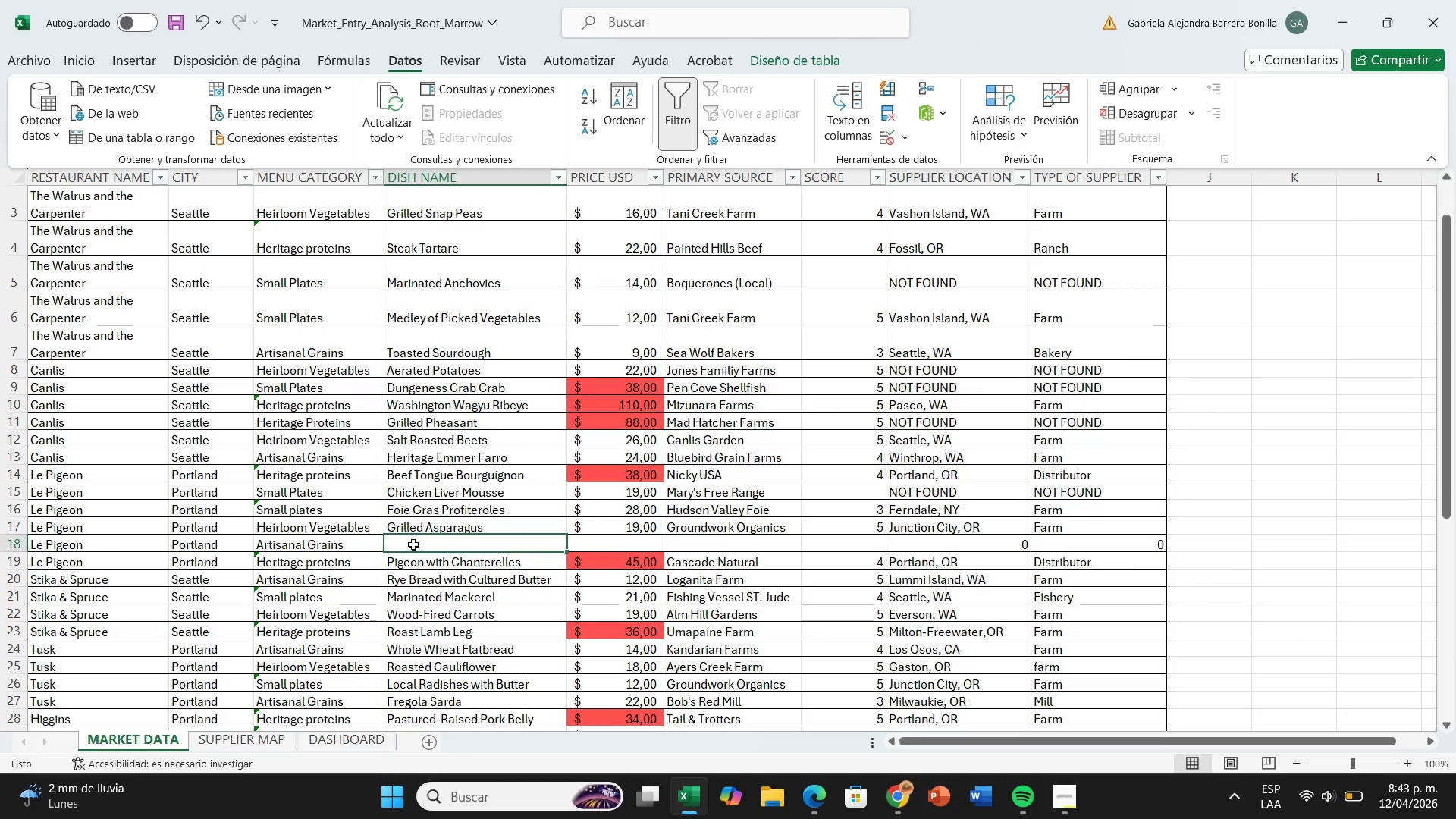 
type(Corme)
key(Backspace)
key(Backspace)
type(nmeal Crusted Sweetbreaads)
 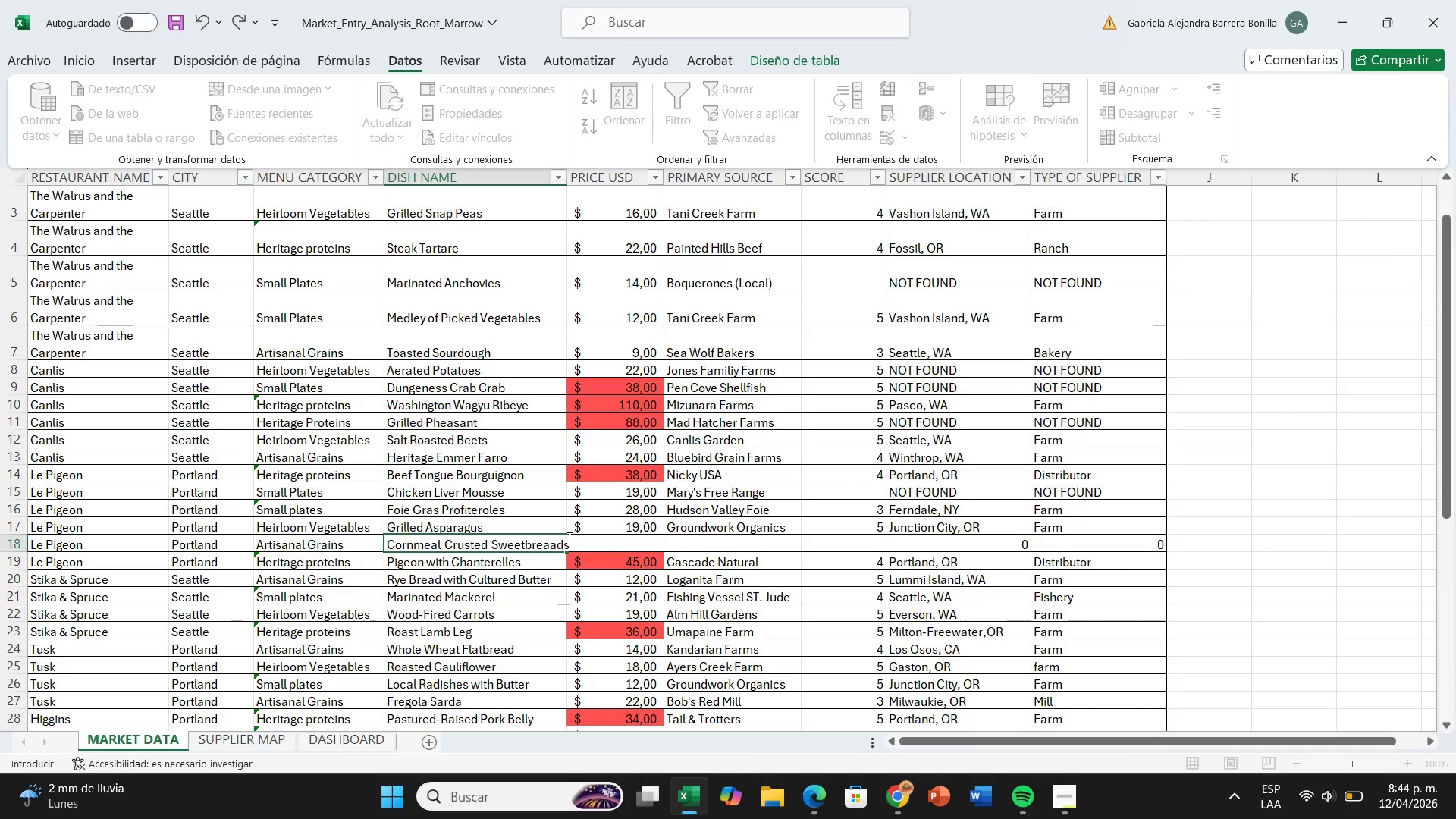 
left_click([551, 548])
 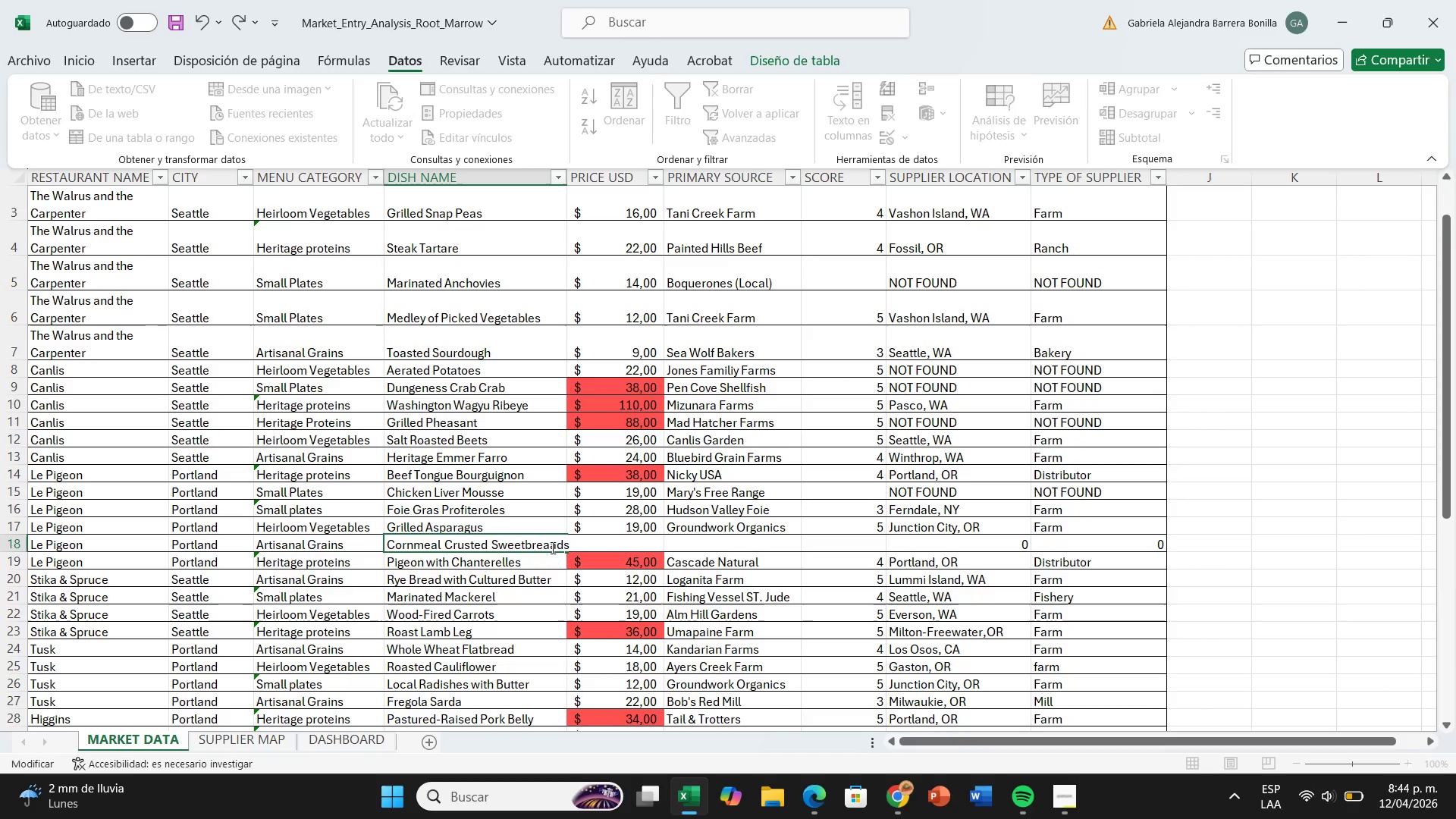 
key(Backspace)
 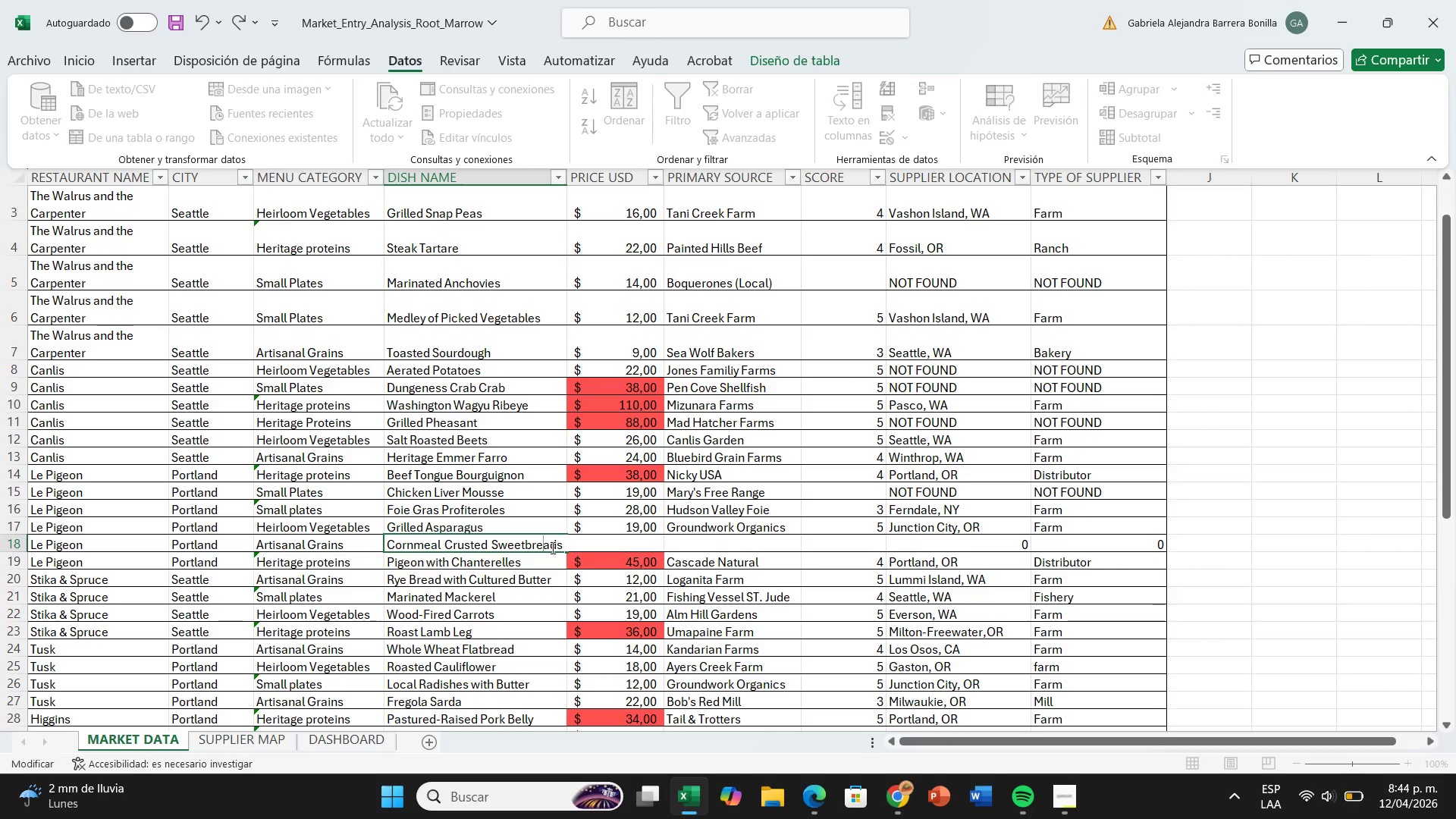 
key(Enter)
 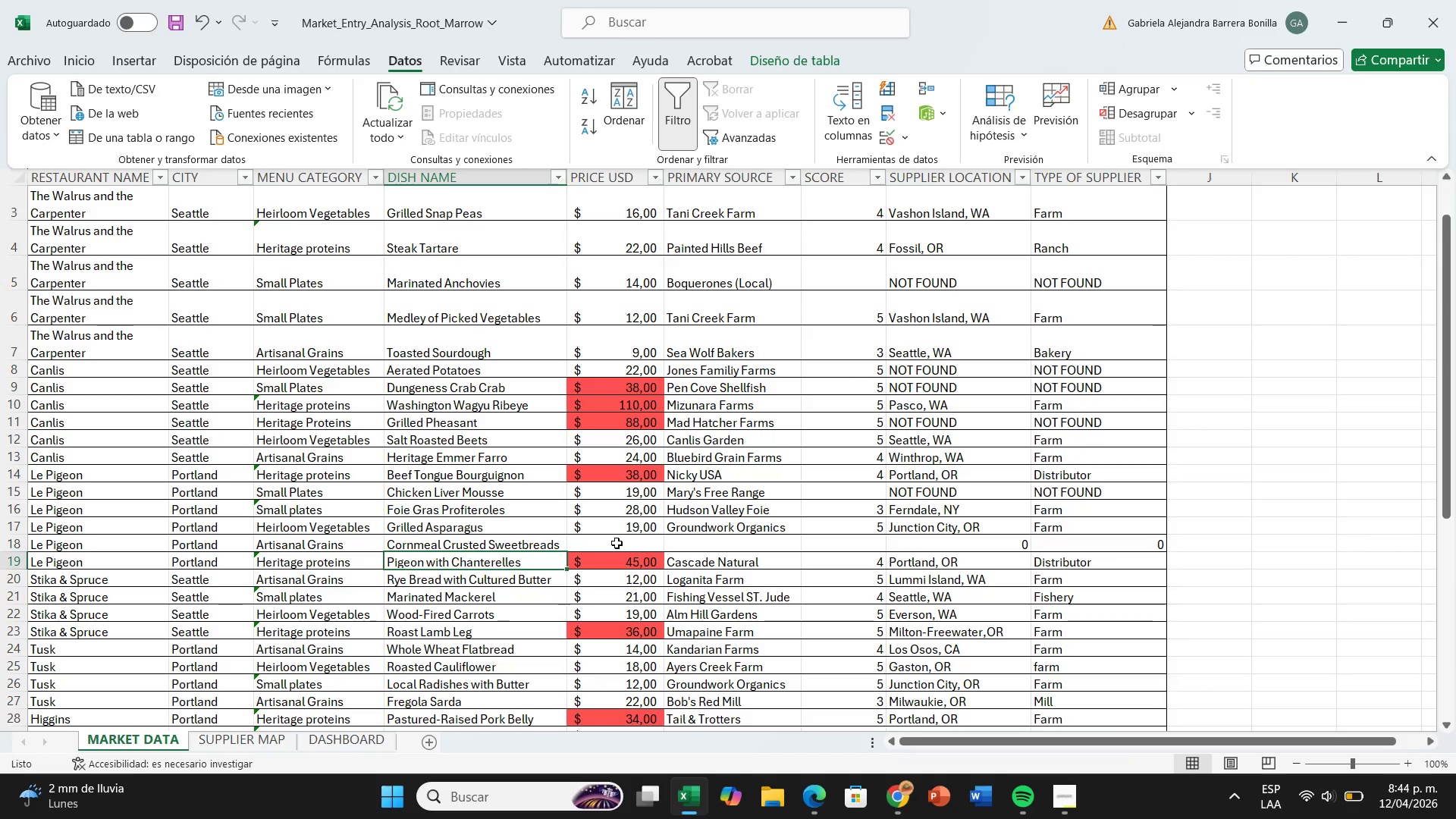 
left_click([617, 543])
 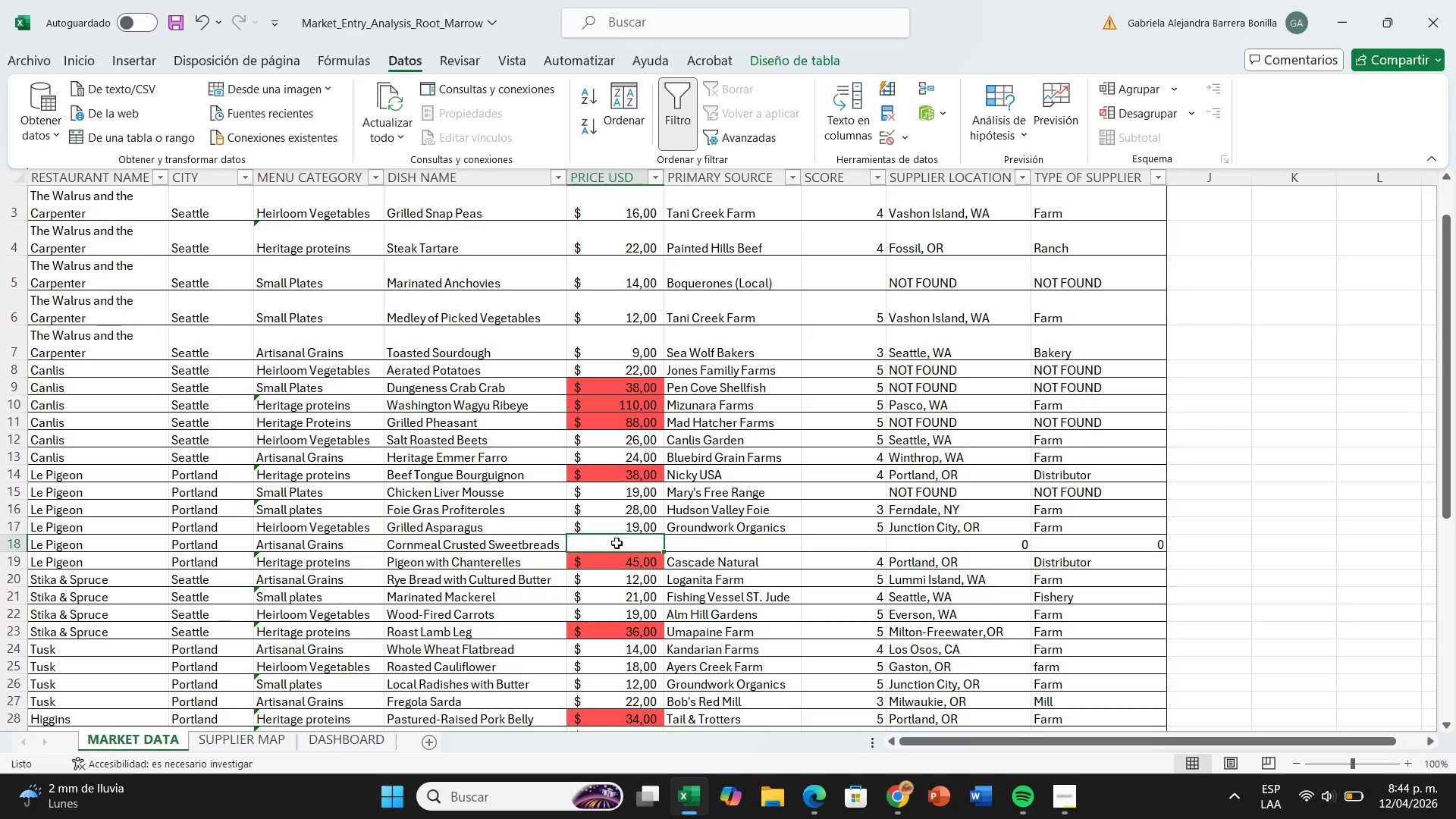 
wait(5.88)
 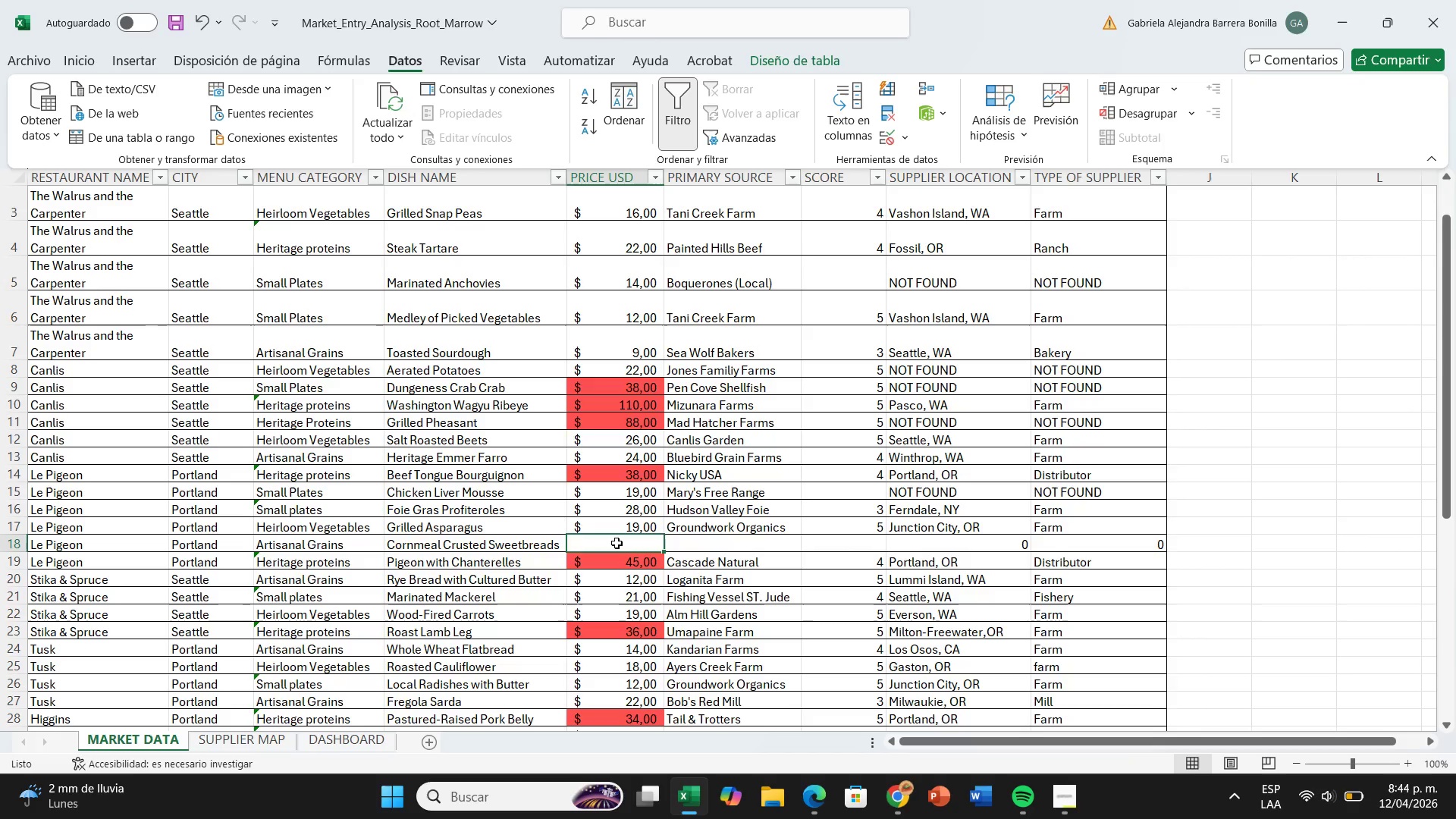 
type(2)
key(Backspace)
type(32)
 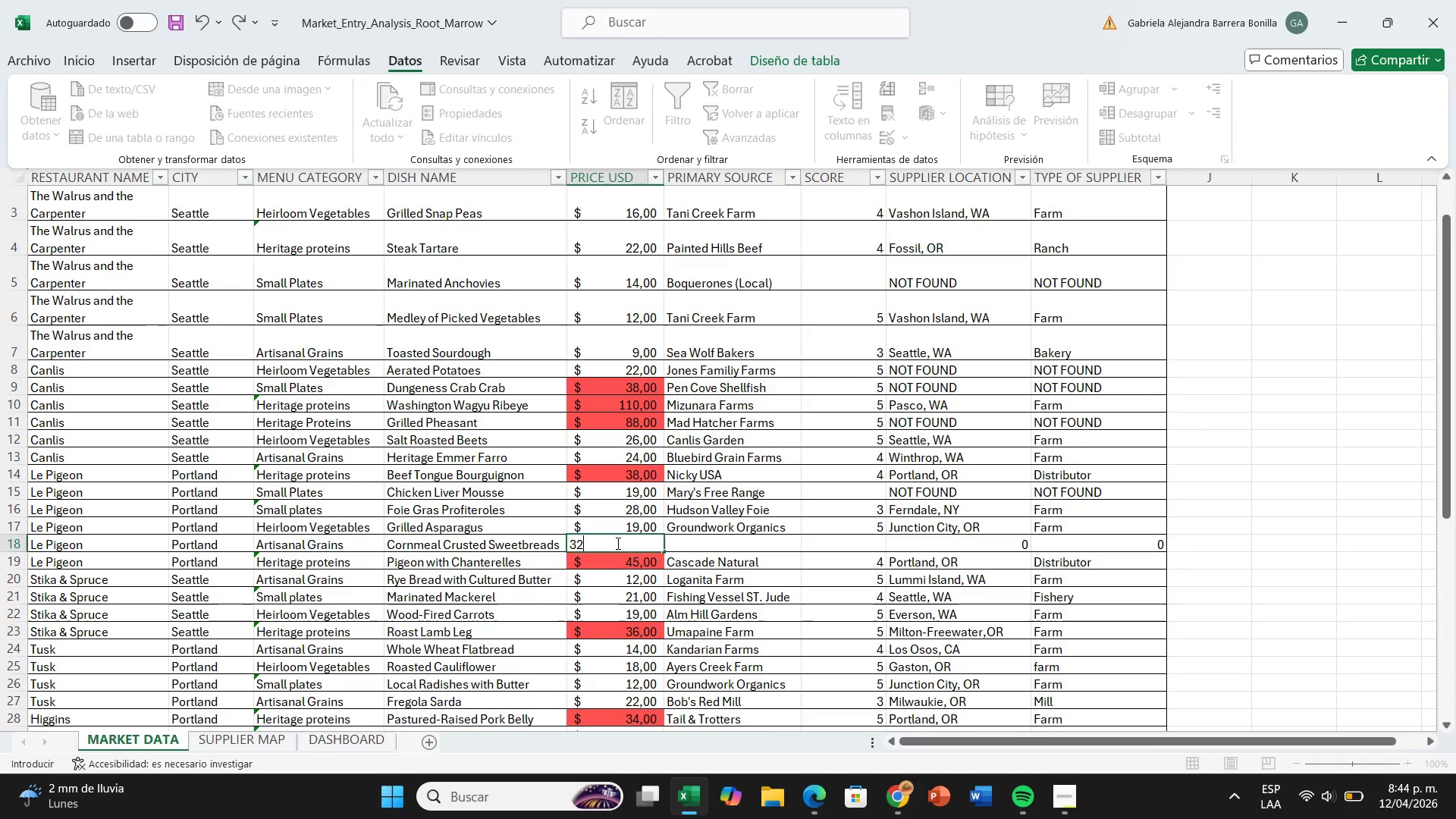 
key(ArrowRight)
 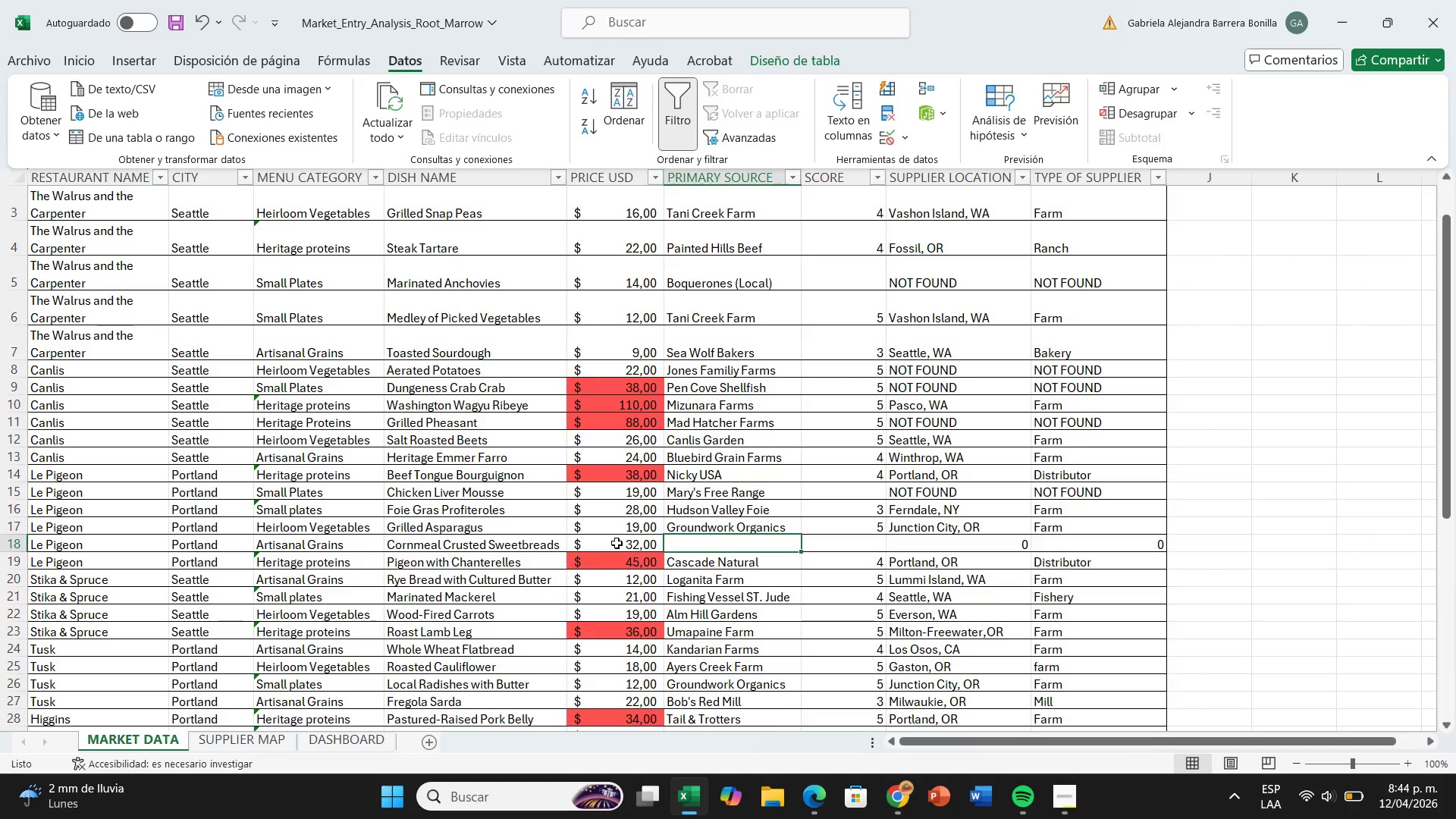 
type(Bob)
 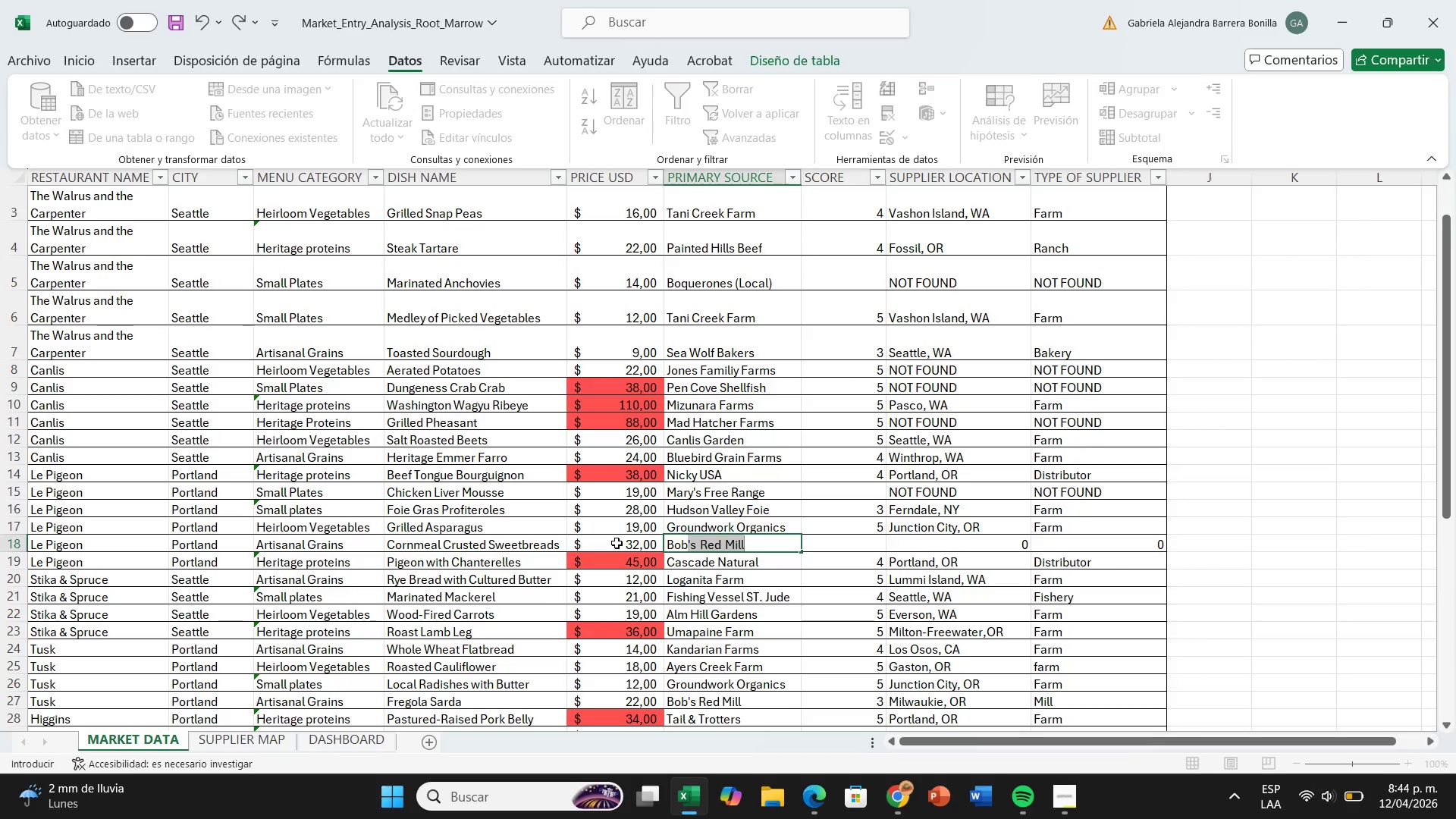 
key(ArrowRight)
 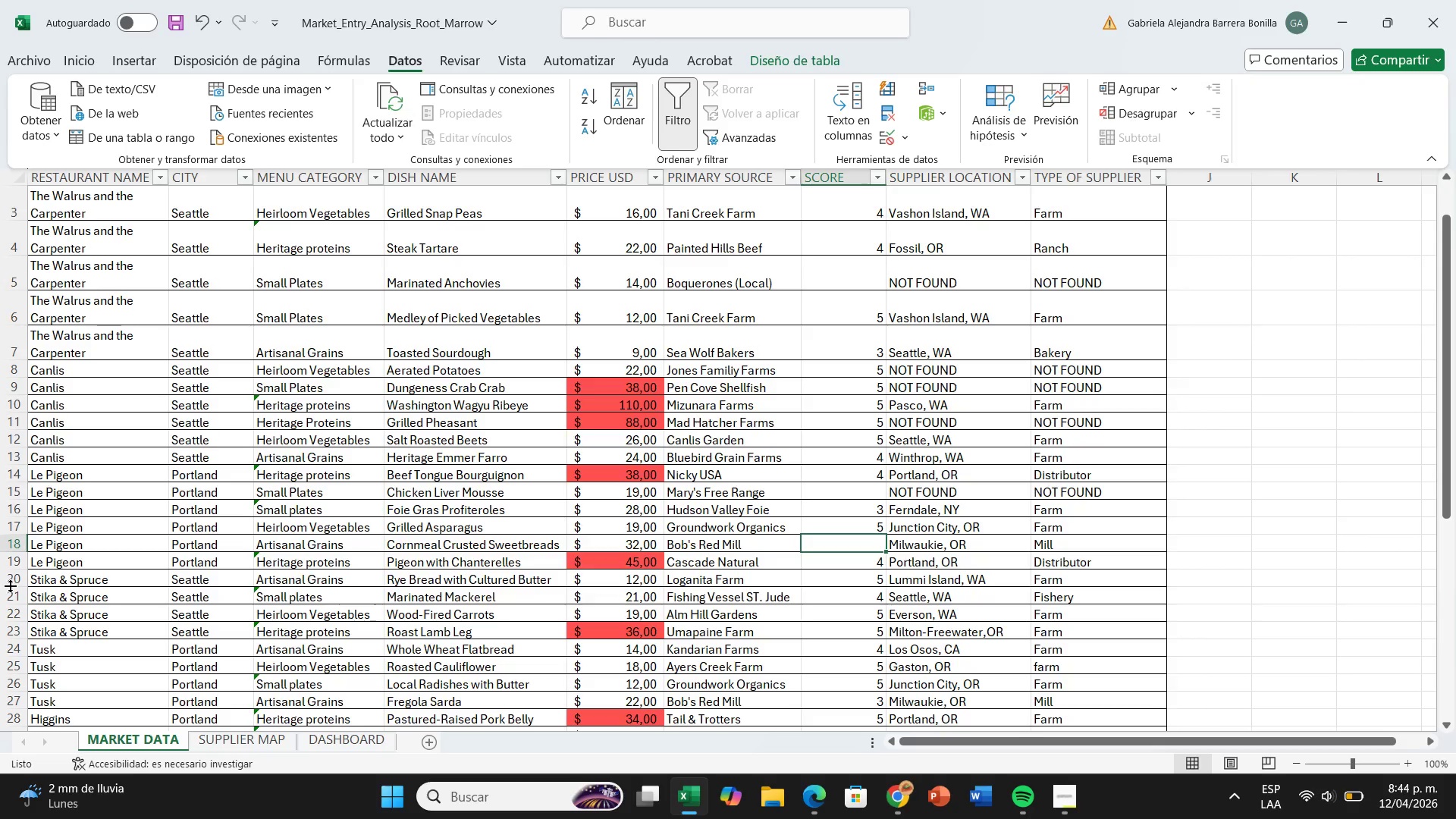 
wait(7.16)
 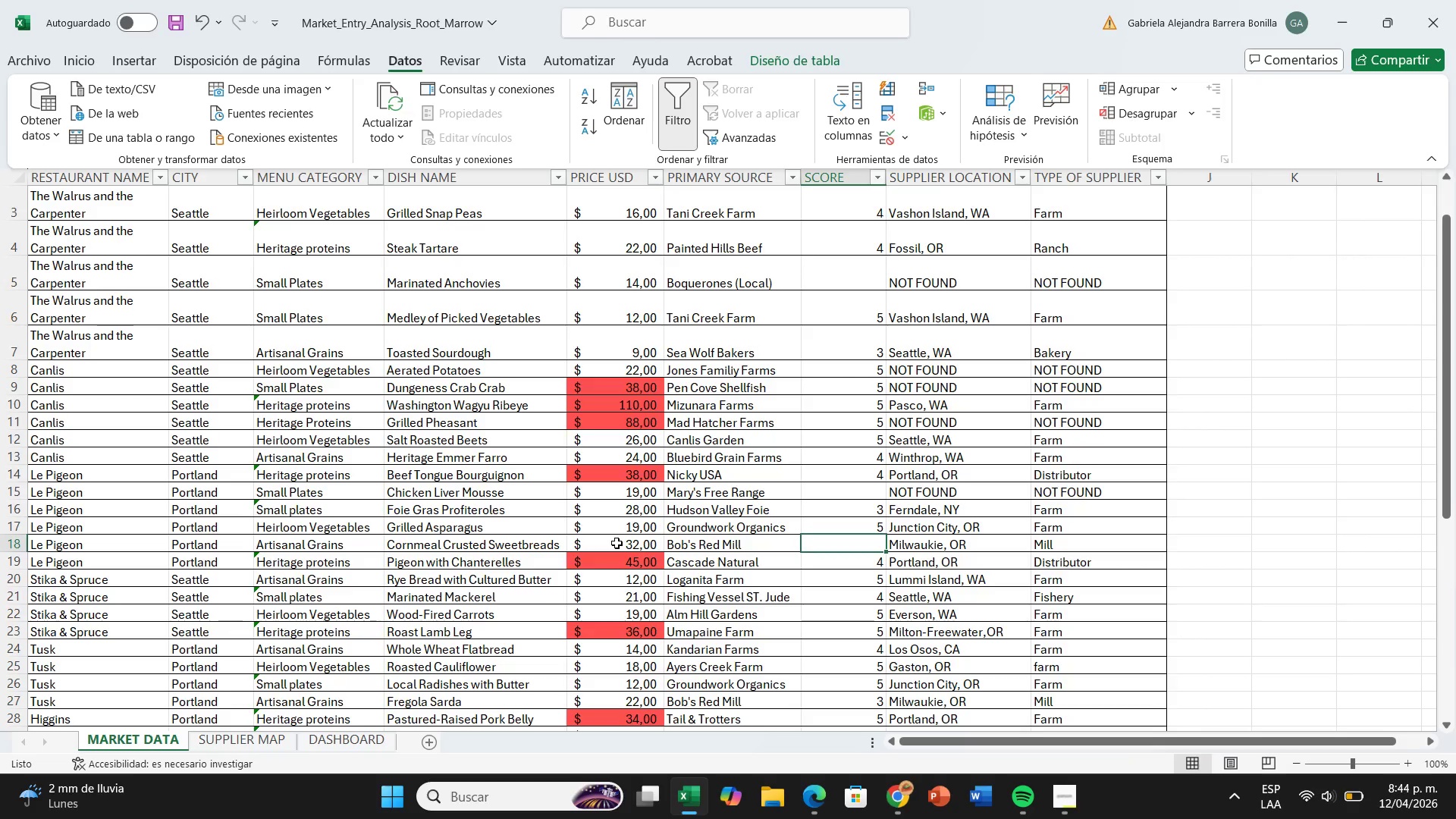 
left_click([20, 614])
 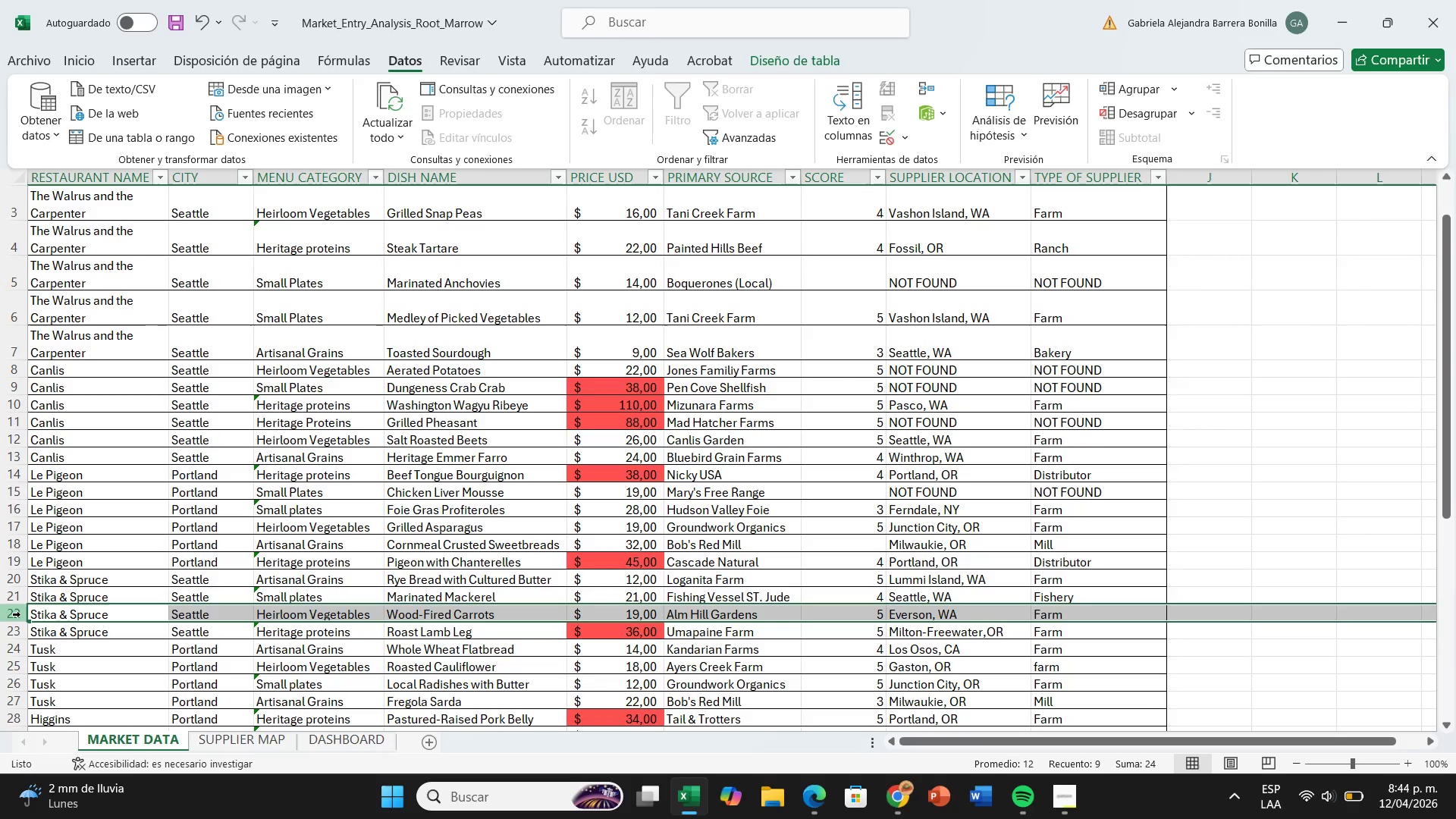 
key(Control+Equal)
 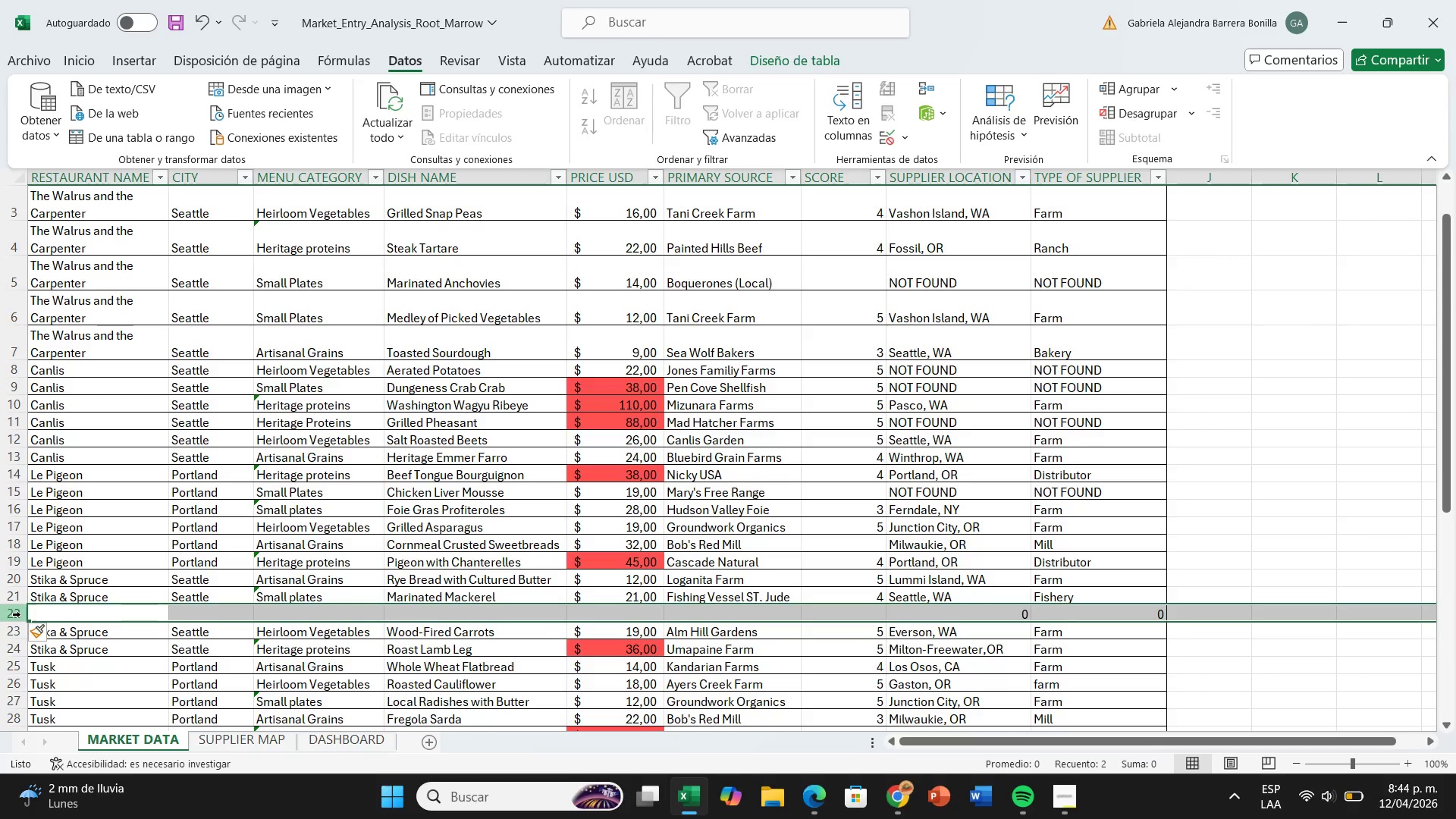 
key(Control+Equal)
 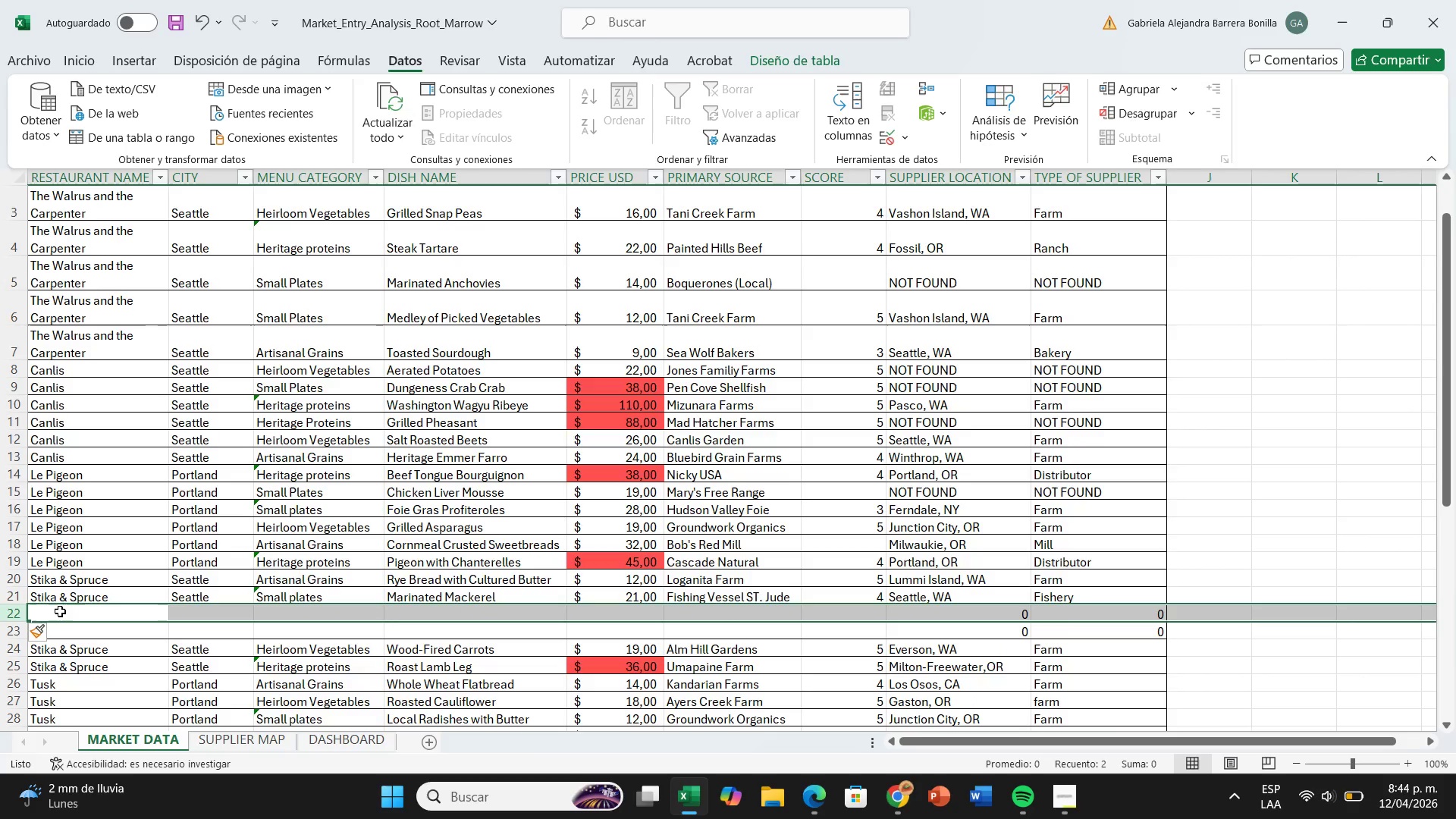 
left_click([60, 611])
 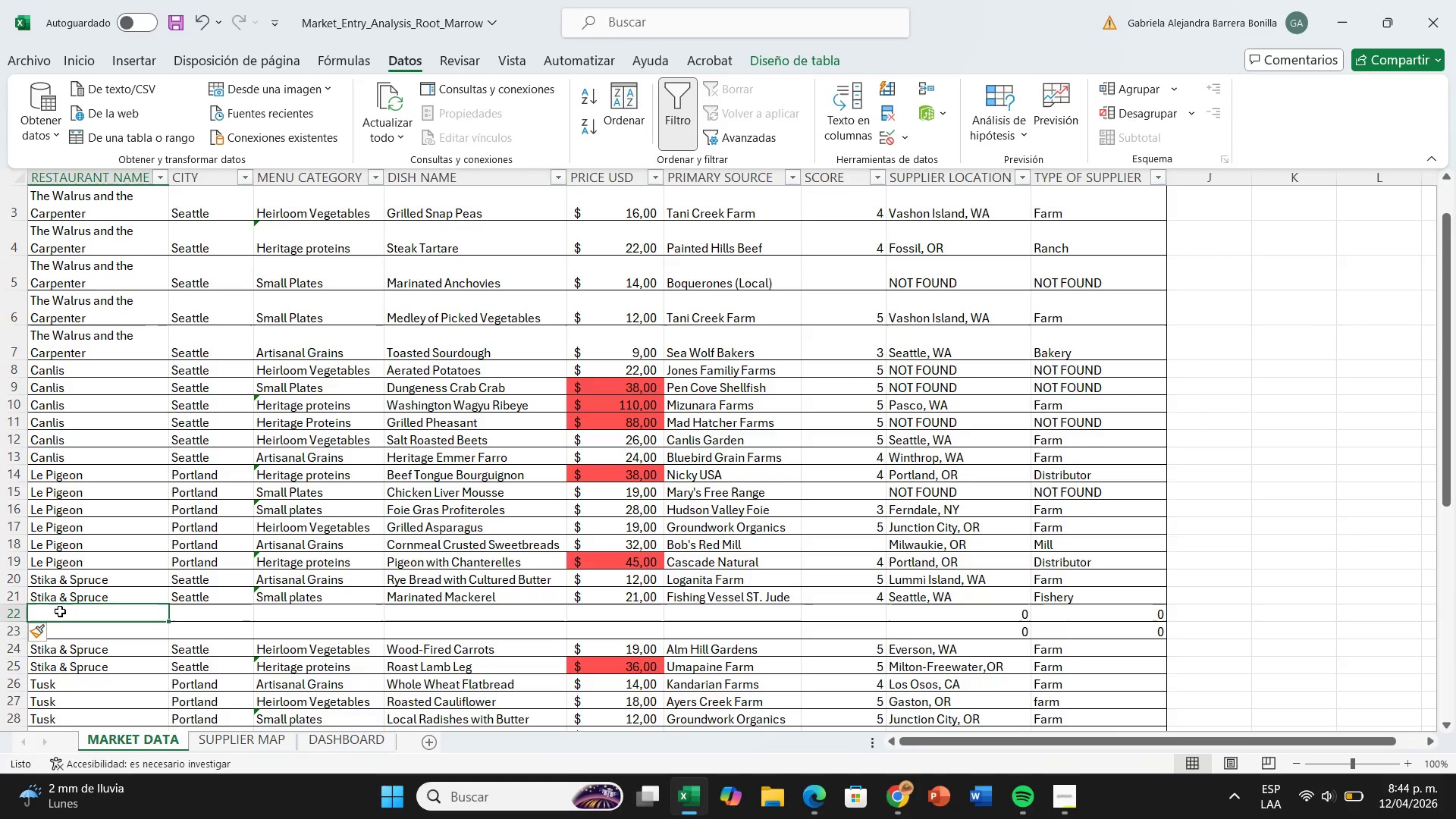 
type(Sti)
 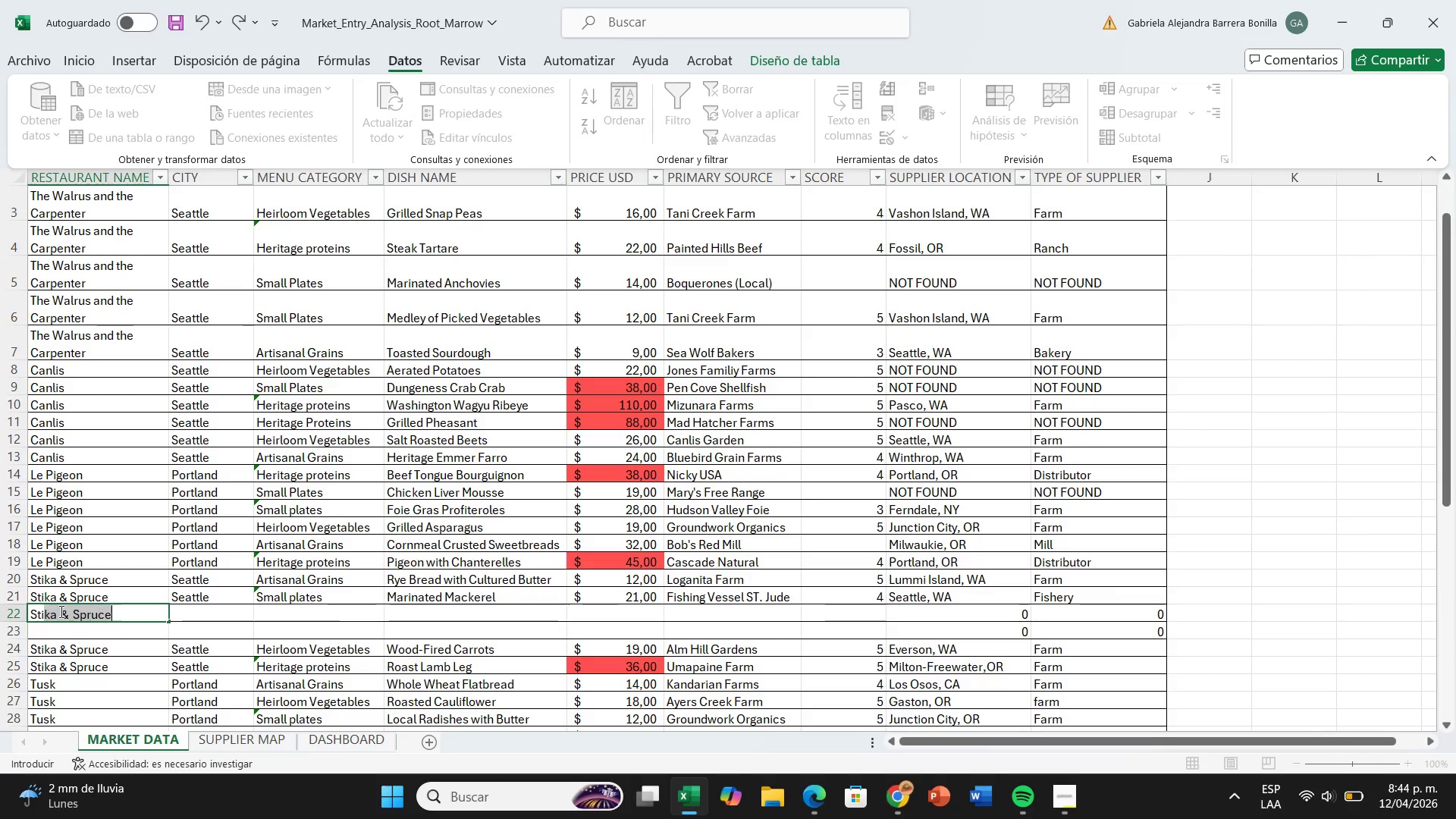 
key(ArrowRight)
 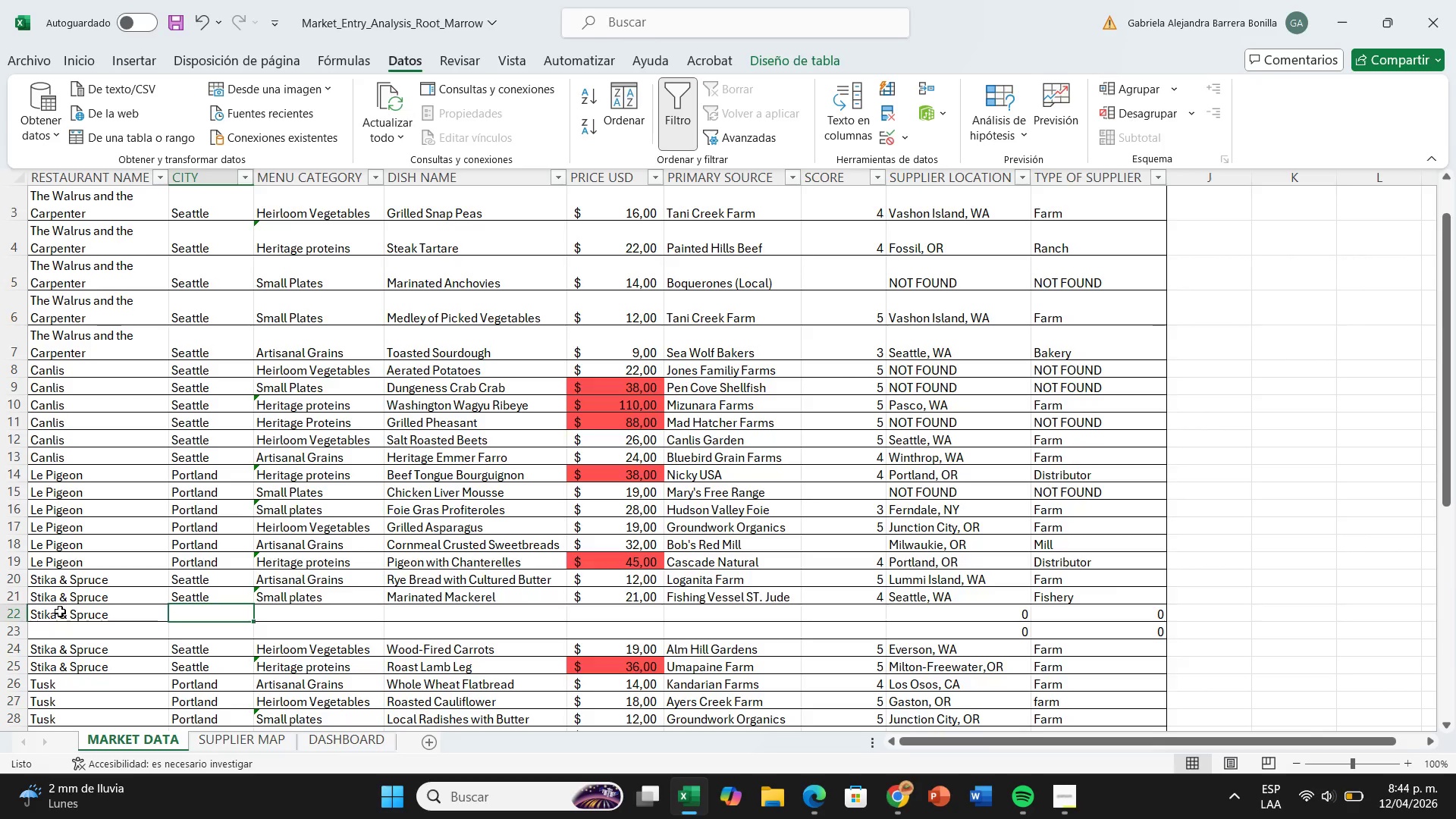 
key(Shift+ShiftLeft)
 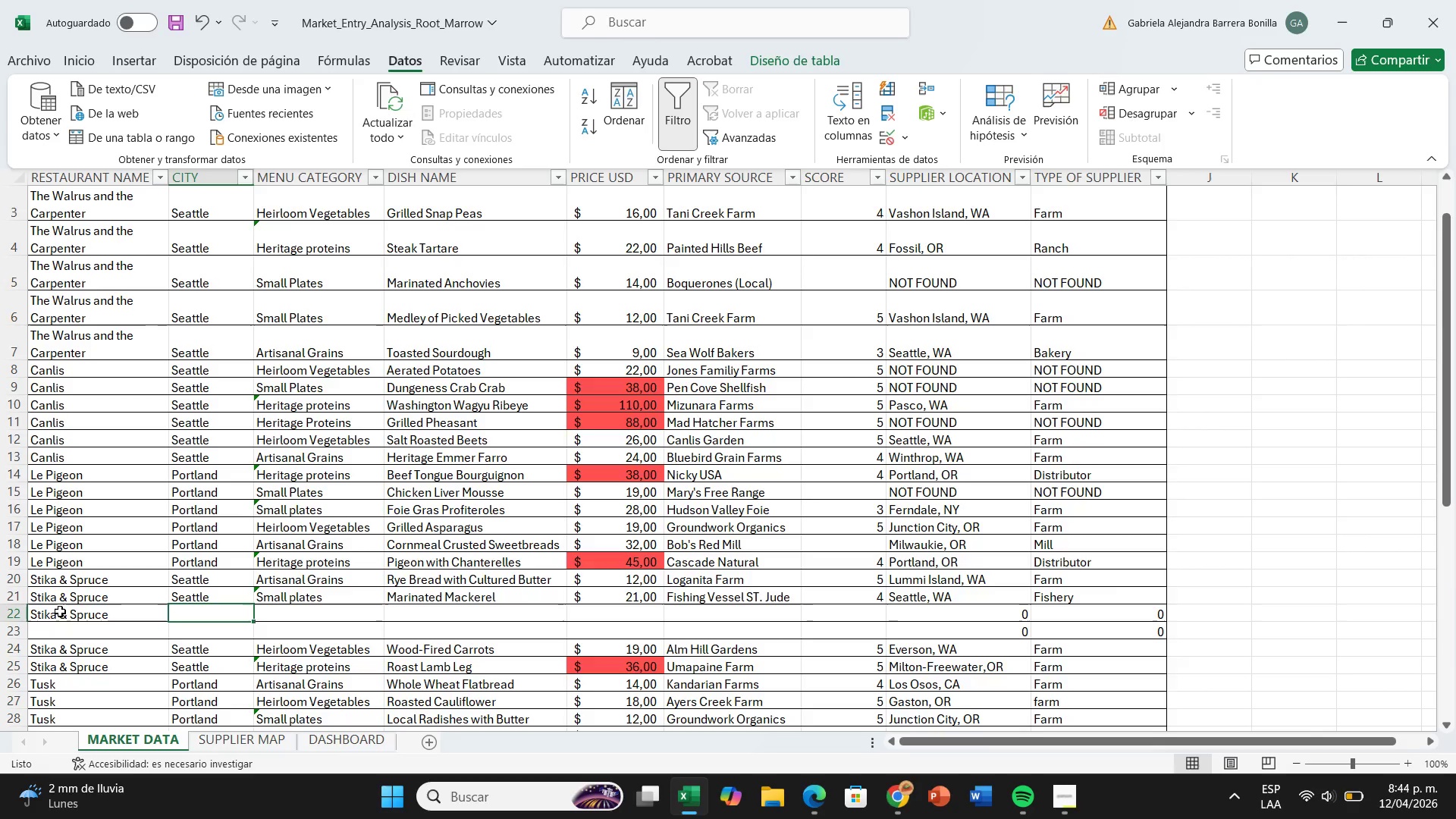 
key(CapsLock)
 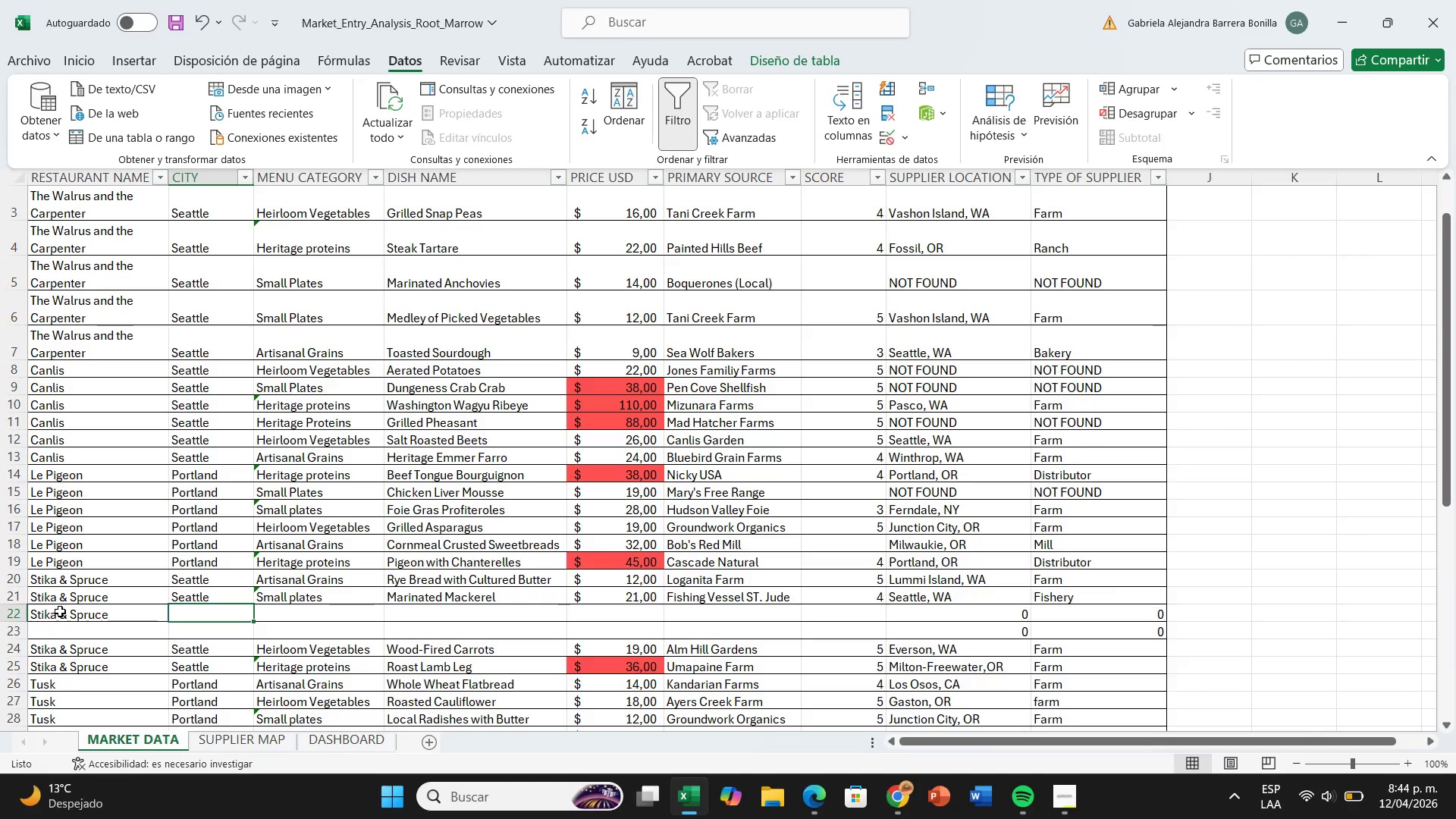 
key(S)
 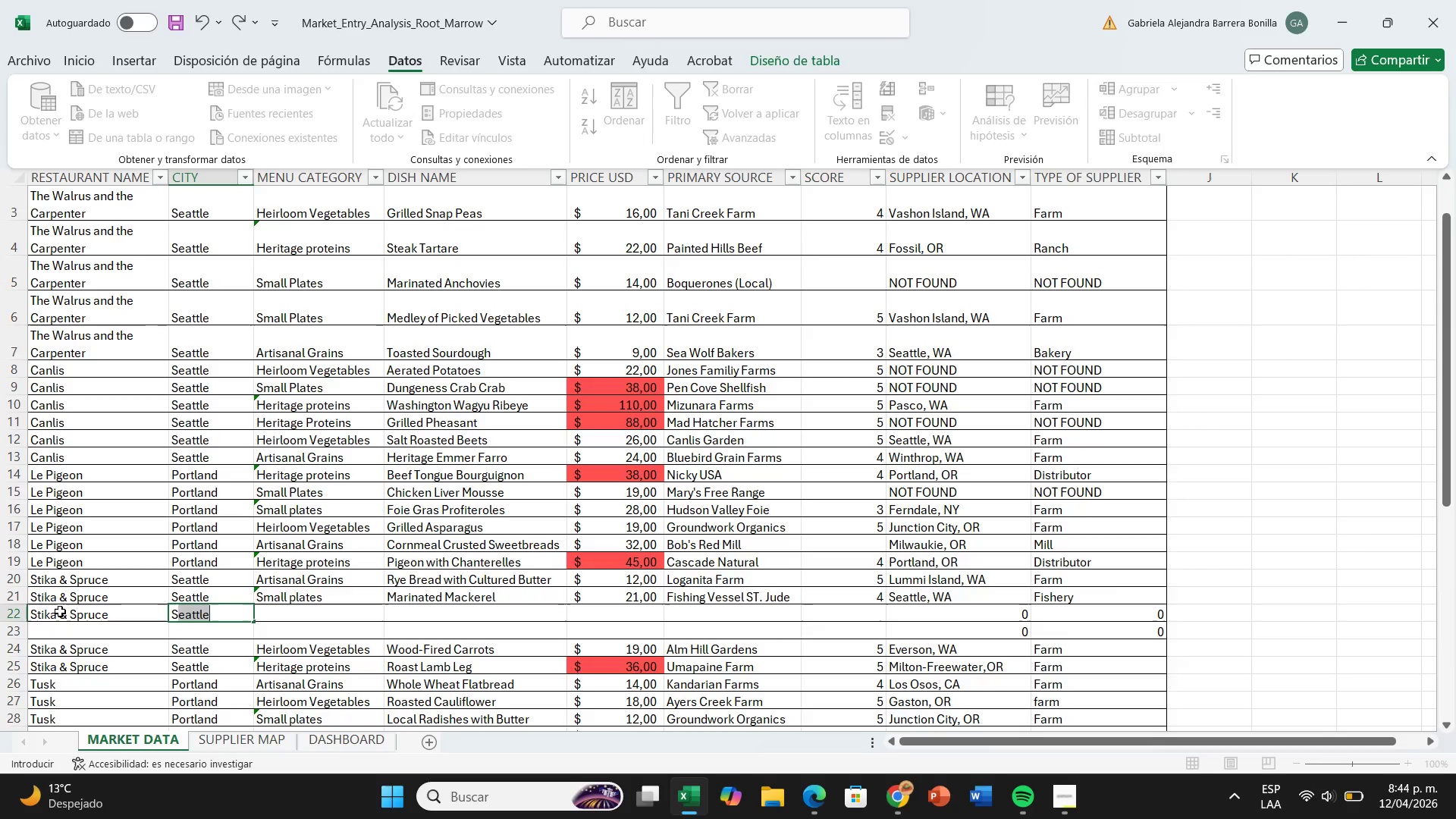 
key(CapsLock)
 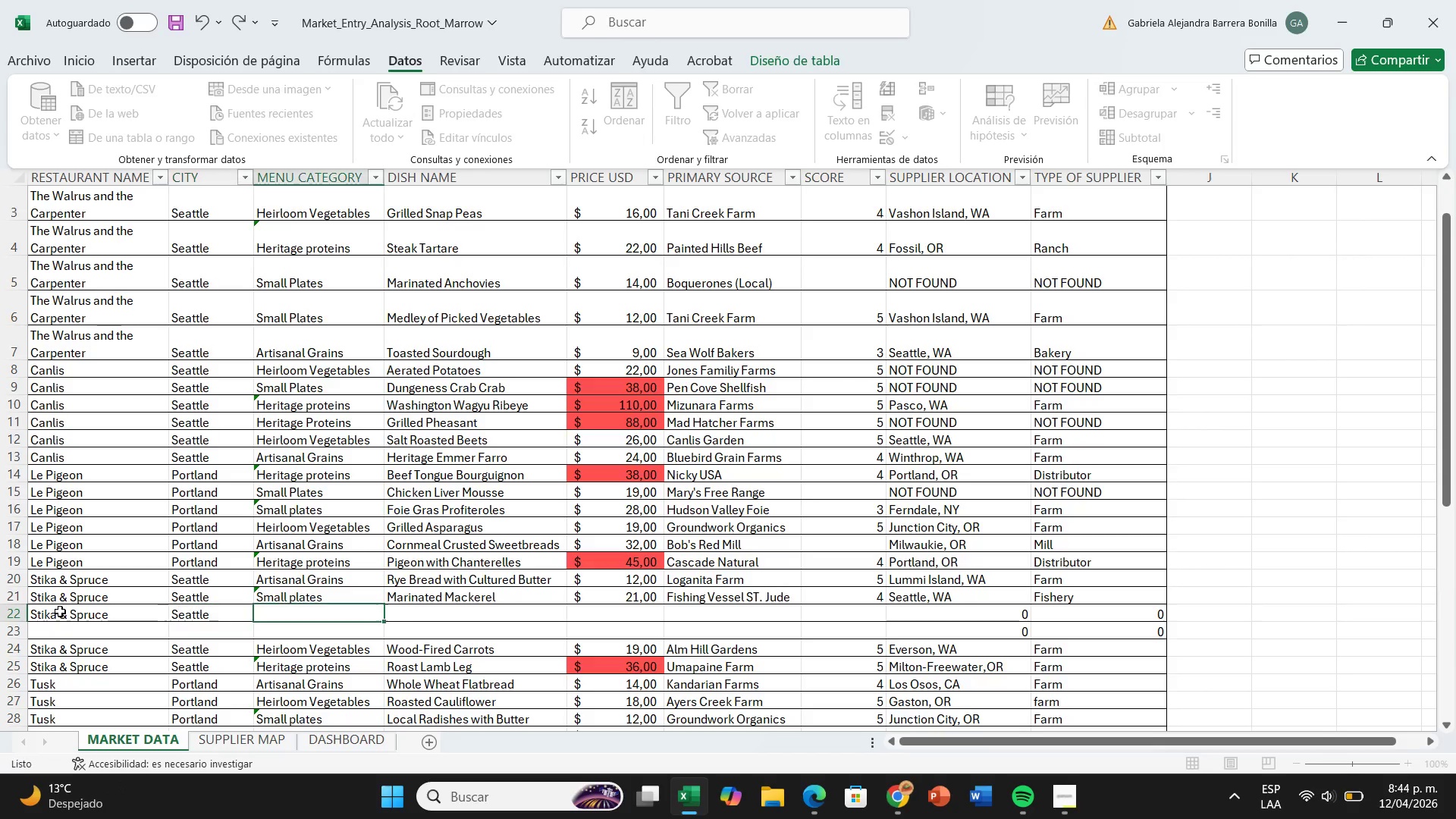 
key(ArrowRight)
 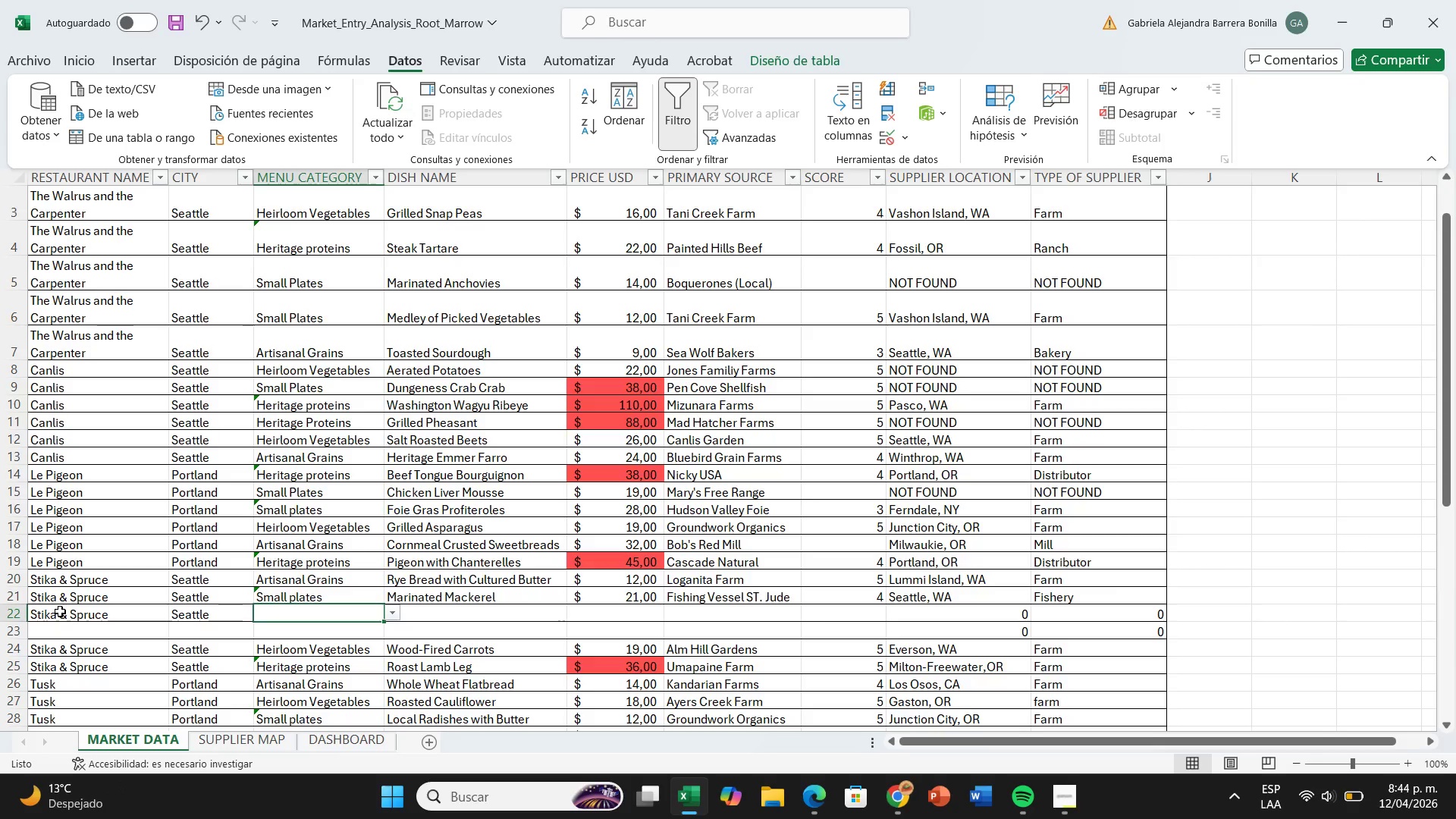 
wait(7.2)
 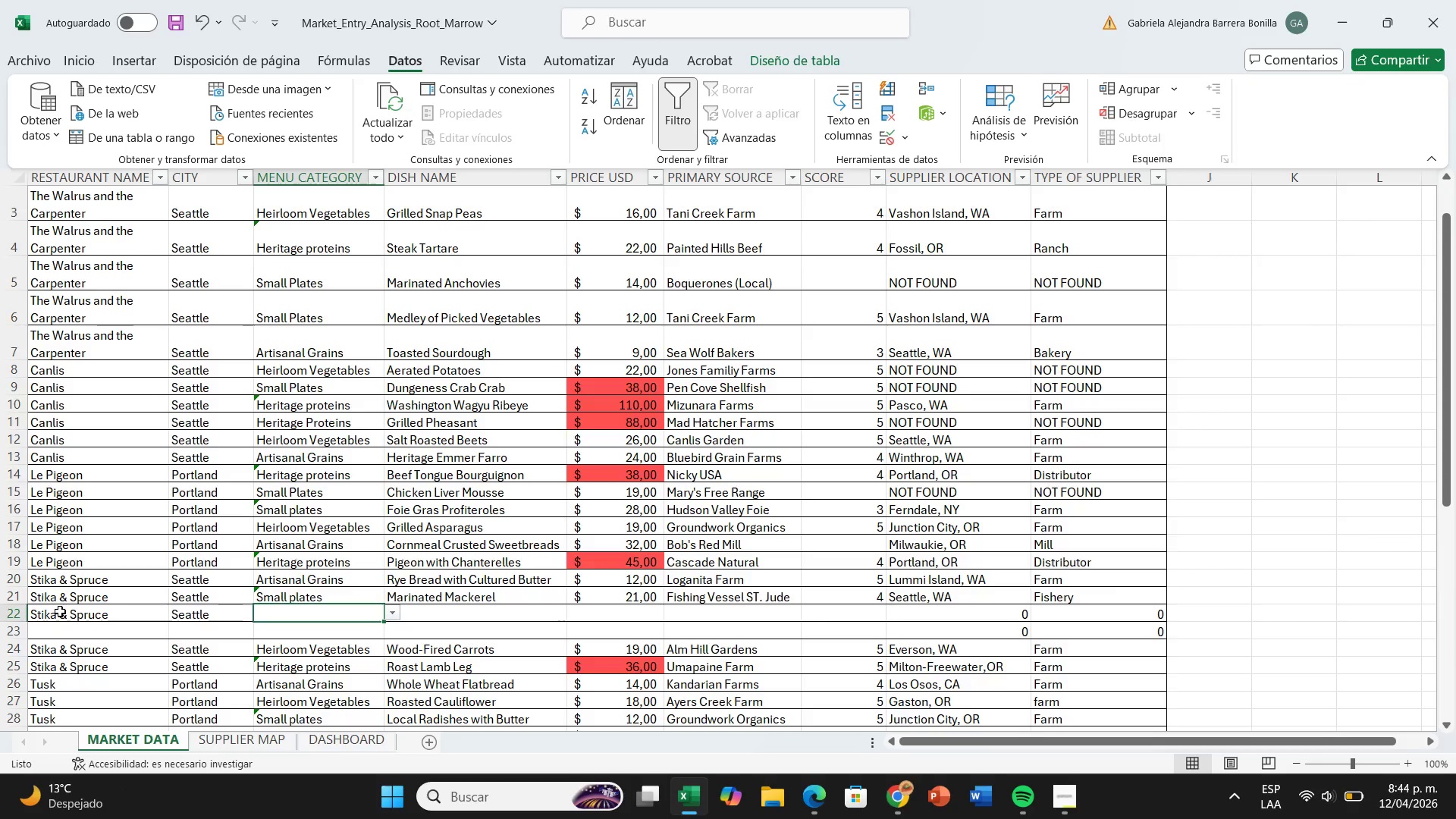 
left_click([394, 607])
 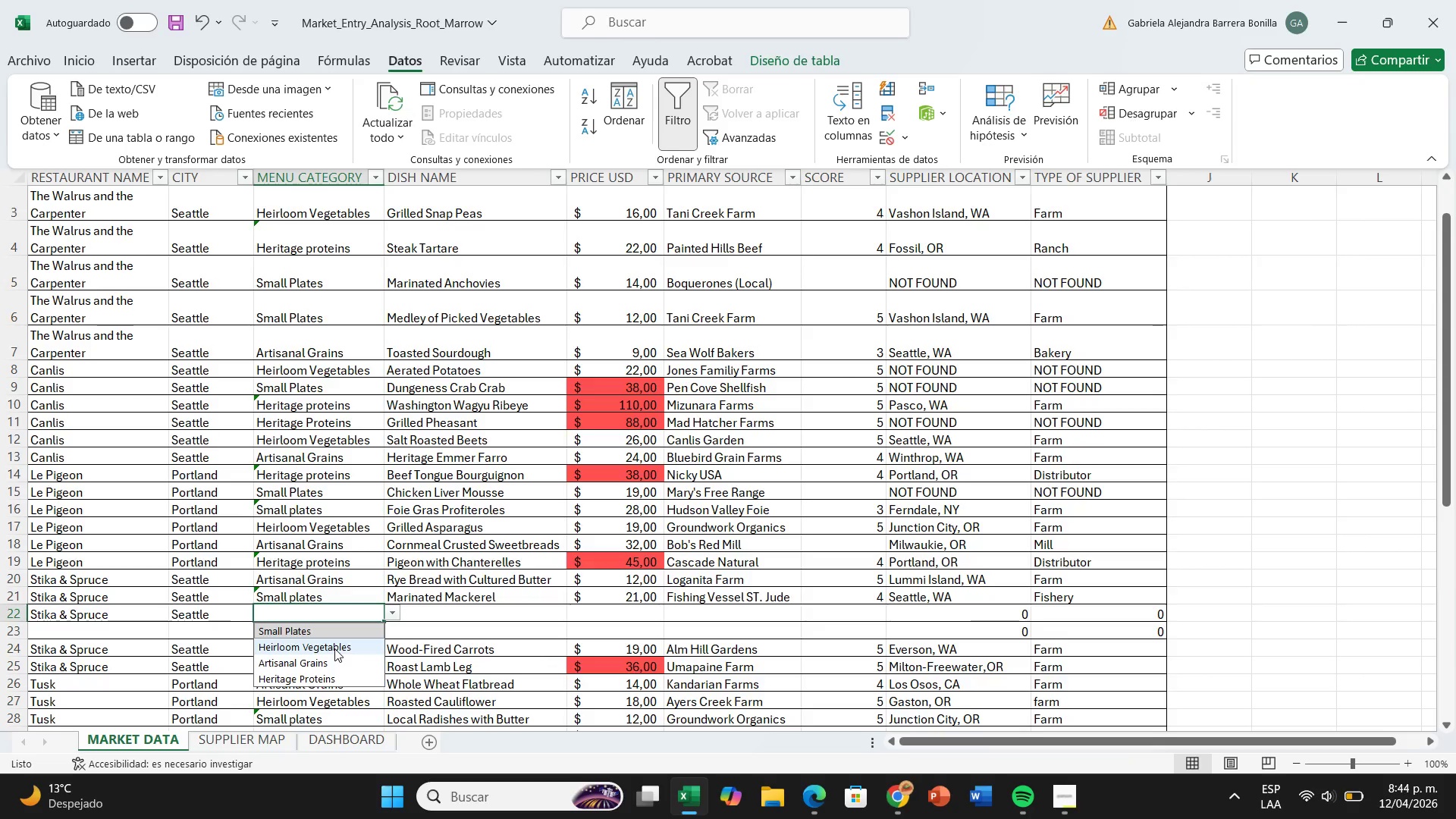 
left_click([334, 648])
 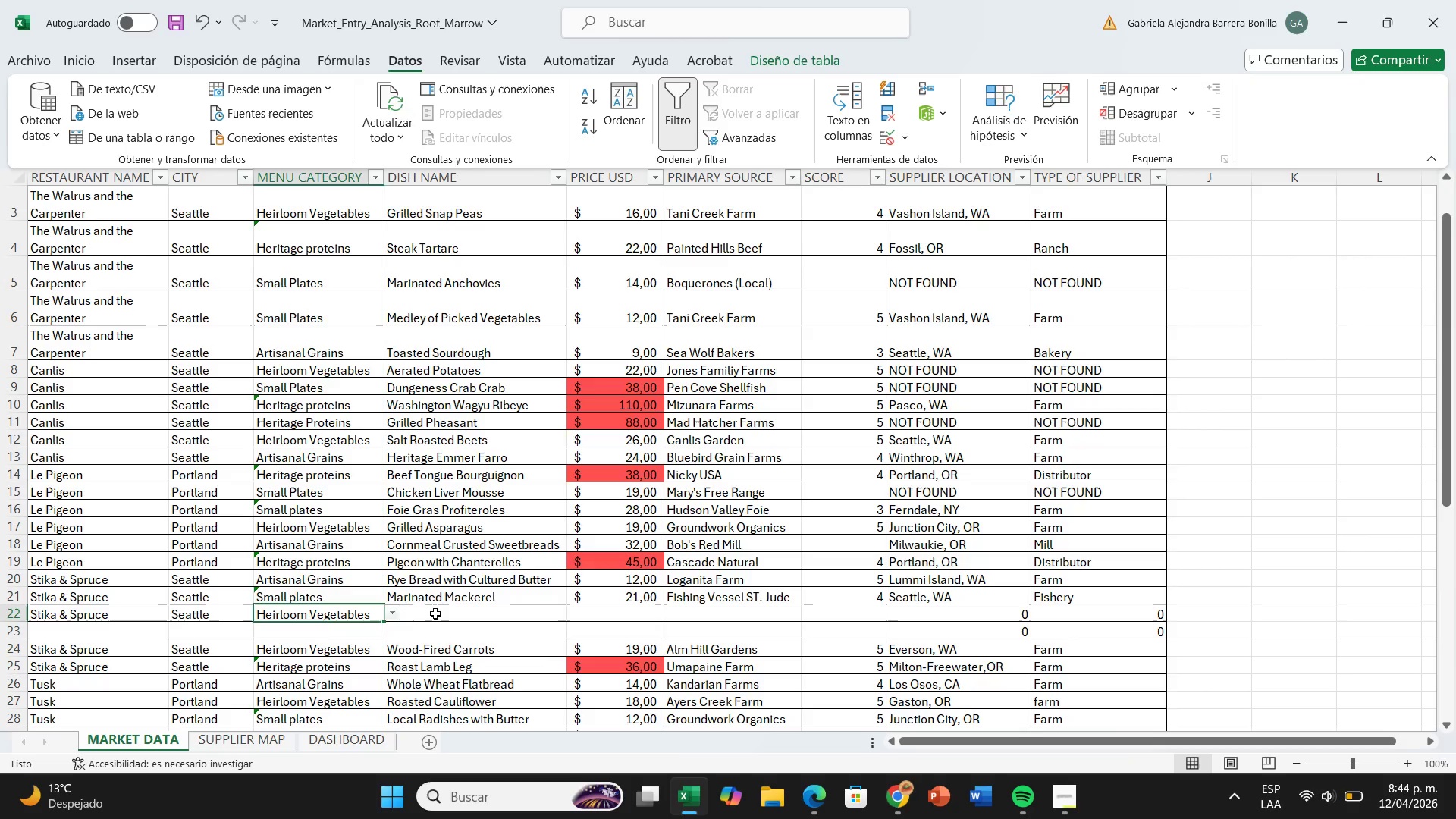 
left_click([435, 613])
 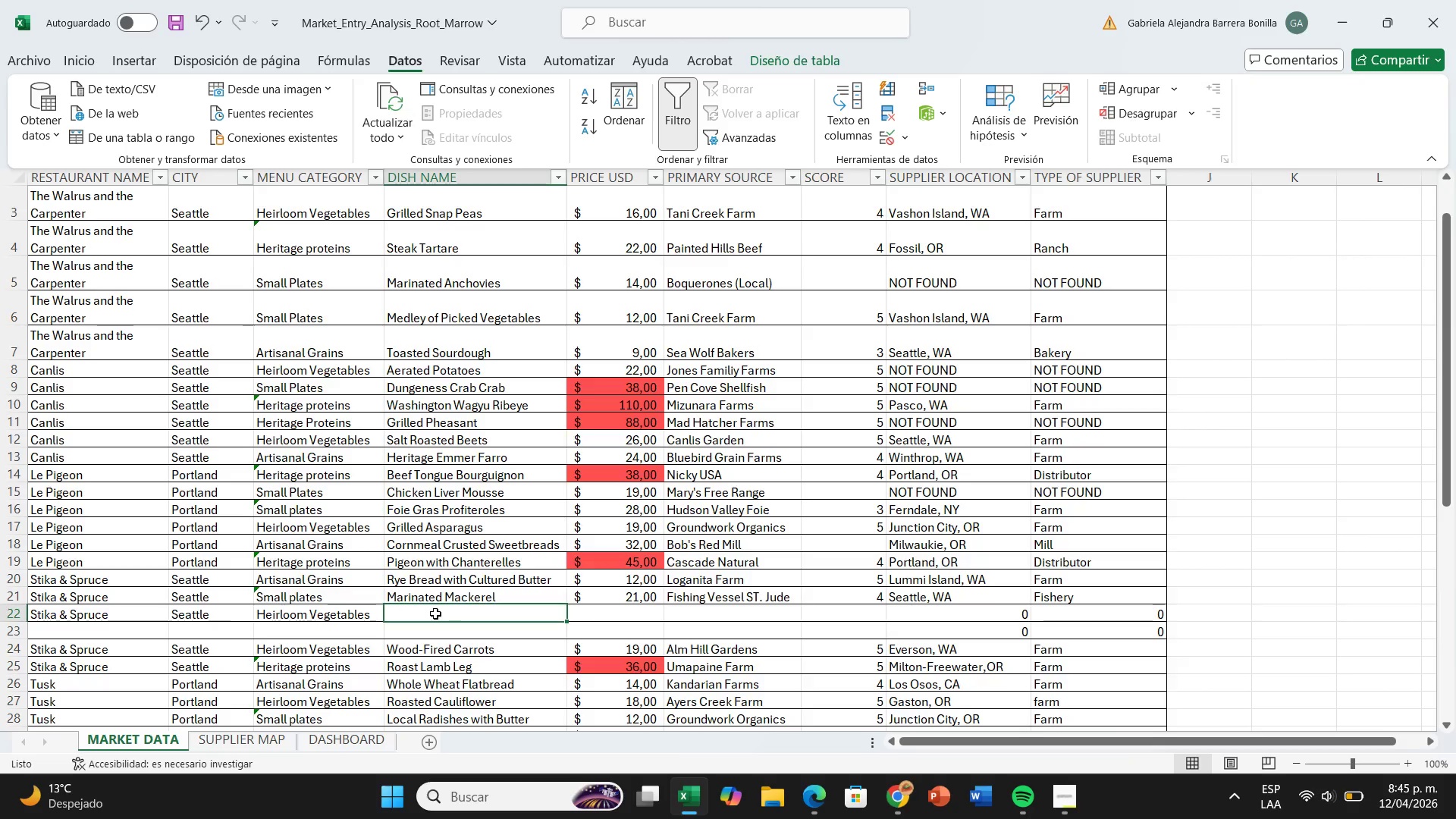 
wait(7.31)
 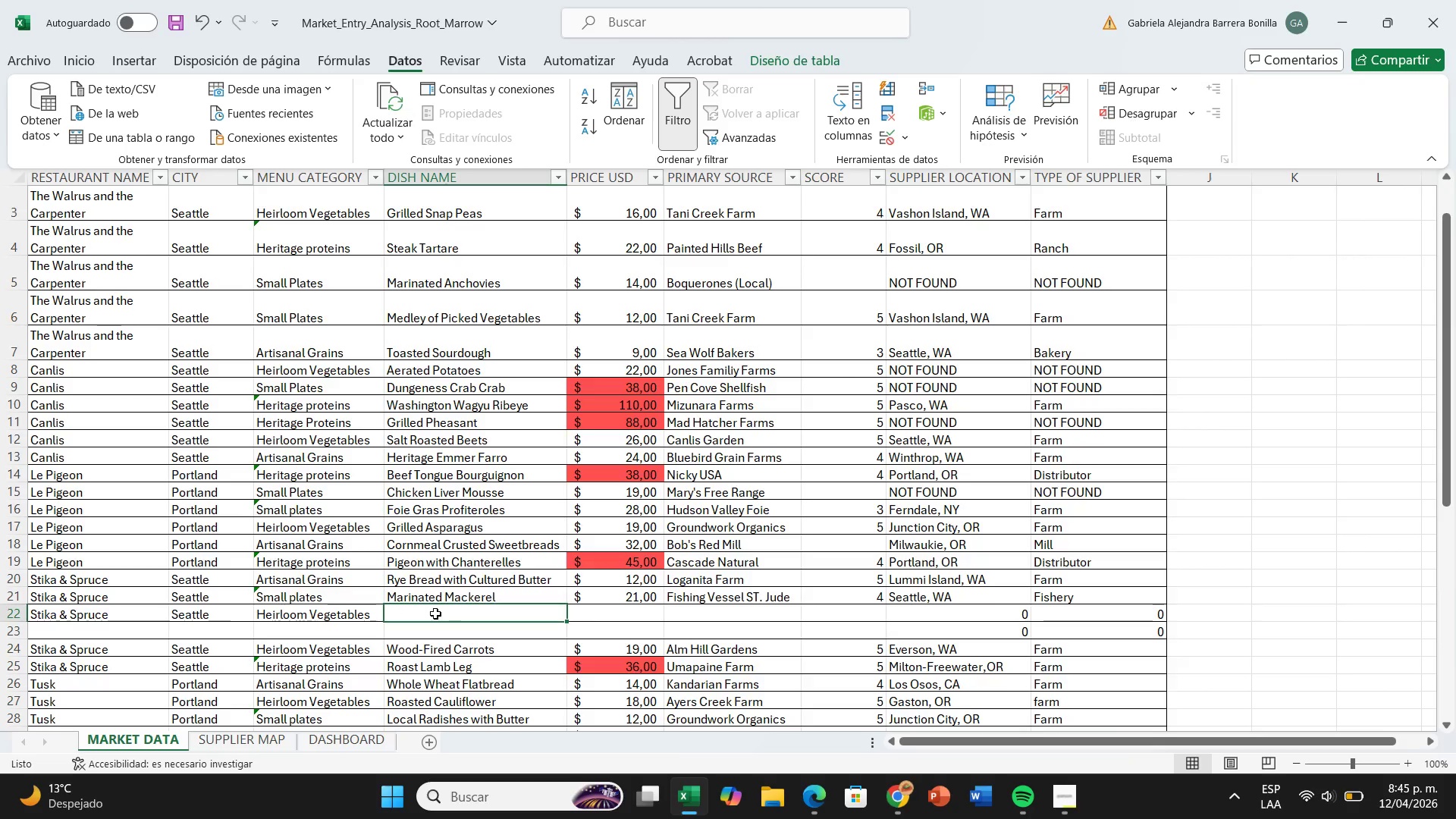 
type(Brats)
key(Backspace)
key(Backspace)
type(ised Collard Greens)
 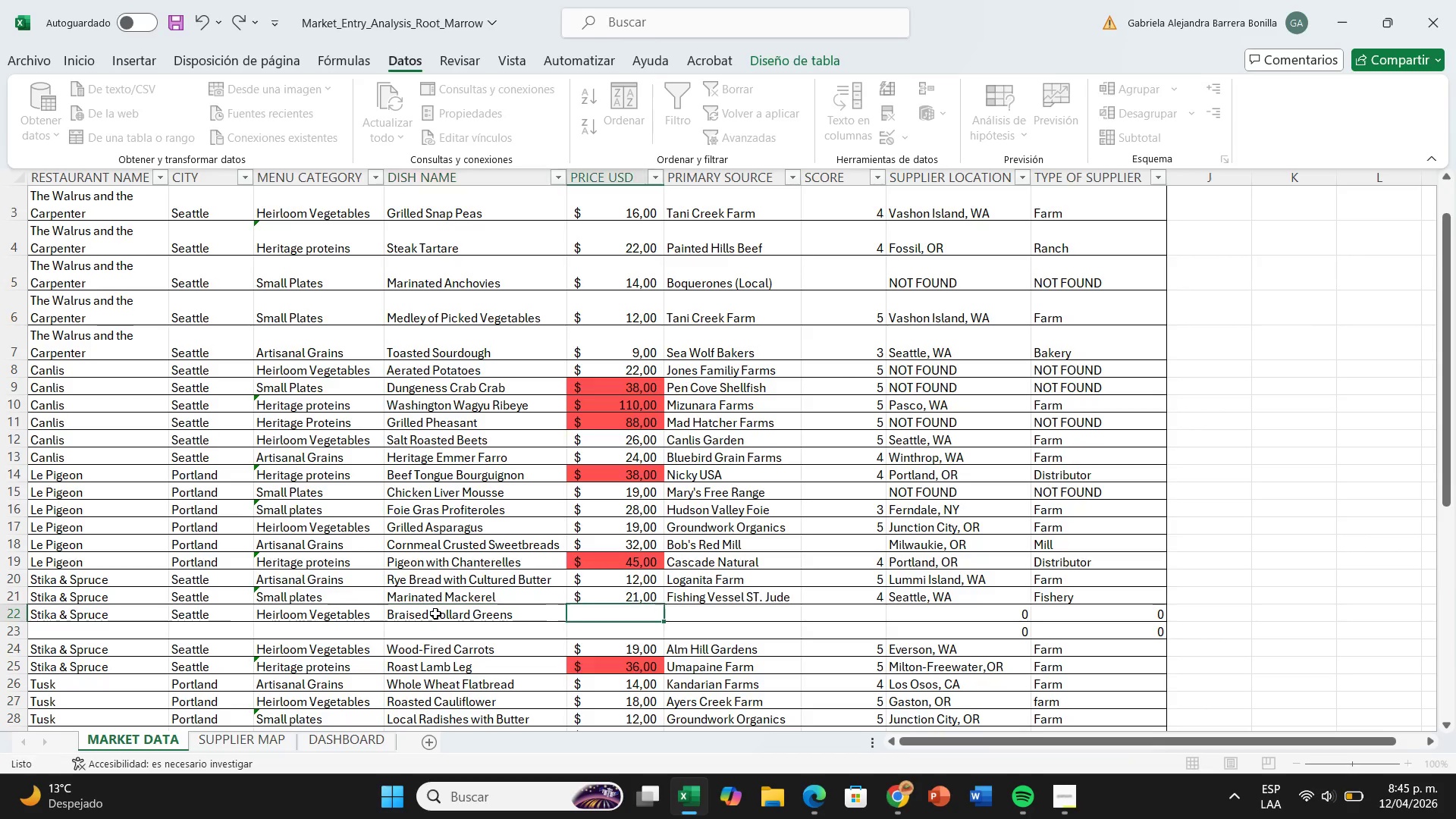 
key(ArrowRight)
 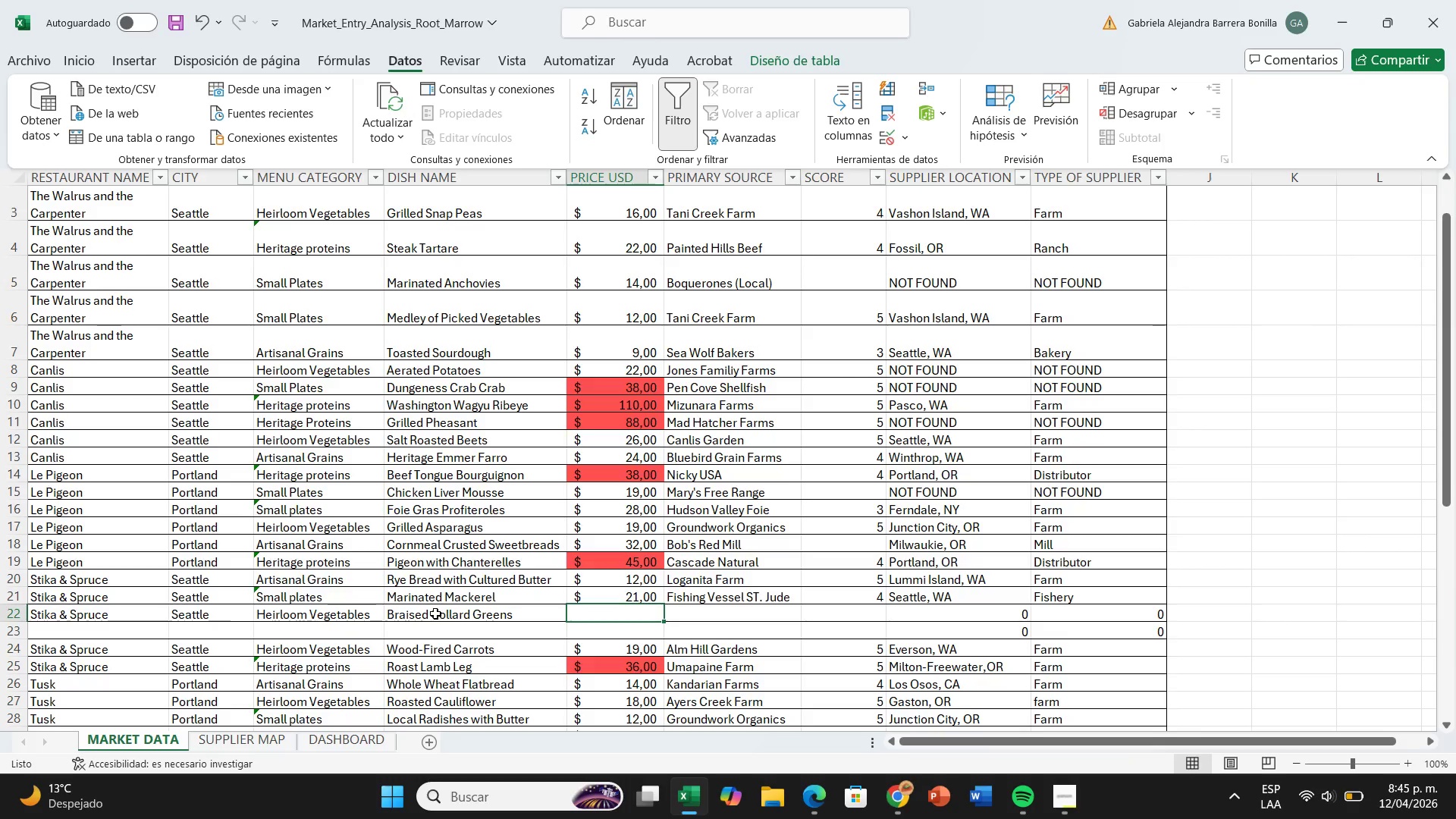 
wait(31.39)
 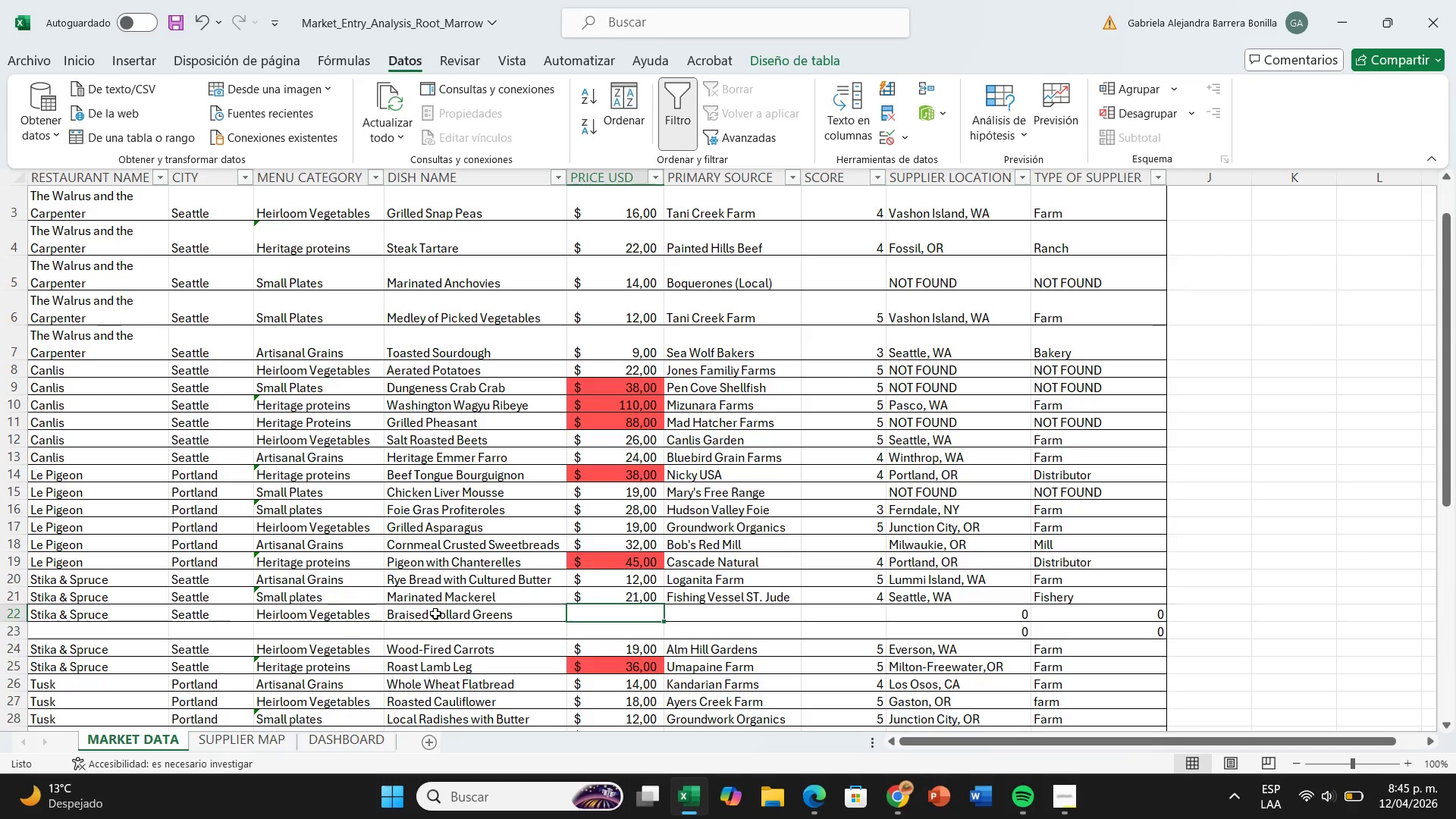 
type(15)
 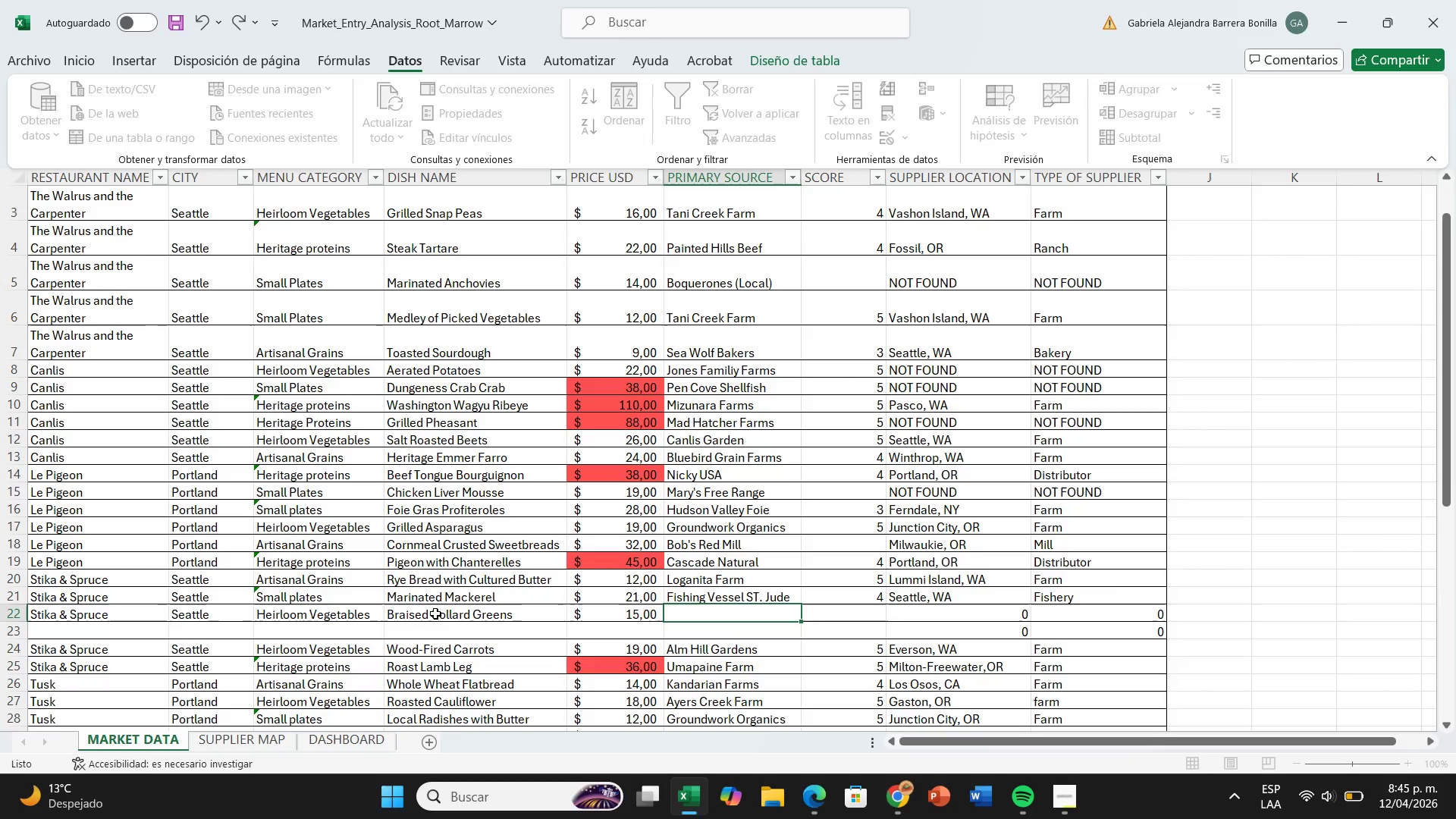 
key(ArrowRight)
 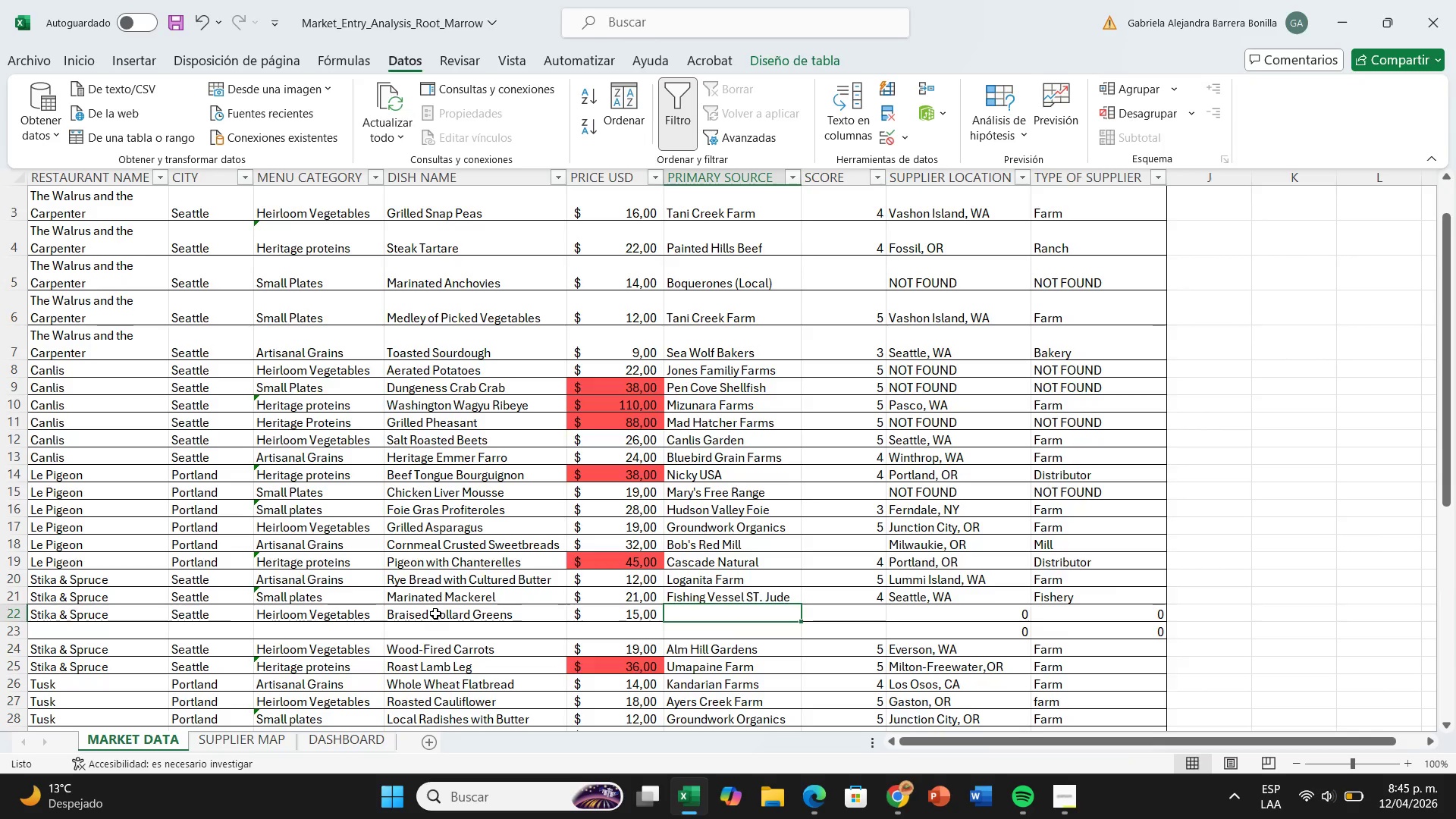 
type(Local )
 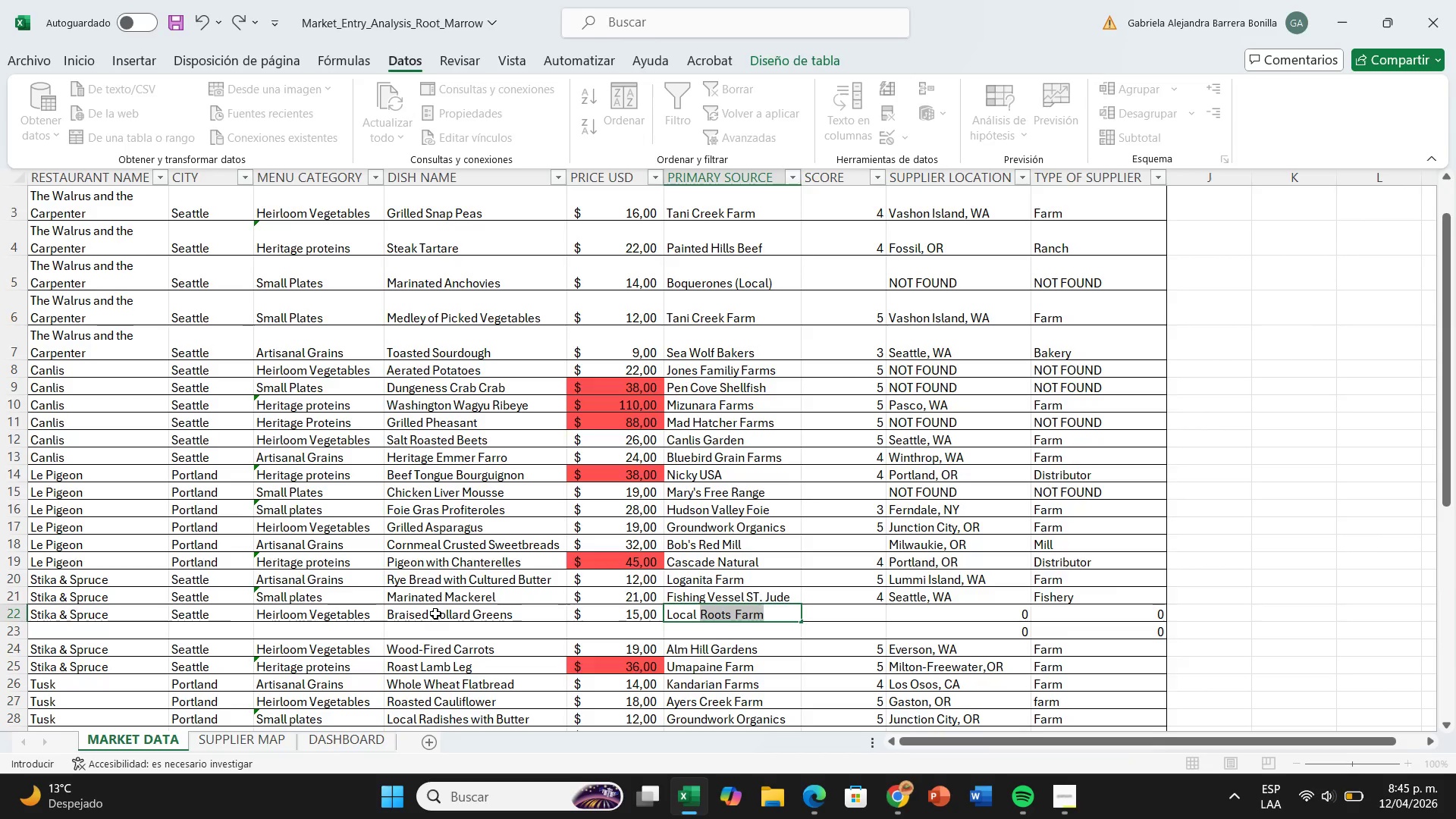 
key(ArrowRight)
 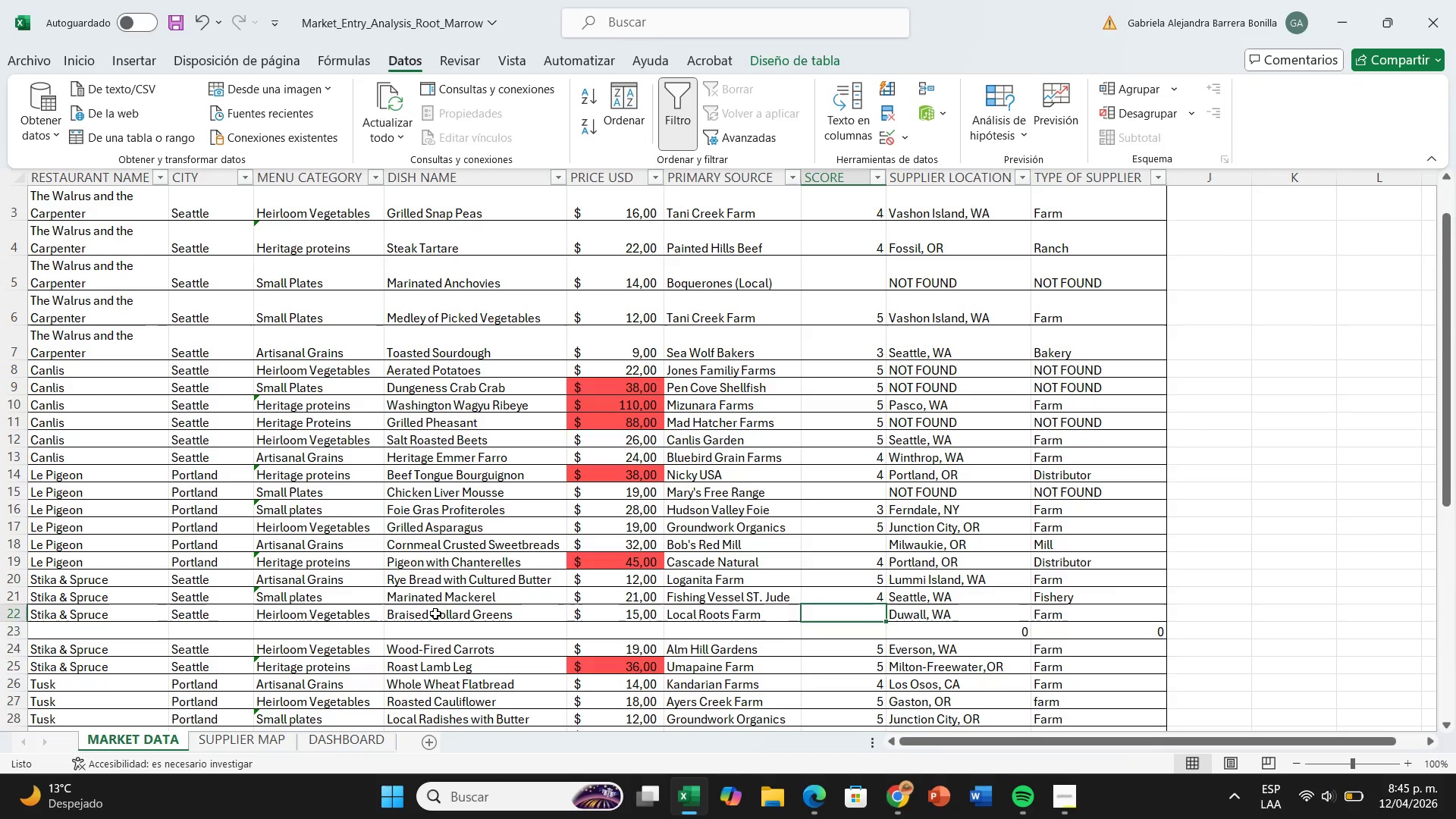 
key(ArrowDown)
 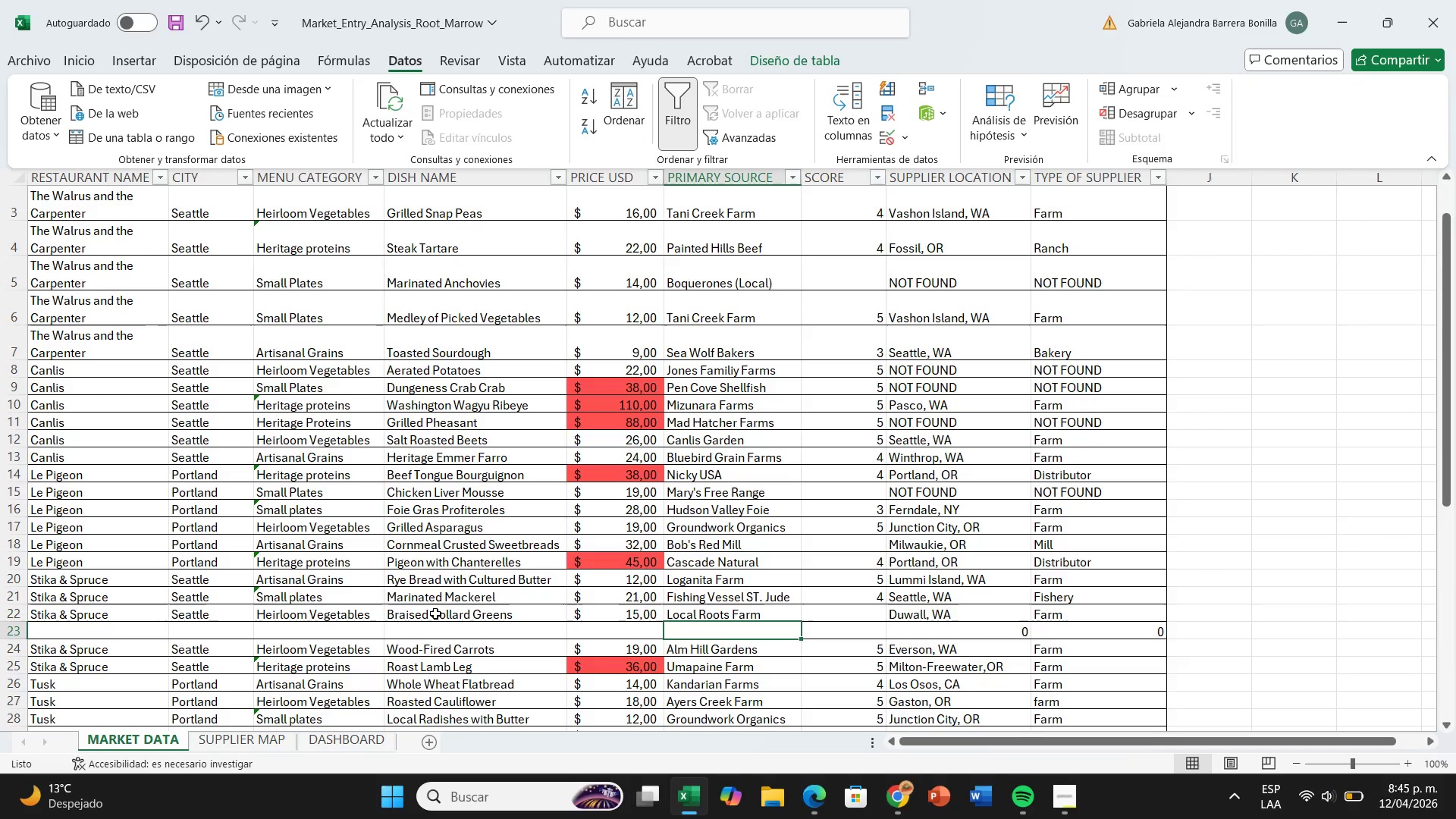 
hold_key(key=ArrowLeft, duration=0.8)
 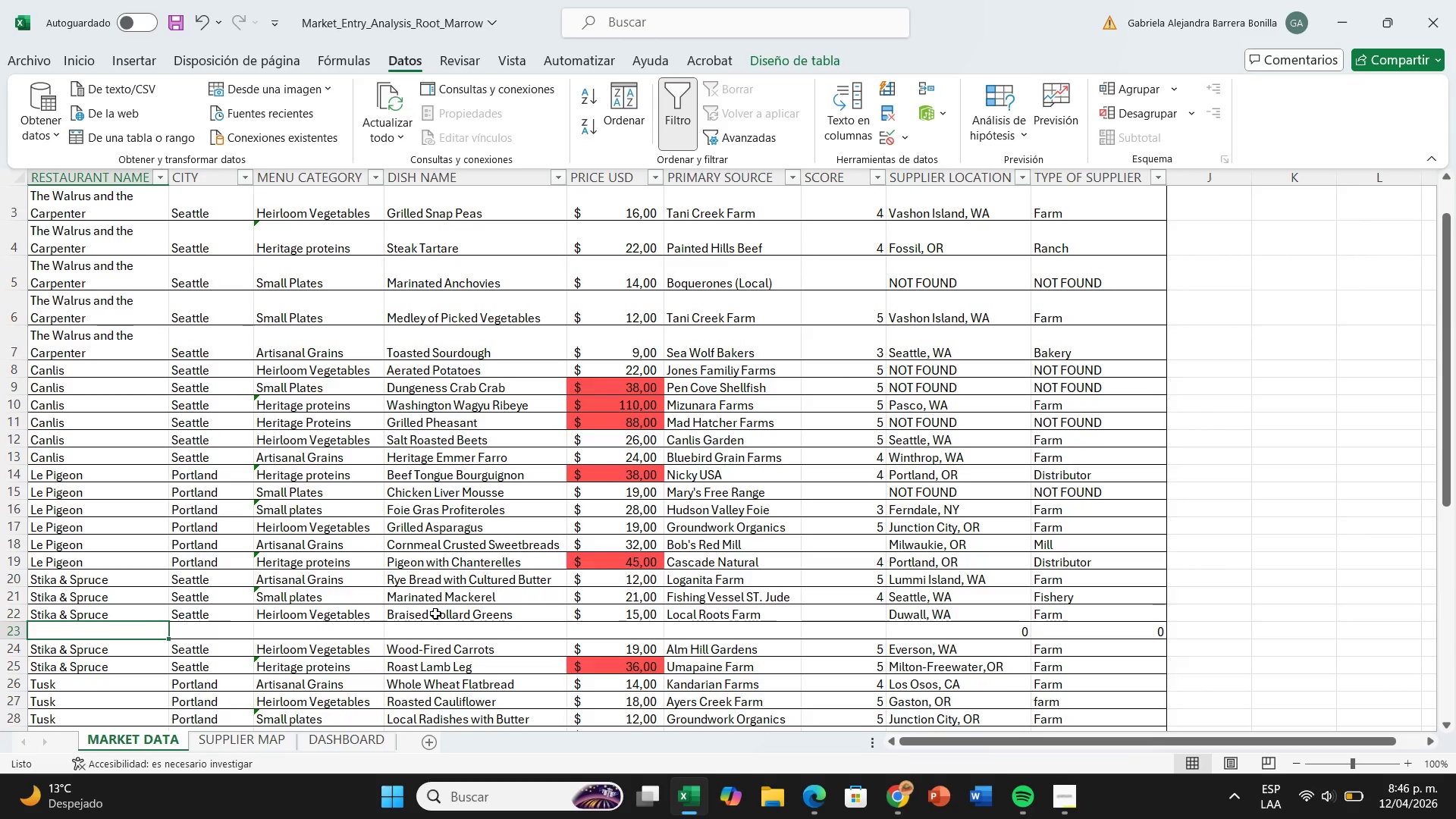 
type(Sti)
 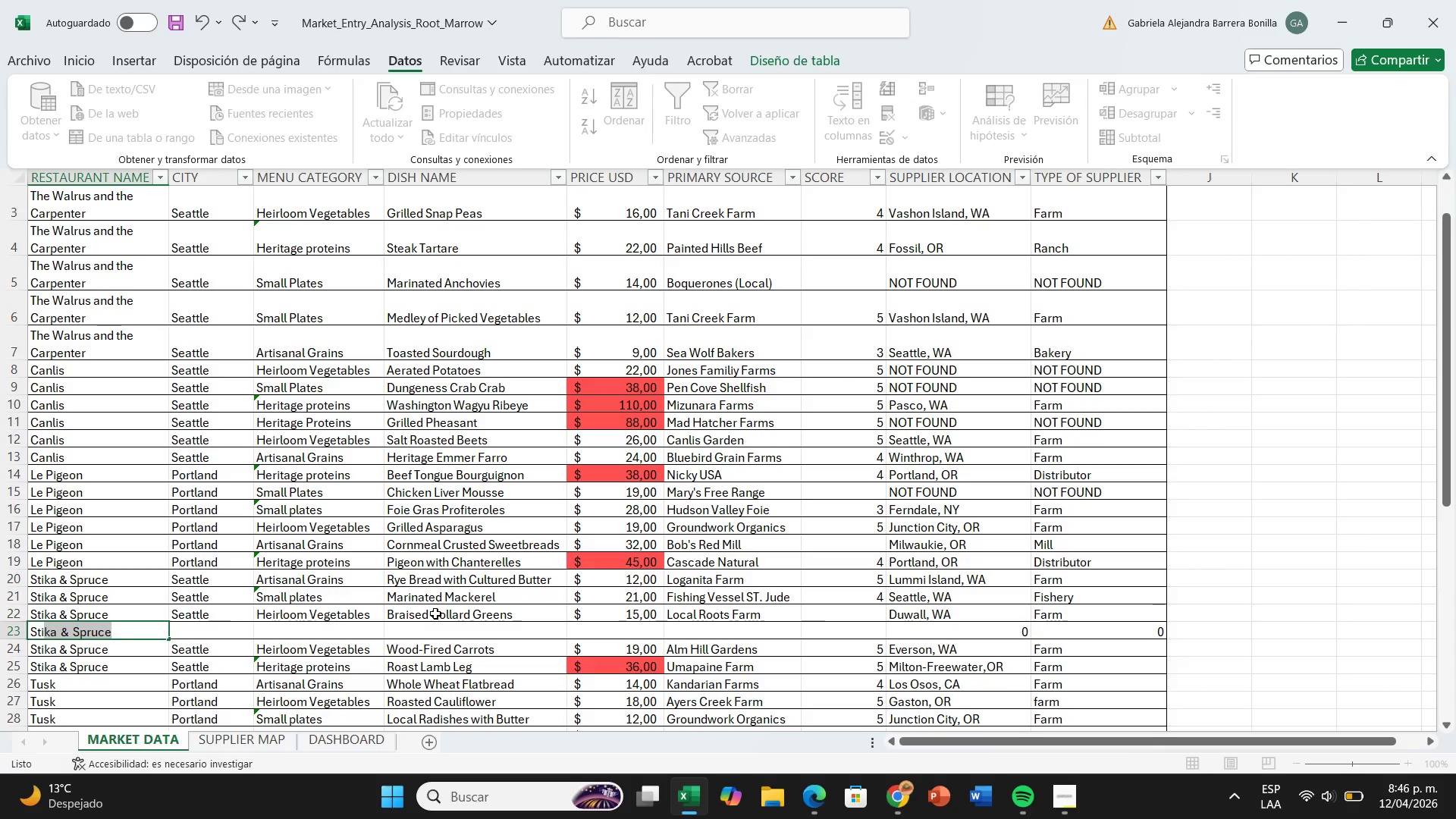 
key(ArrowRight)
 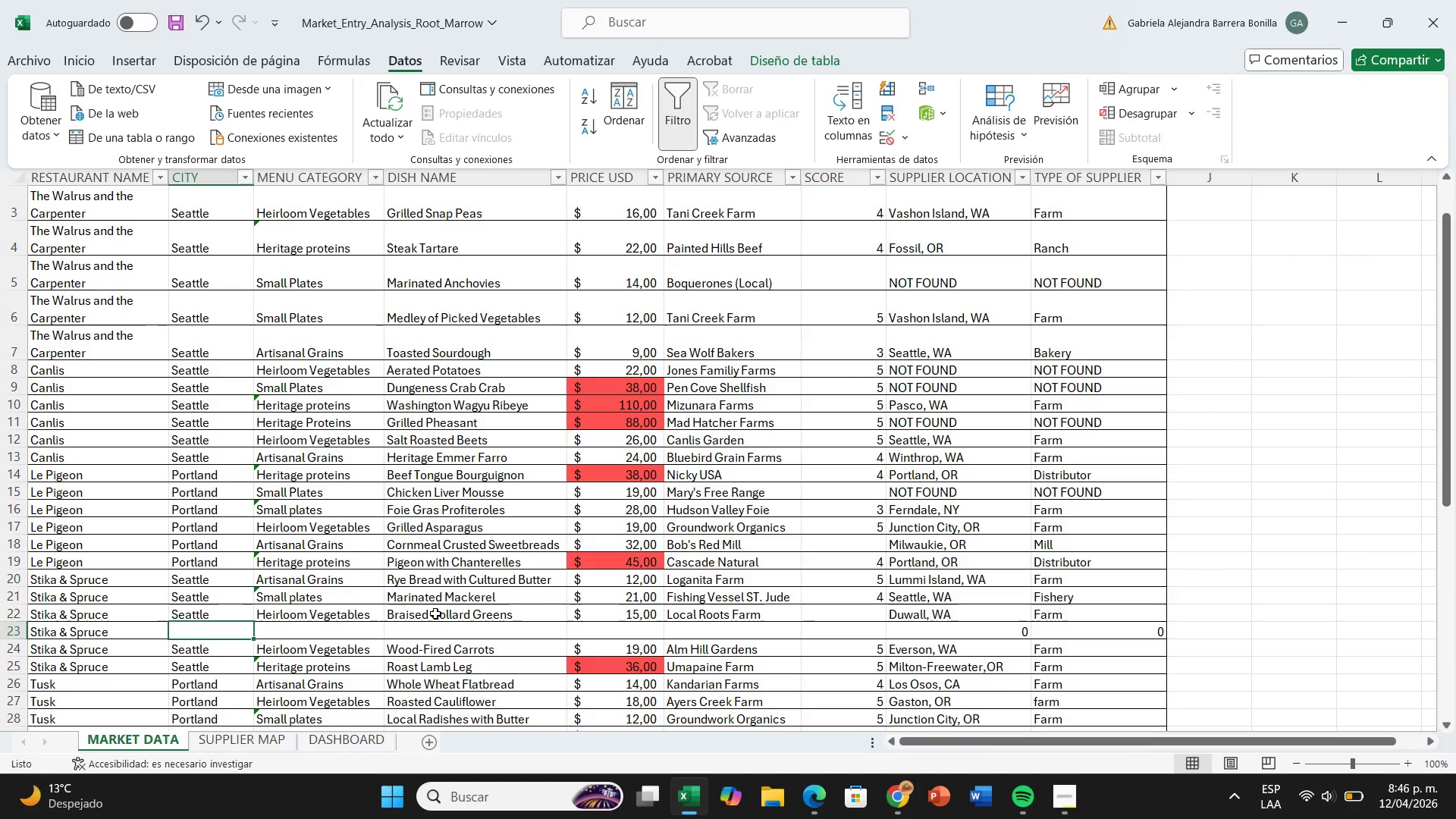 
key(S)
 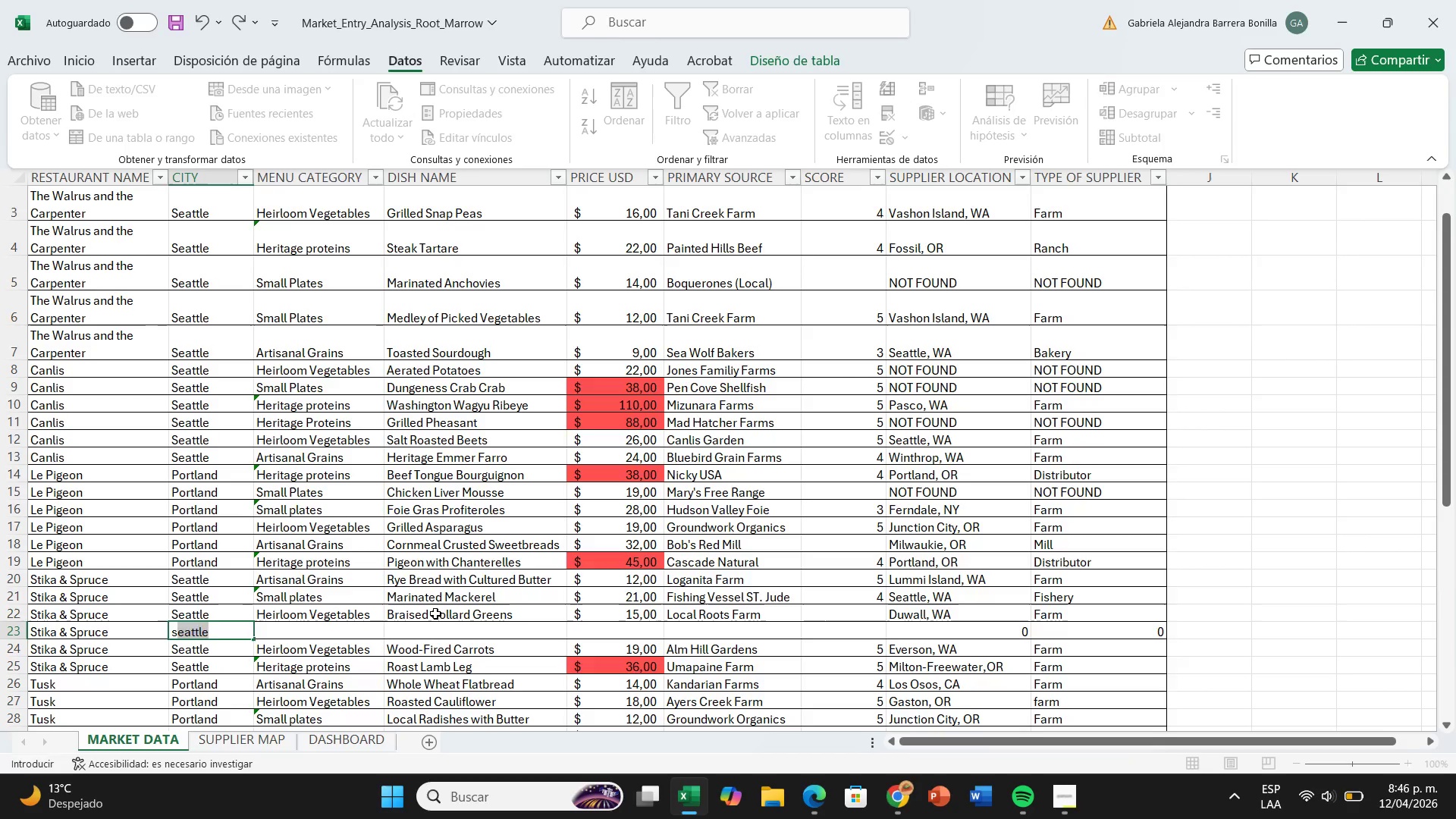 
key(ArrowRight)
 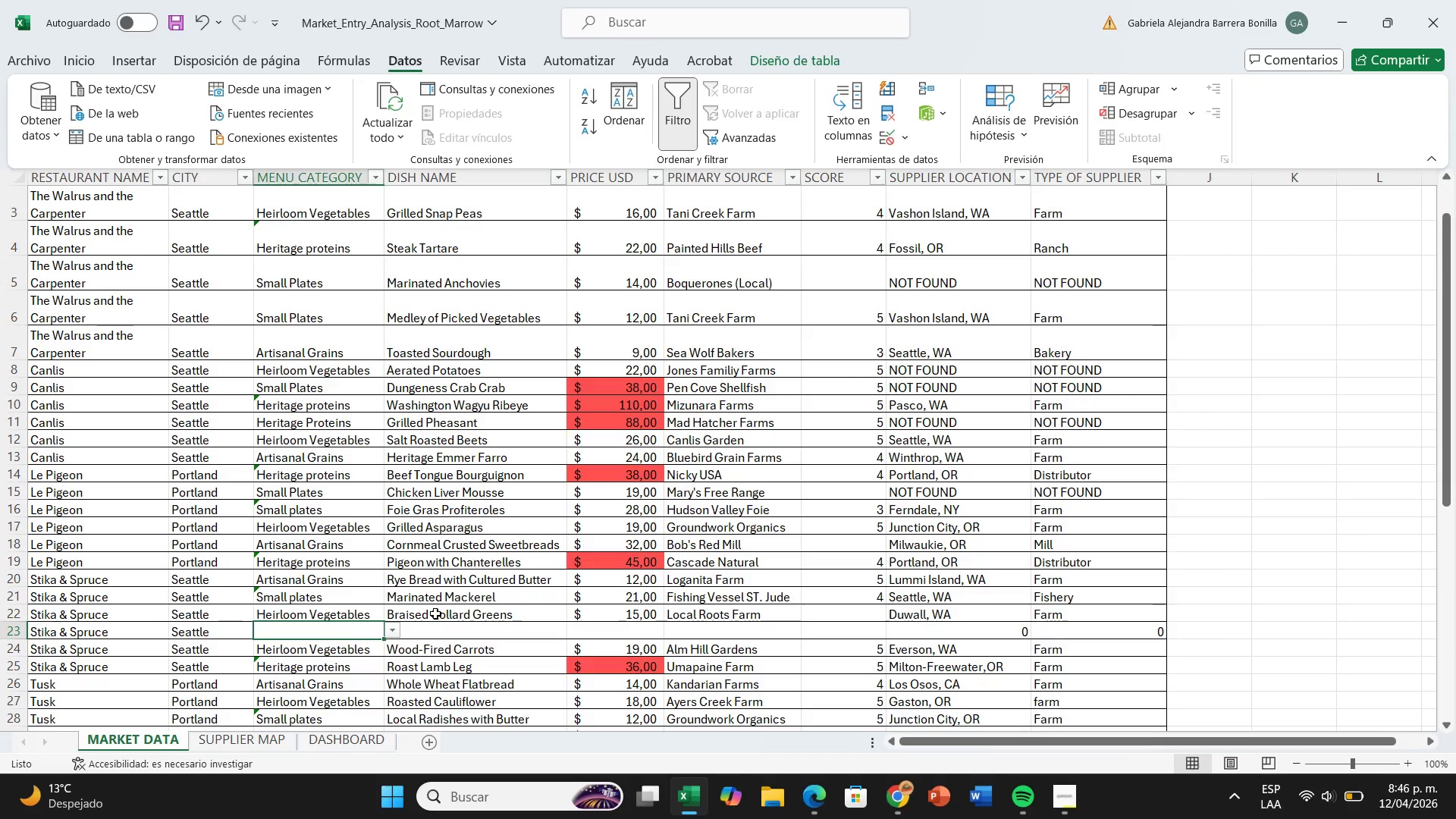 
wait(15.05)
 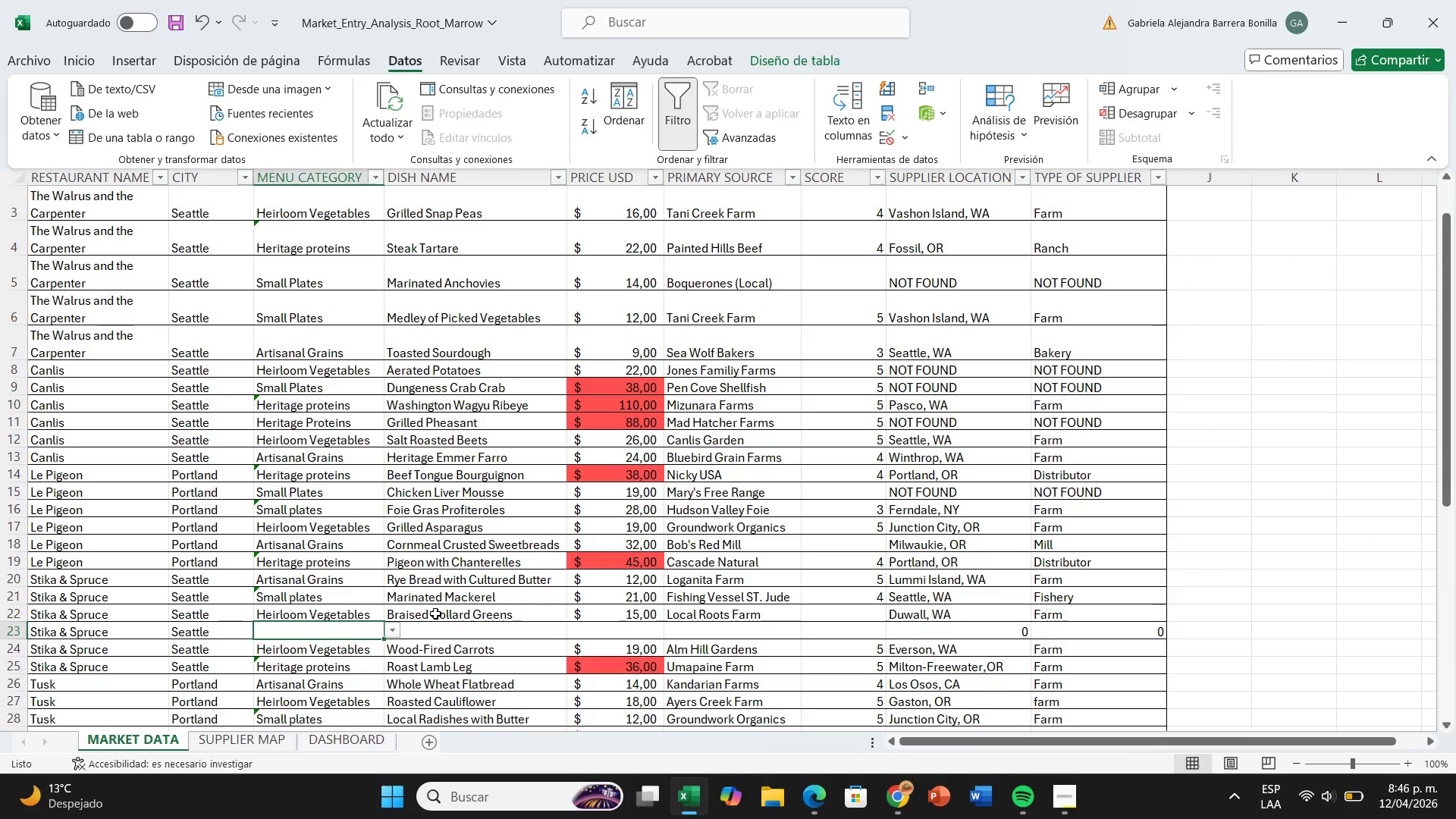 
left_click([395, 630])
 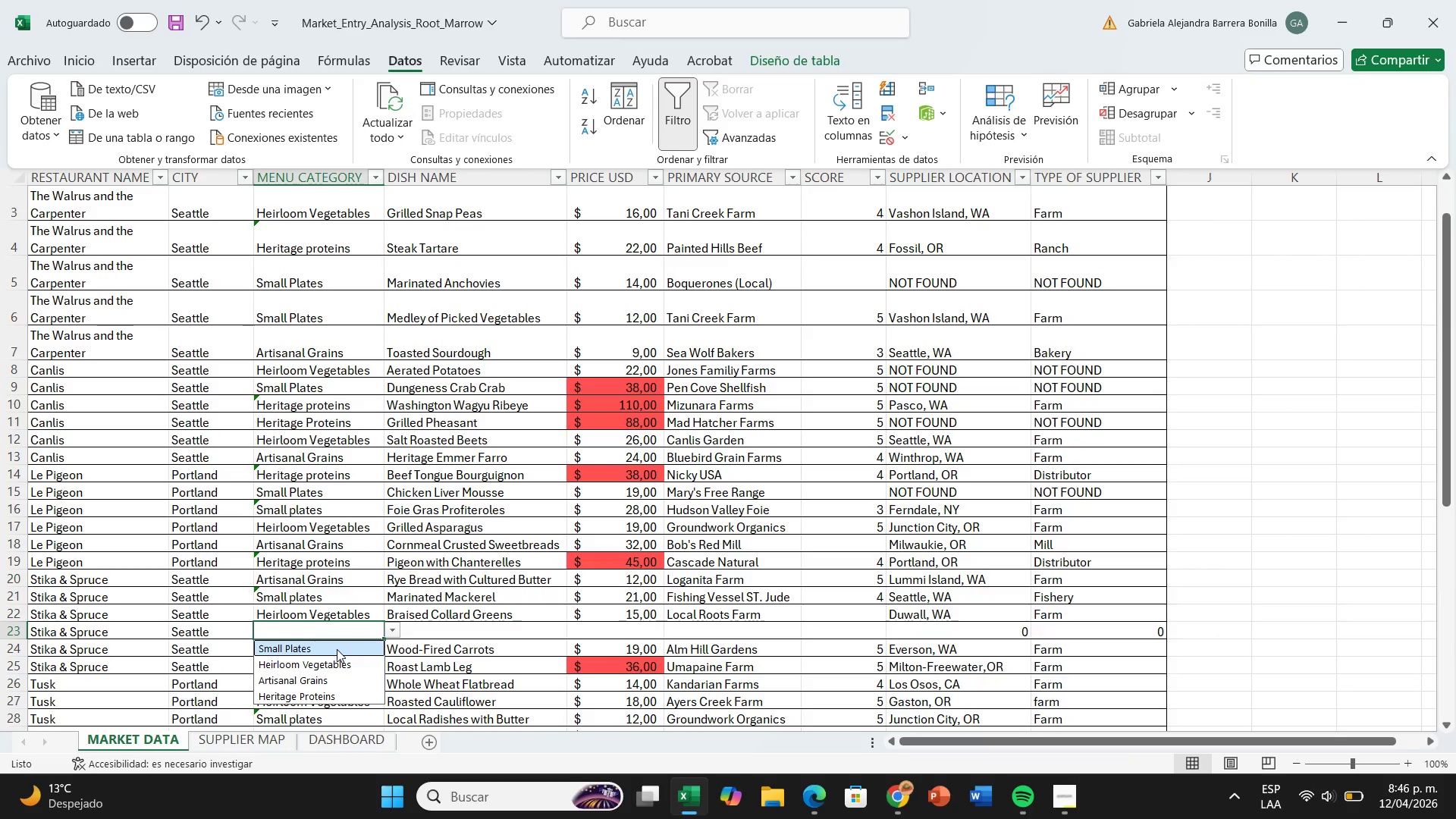 
left_click([337, 649])
 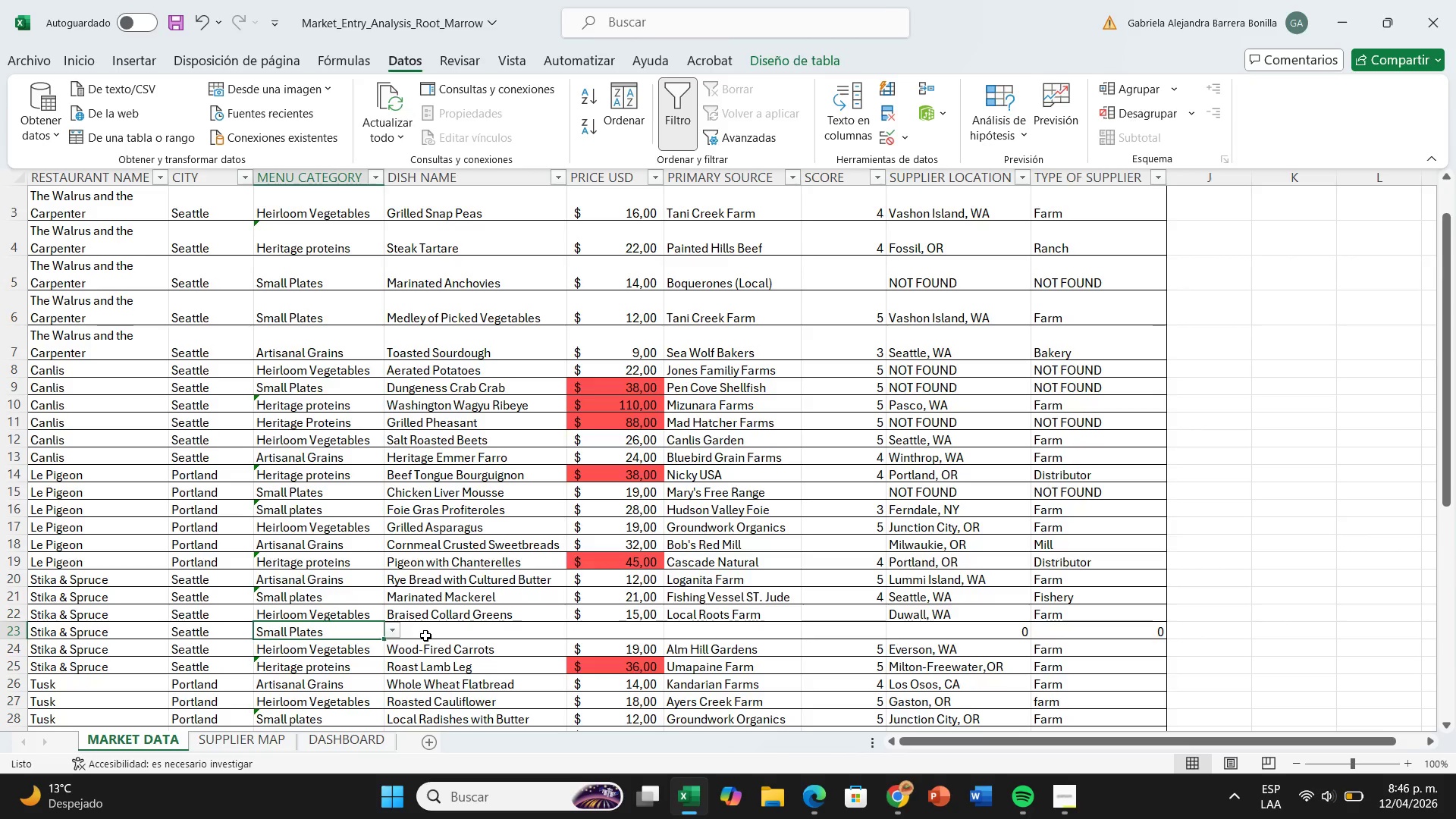 
left_click([425, 635])
 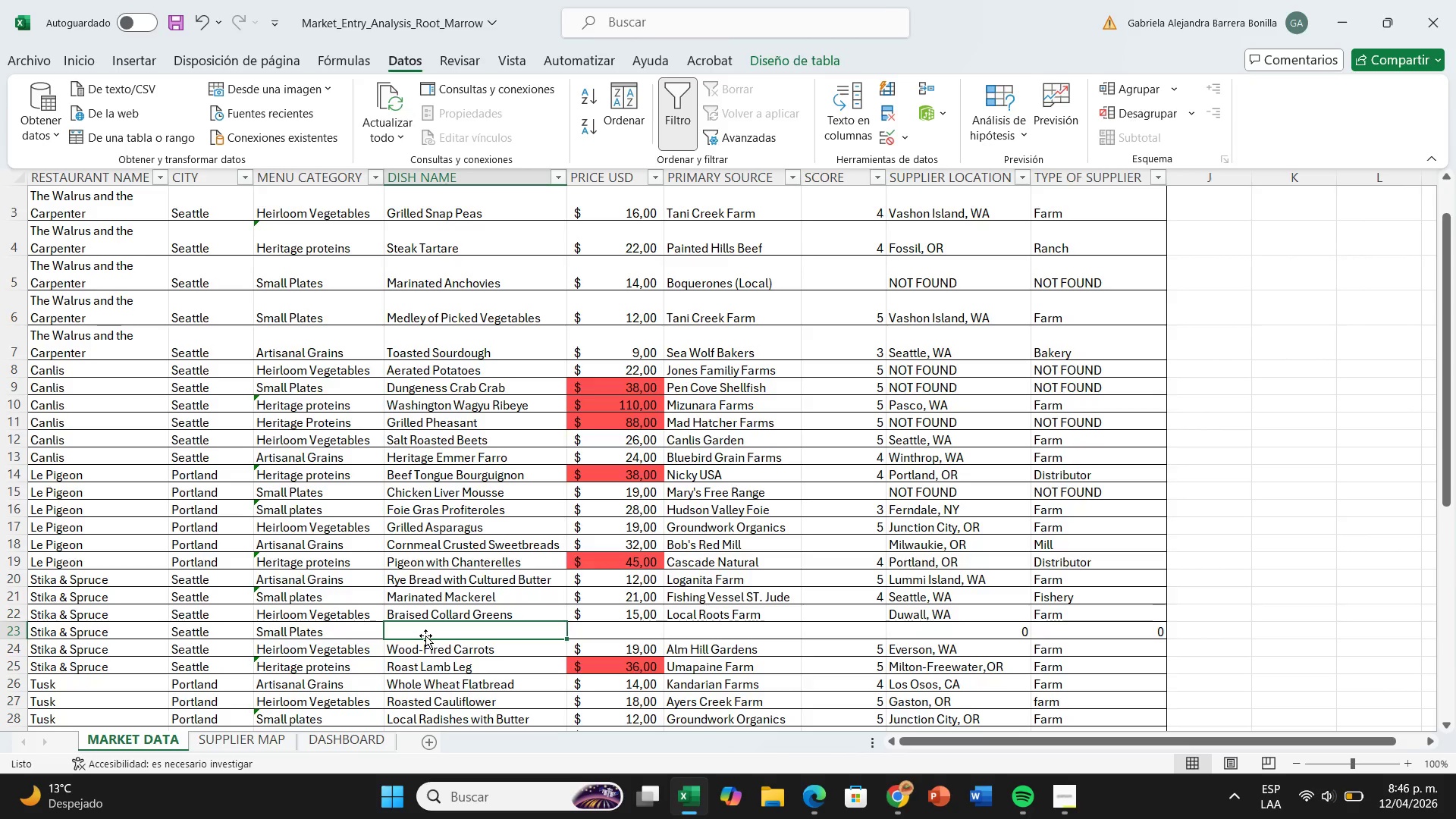 
wait(5.98)
 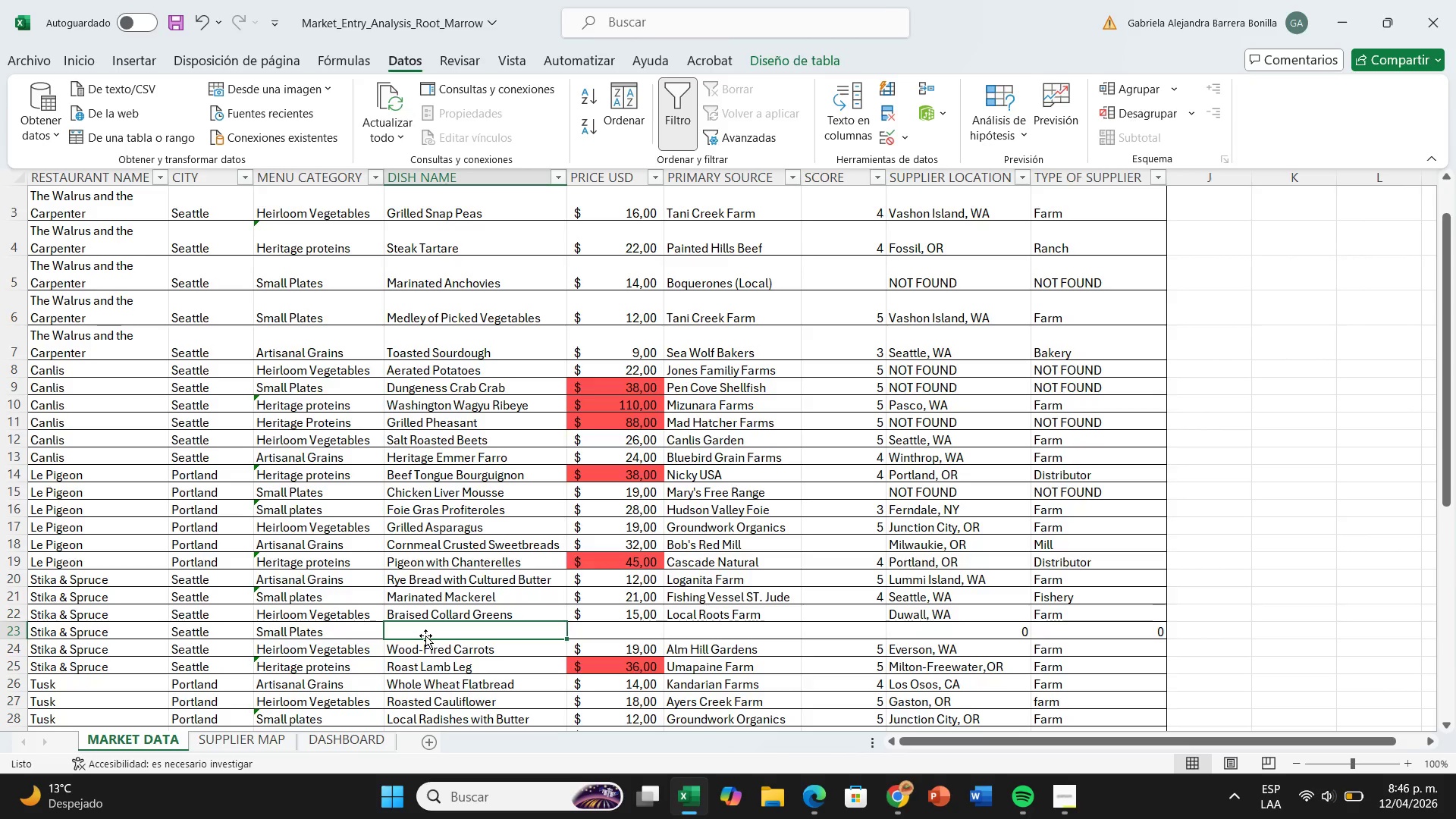 
type(Grilled Octopus)
 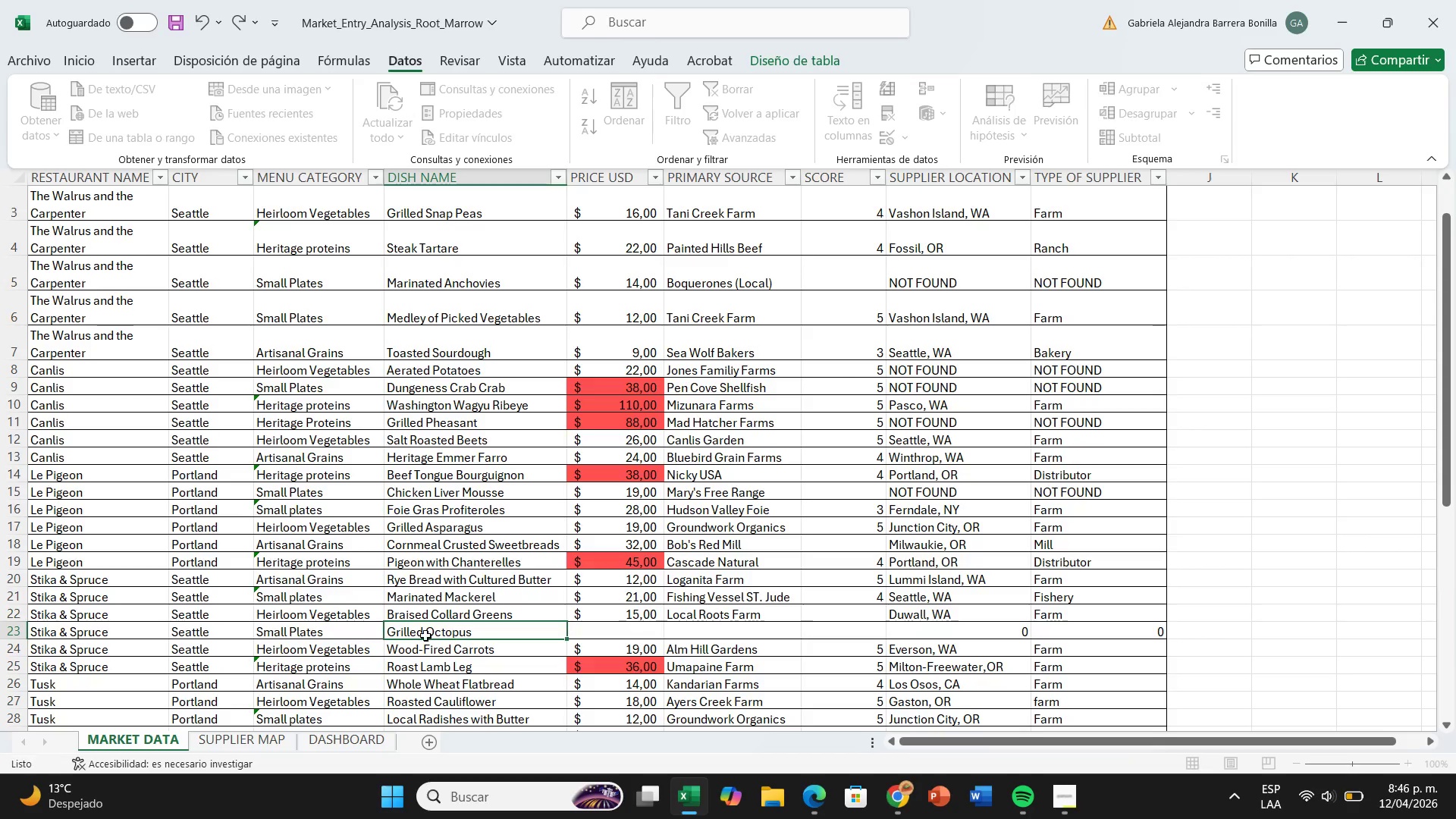 
key(ArrowRight)
 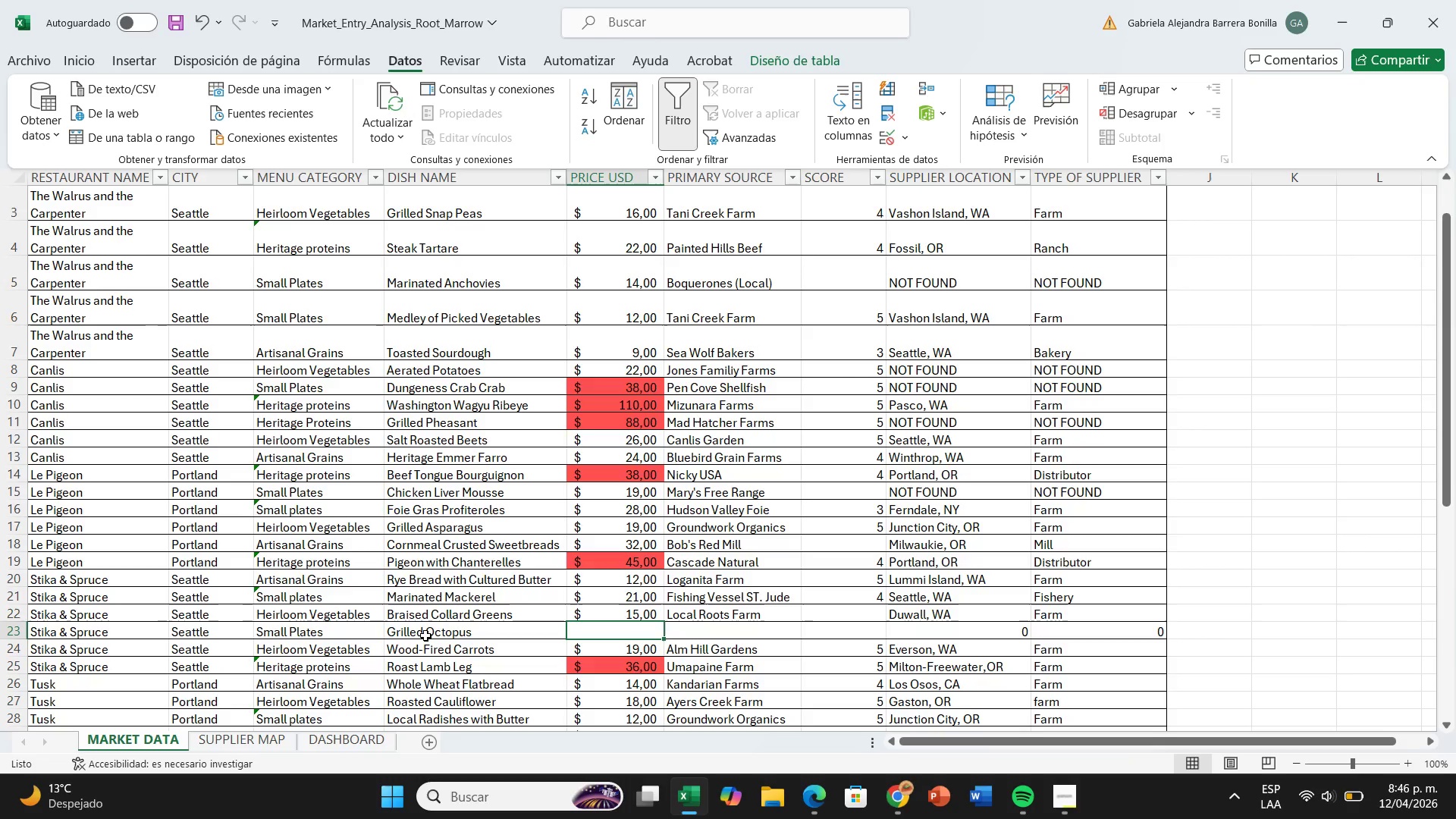 
type(26)
 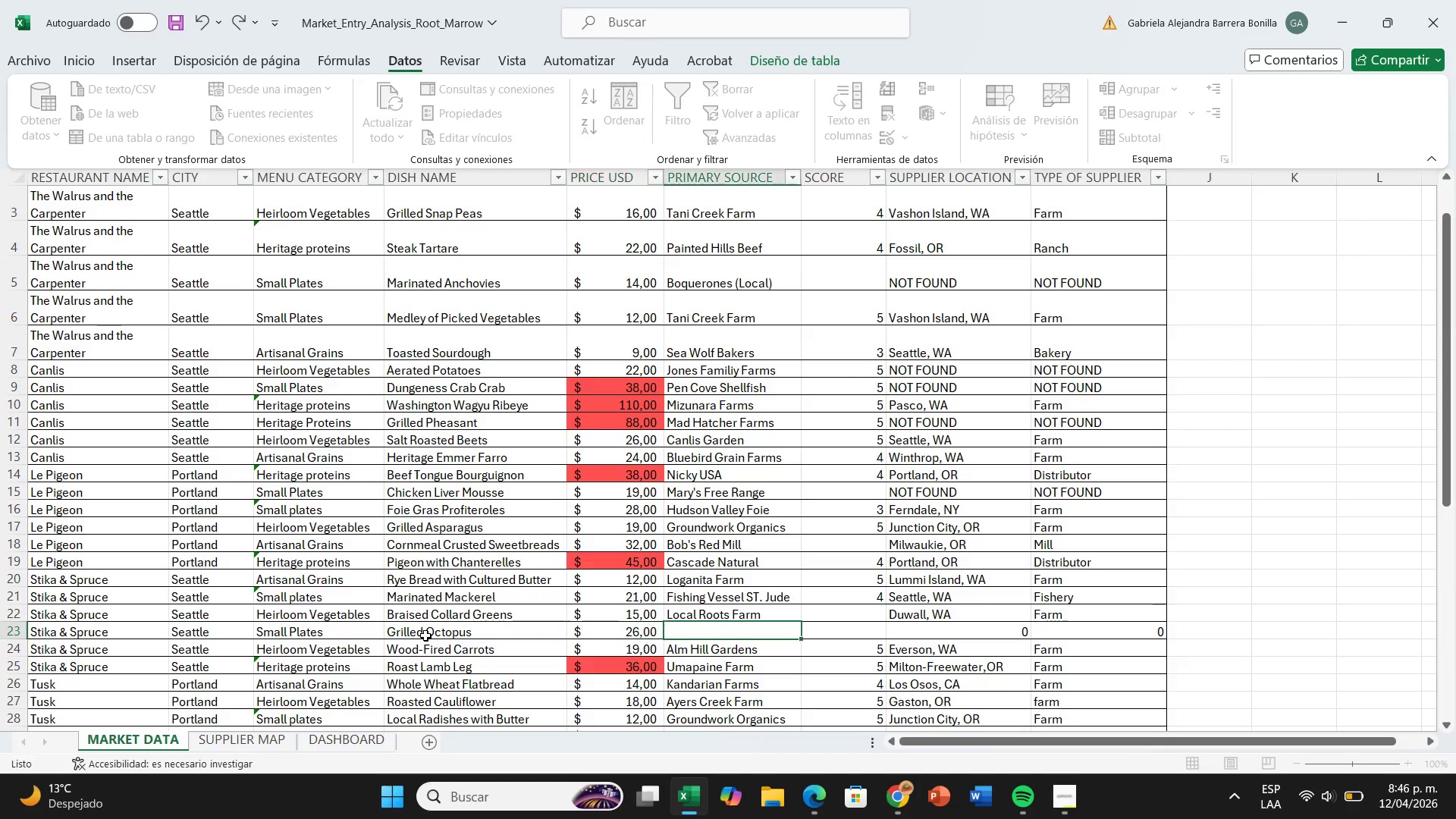 
key(ArrowRight)
 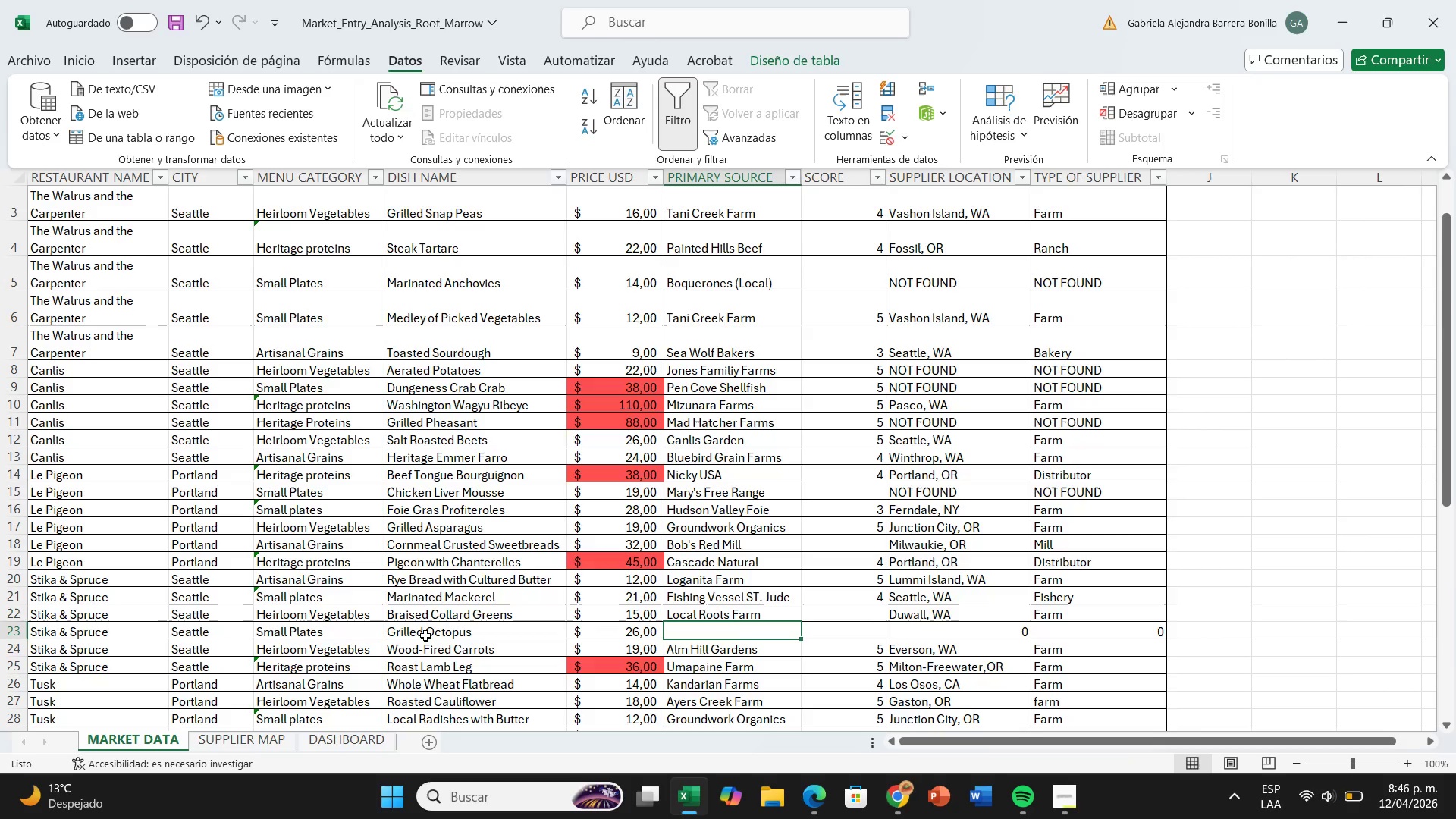 
type(Cortinas Seafood)
 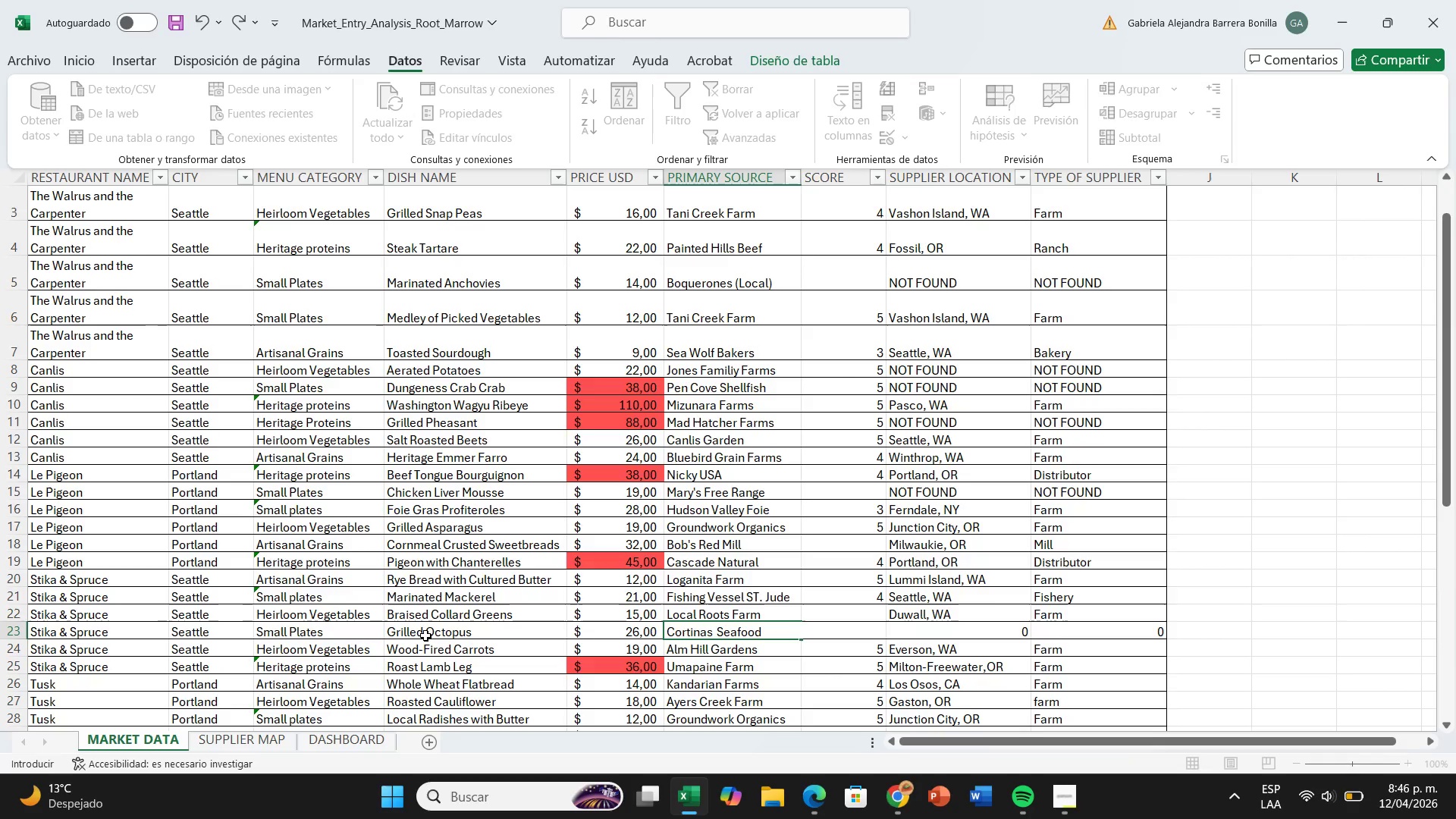 
key(ArrowRight)
 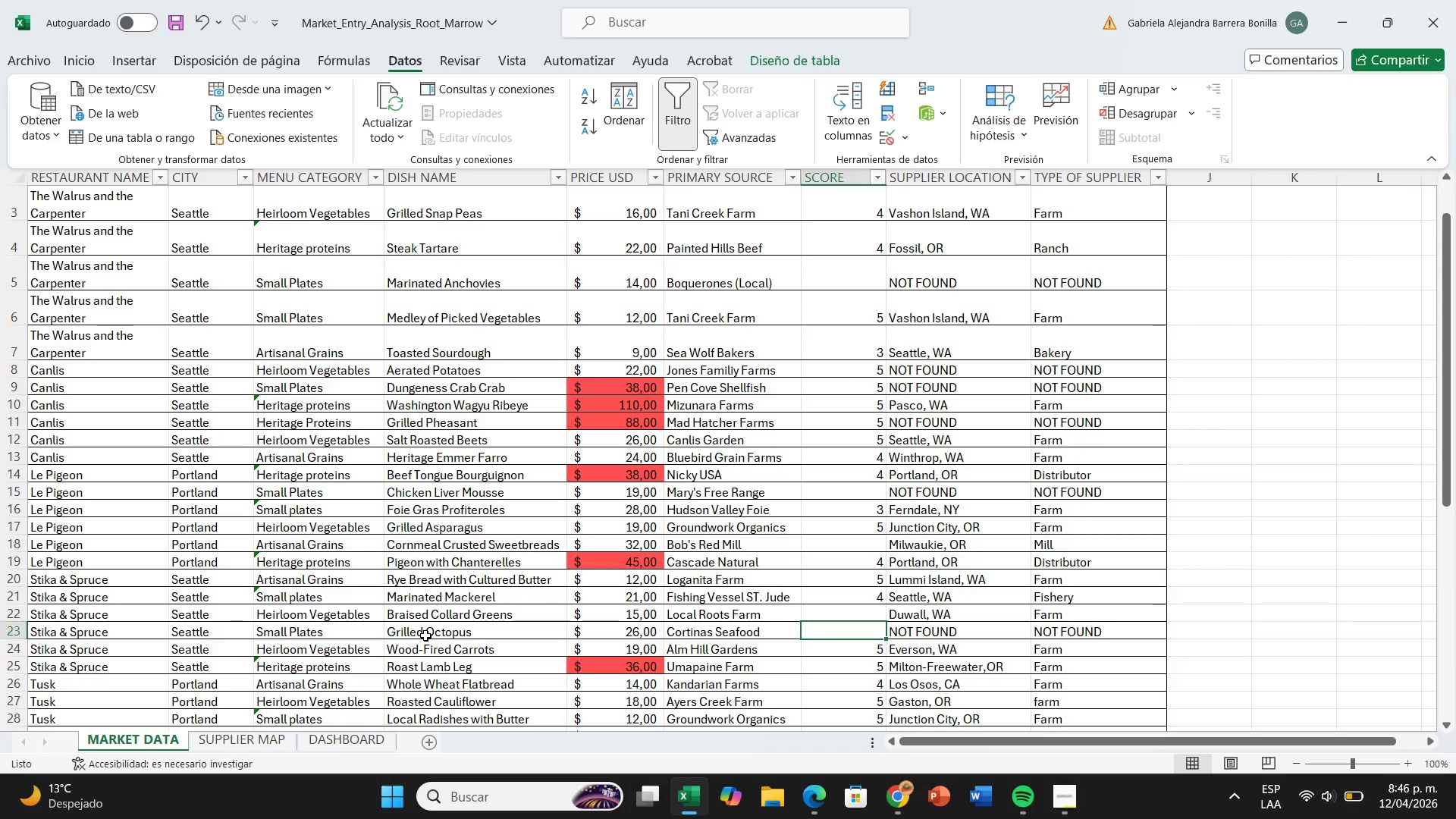 
key(ArrowDown)
 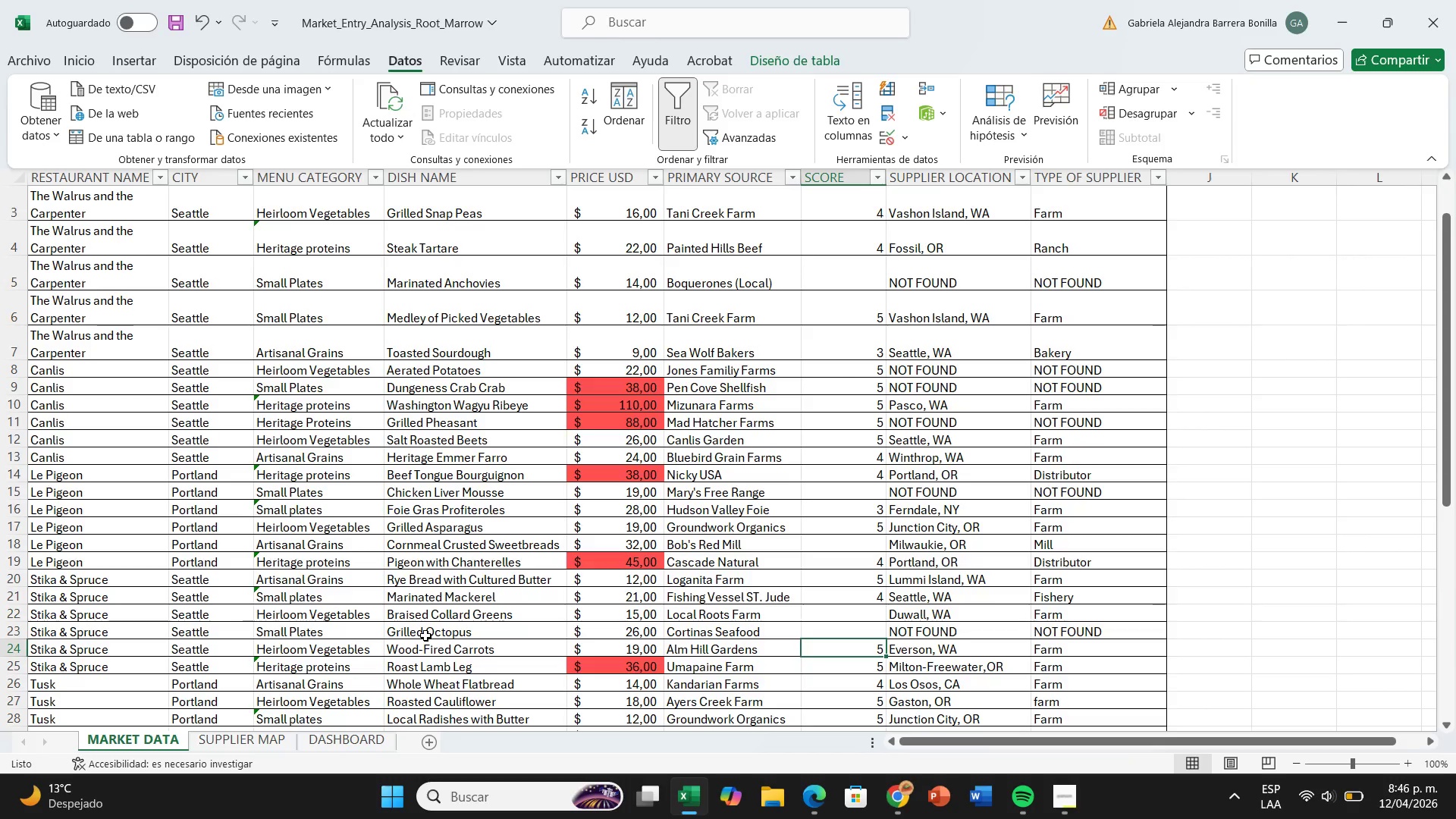 
wait(7.0)
 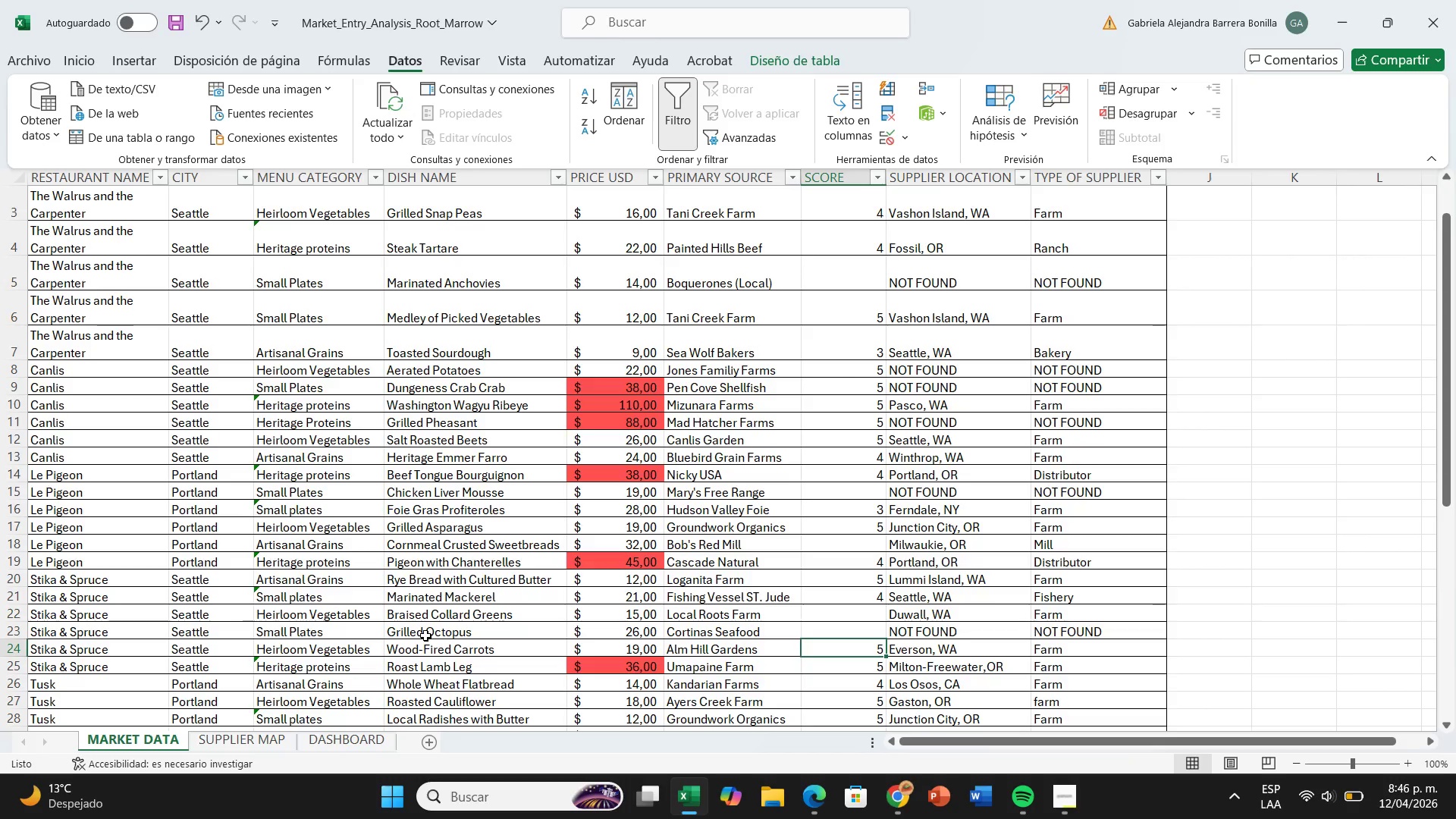 
left_click([950, 177])
 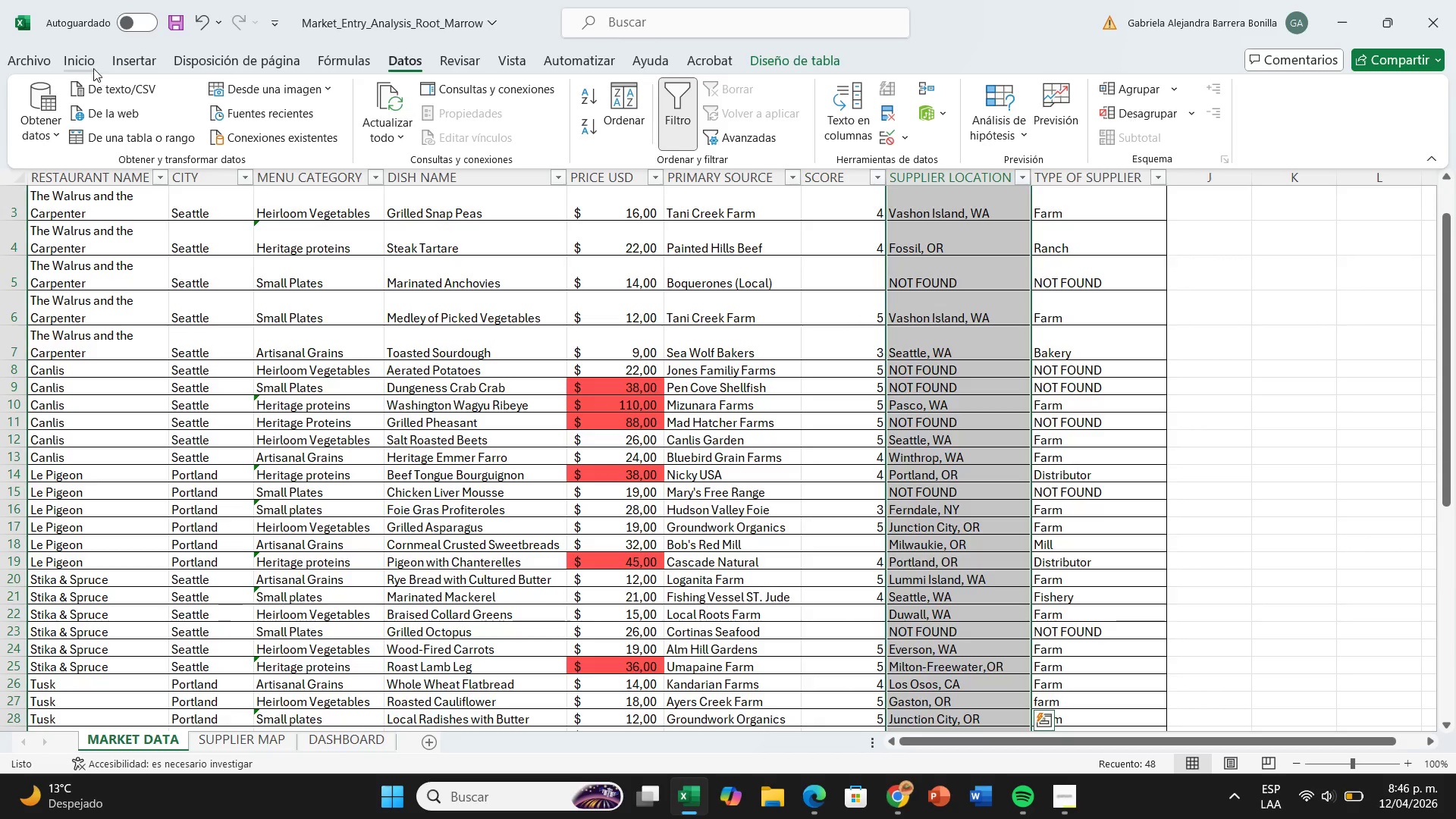 
left_click([85, 61])
 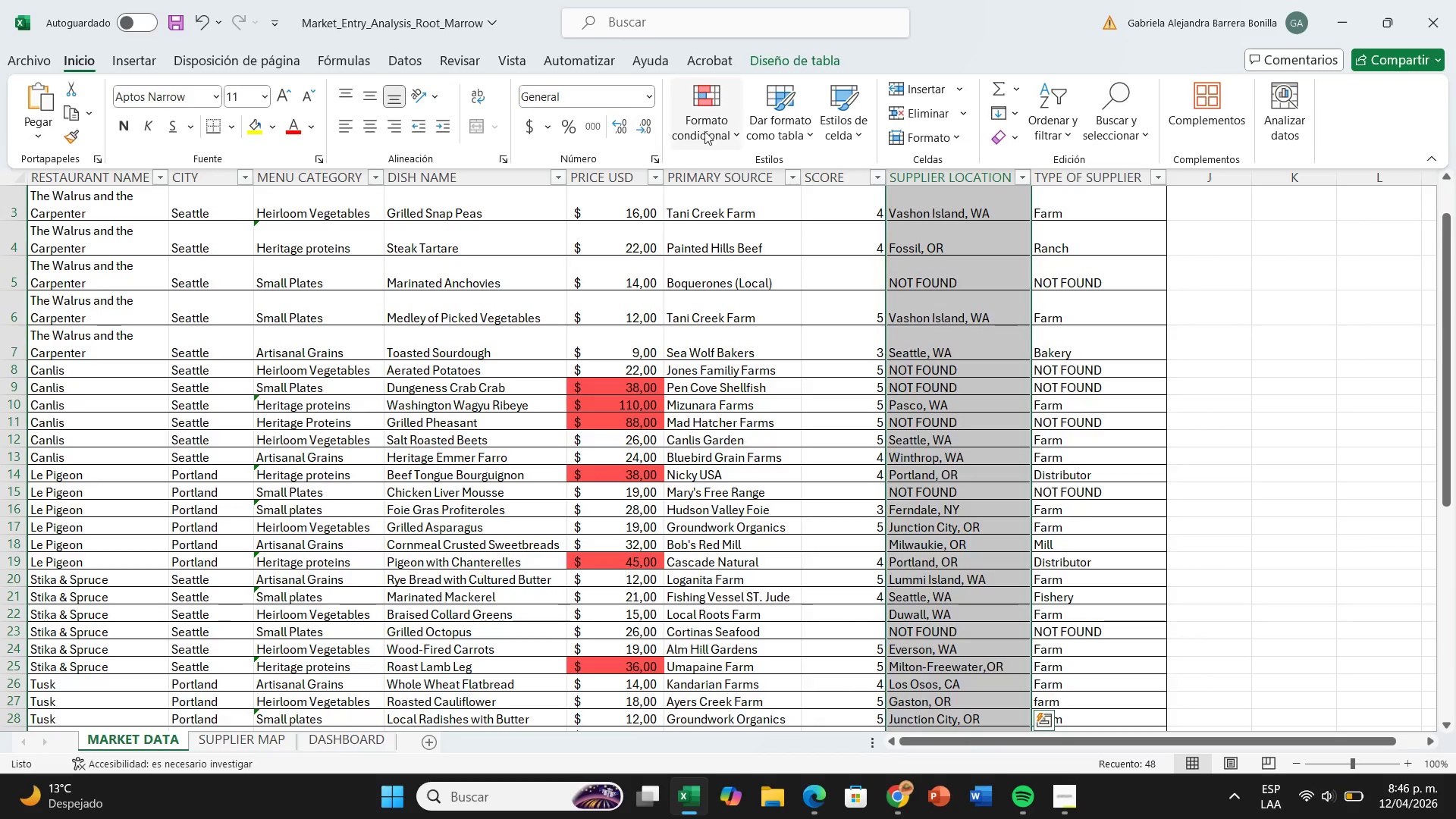 
left_click([705, 131])
 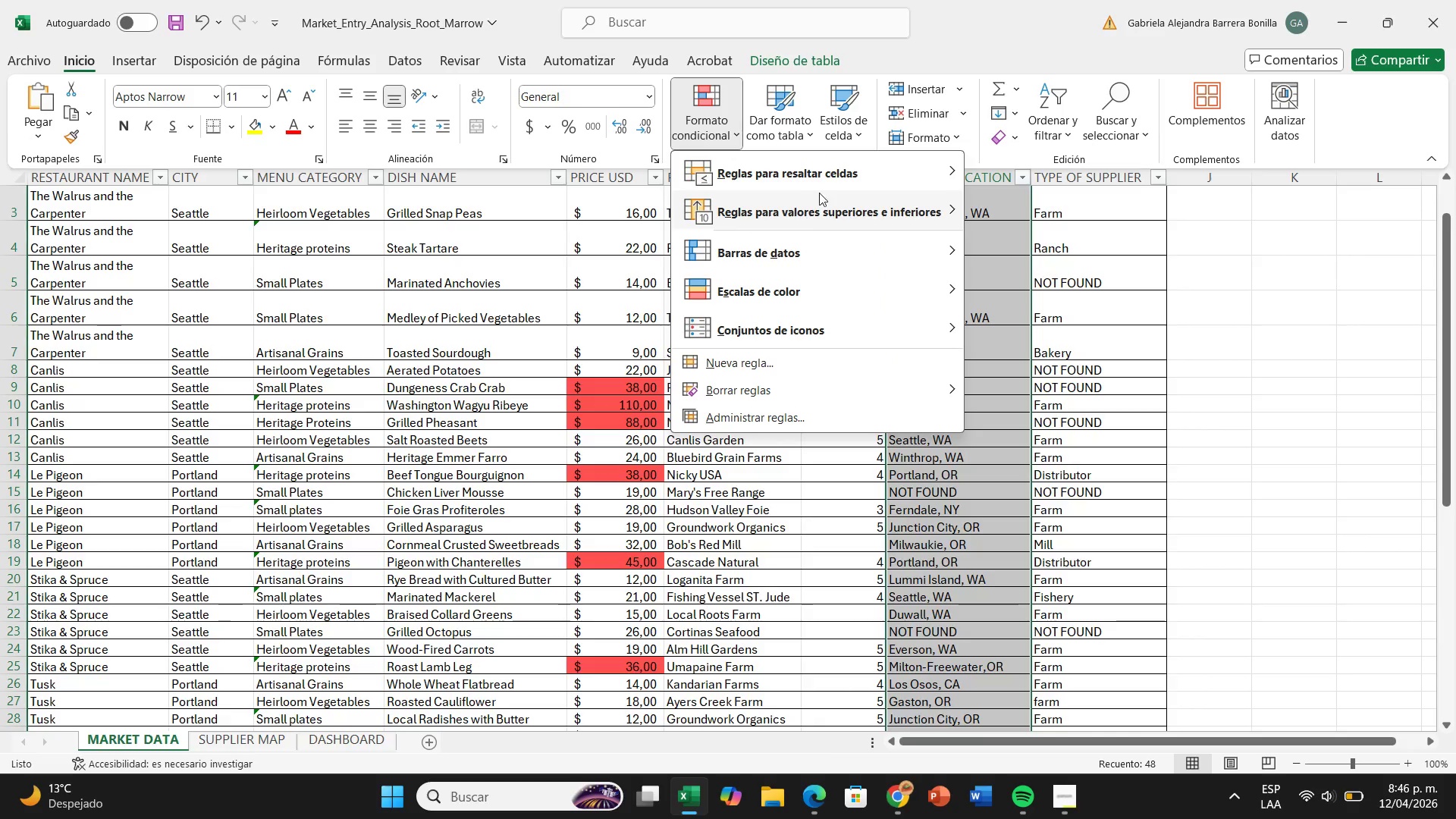 
mouse_move([839, 209])
 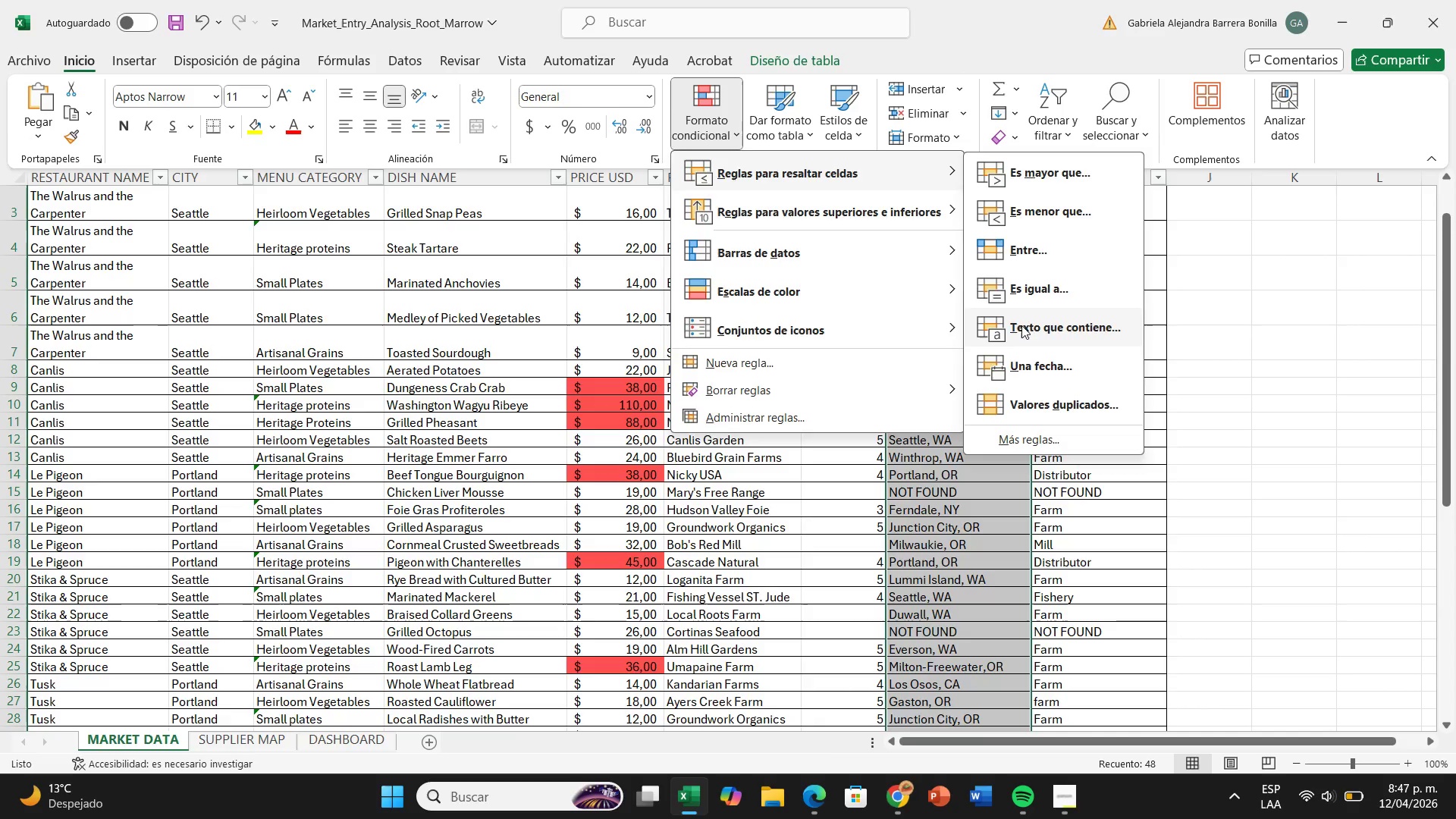 
left_click([1021, 325])
 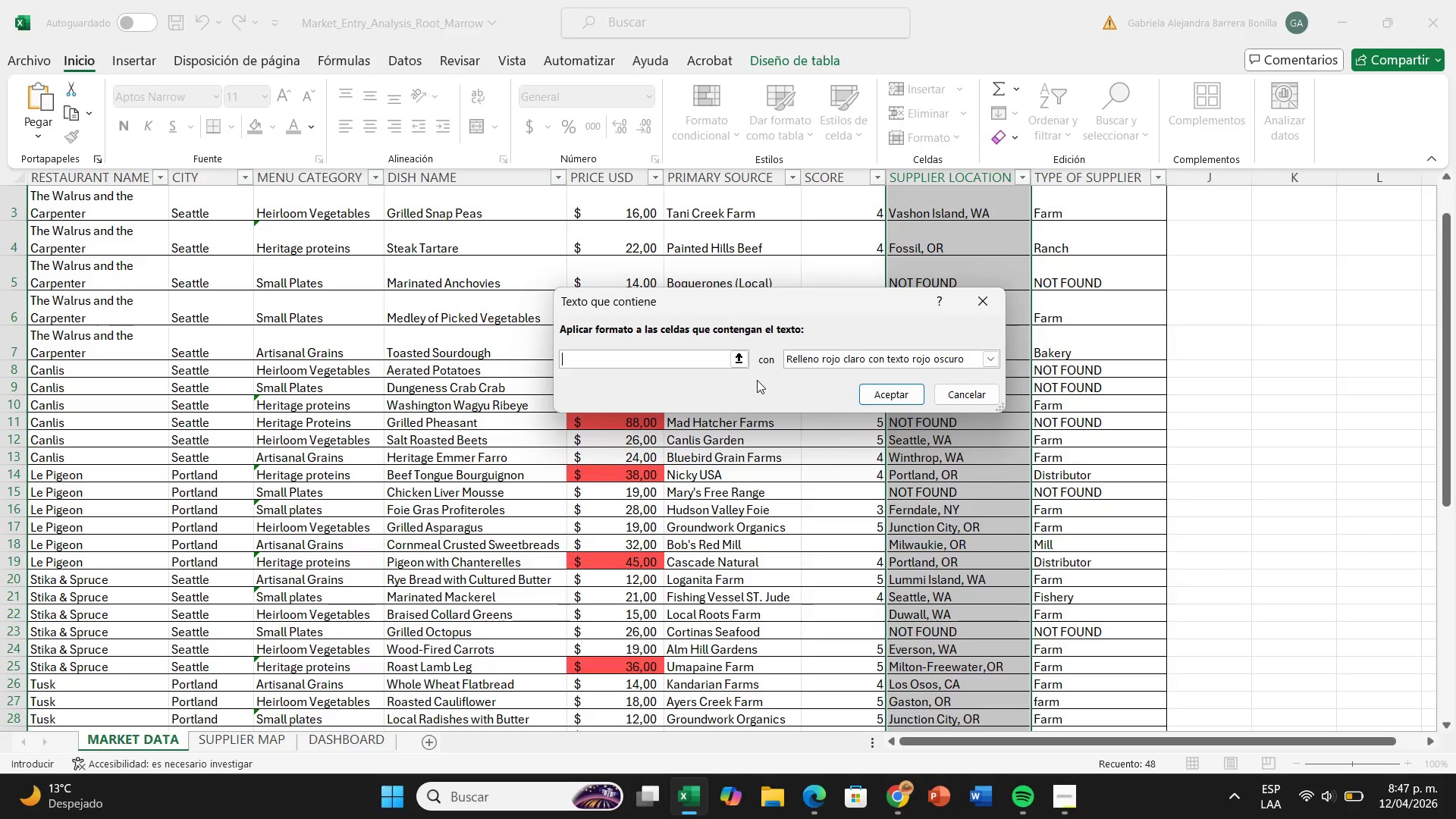 
type(NP)
key(Backspace)
type(OT FOUND)
 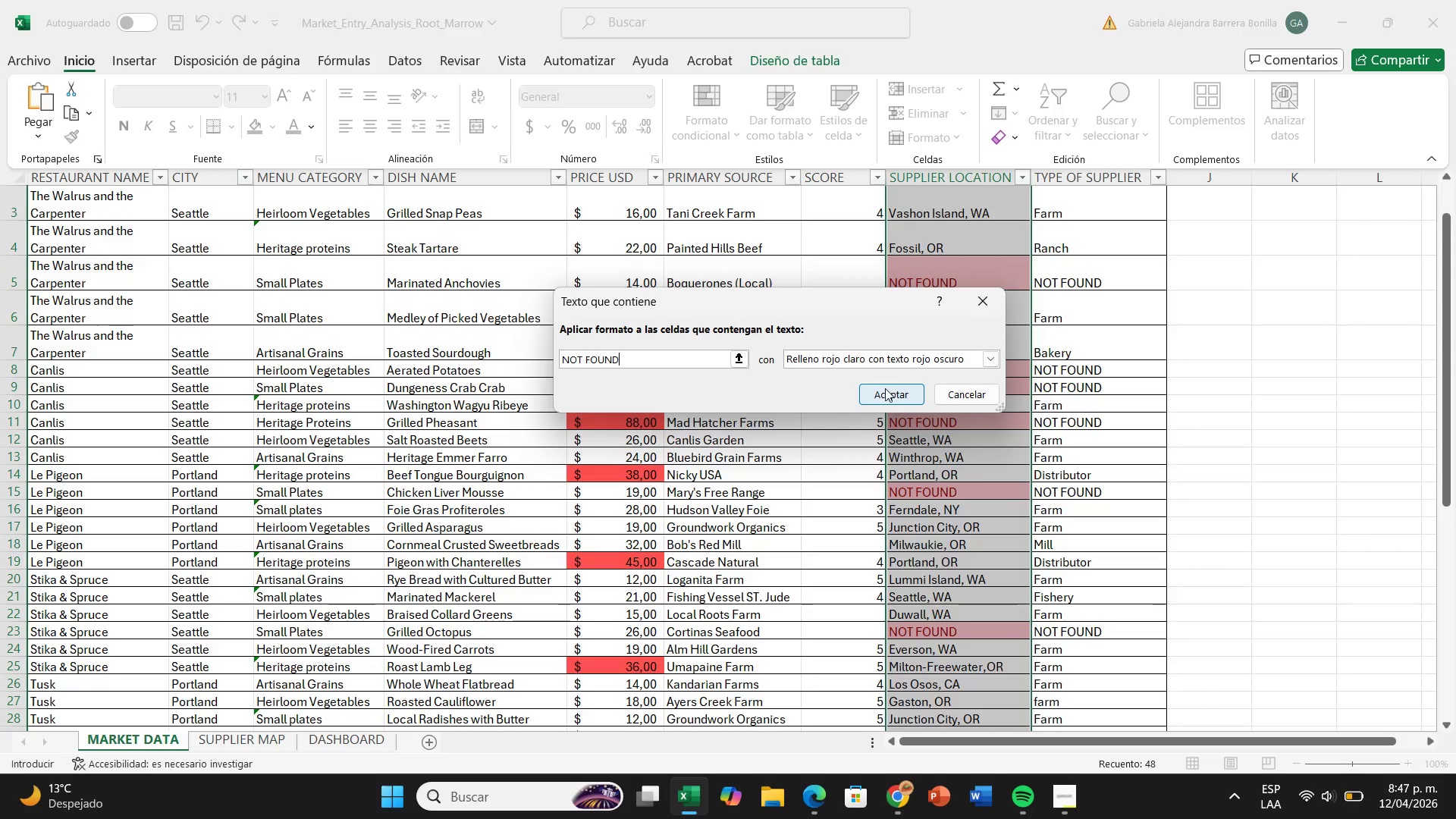 
left_click([885, 392])
 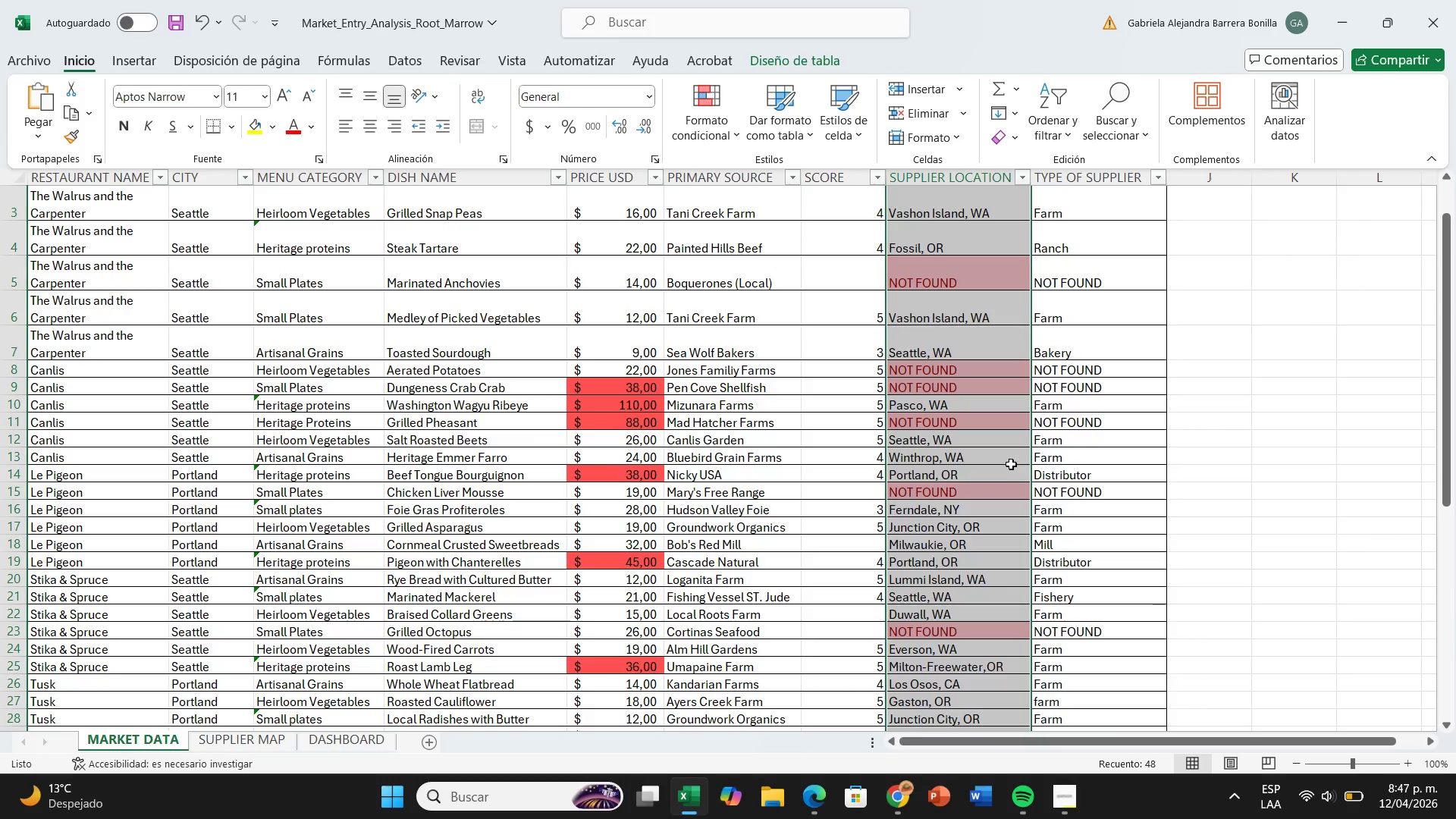 
scroll: coordinate [1011, 456], scroll_direction: down, amount: 3.0
 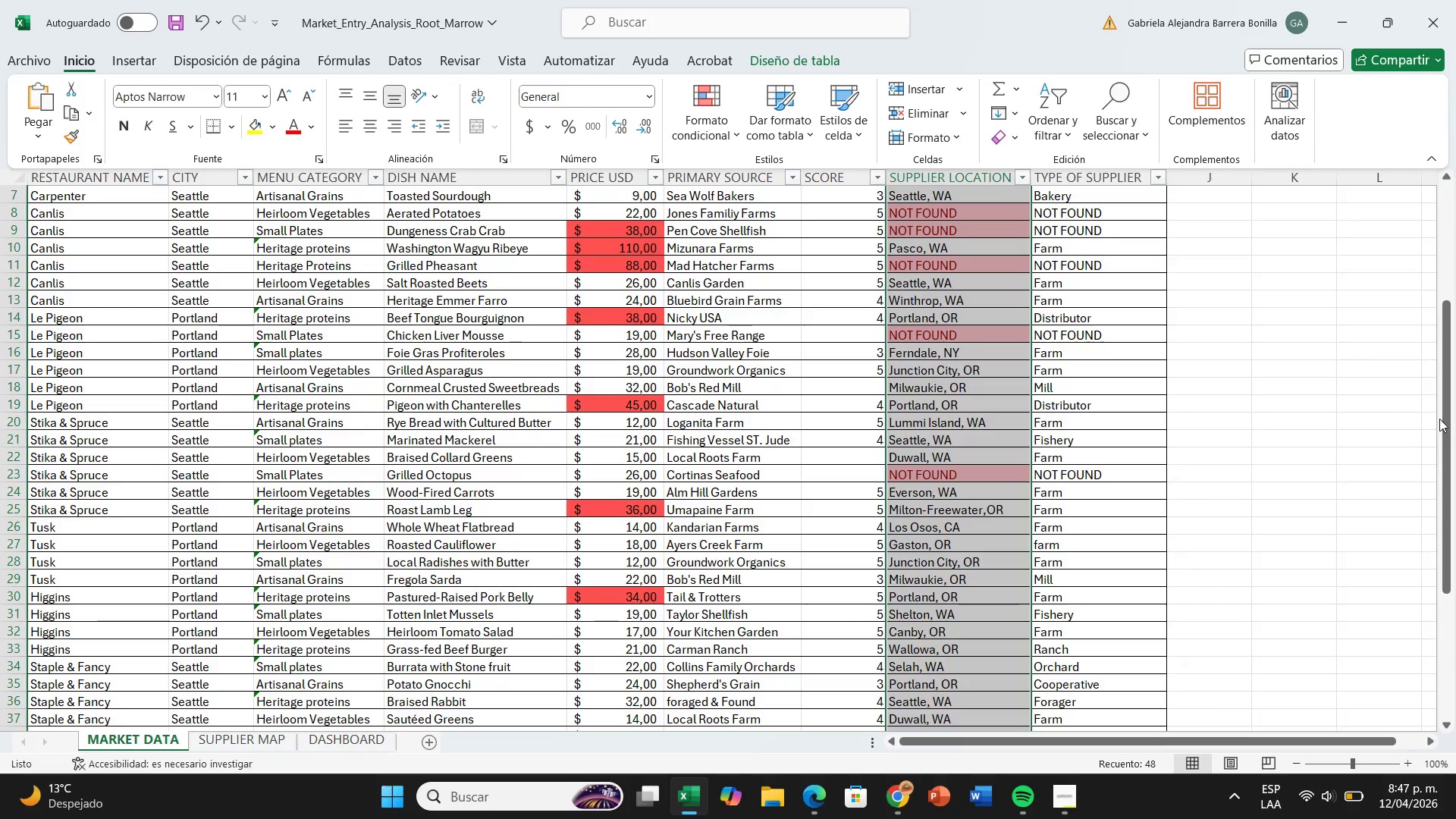 
left_click_drag(start_coordinate=[1444, 419], to_coordinate=[1453, 686])
 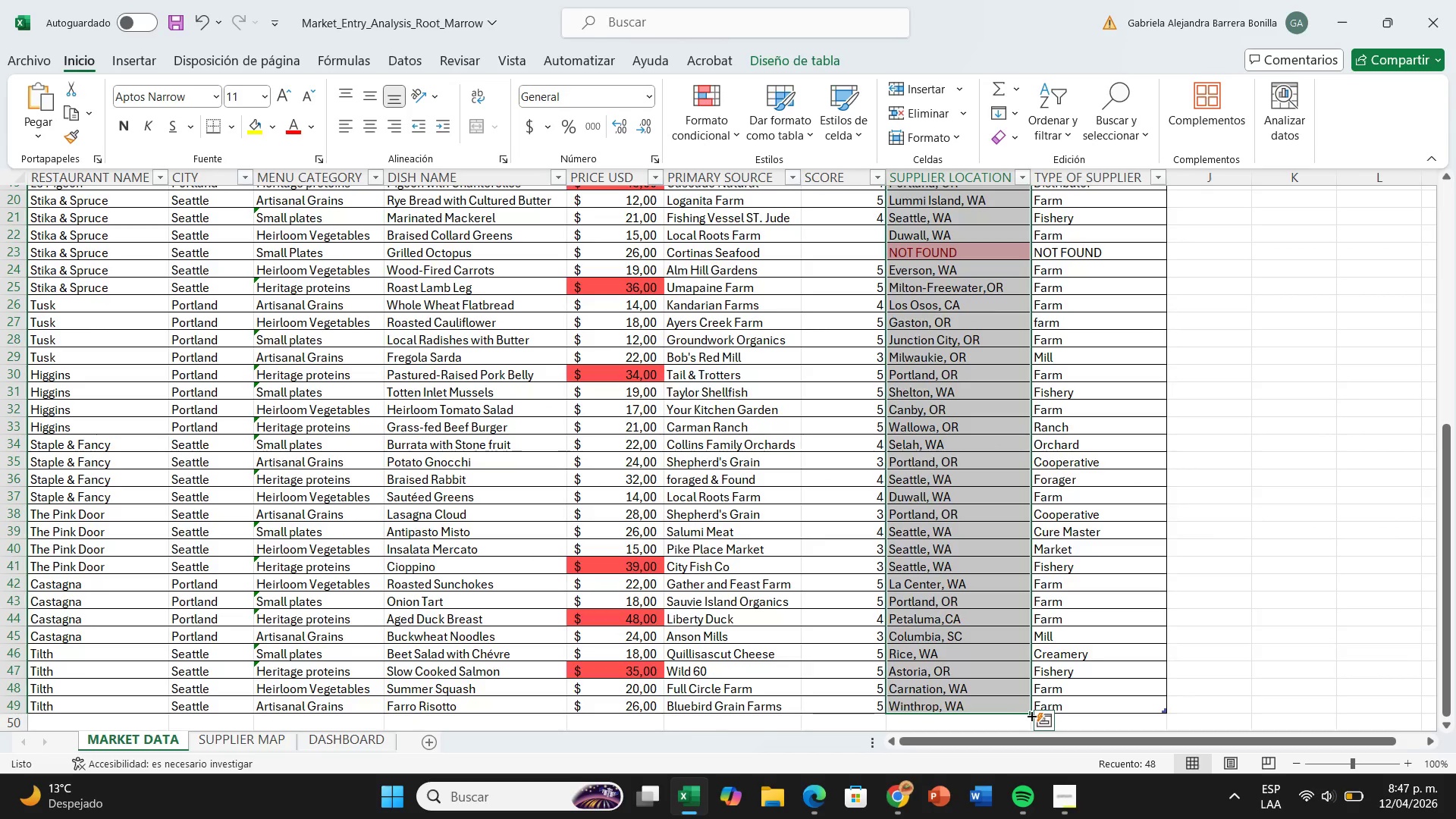 
left_click_drag(start_coordinate=[1031, 715], to_coordinate=[1128, 703])
 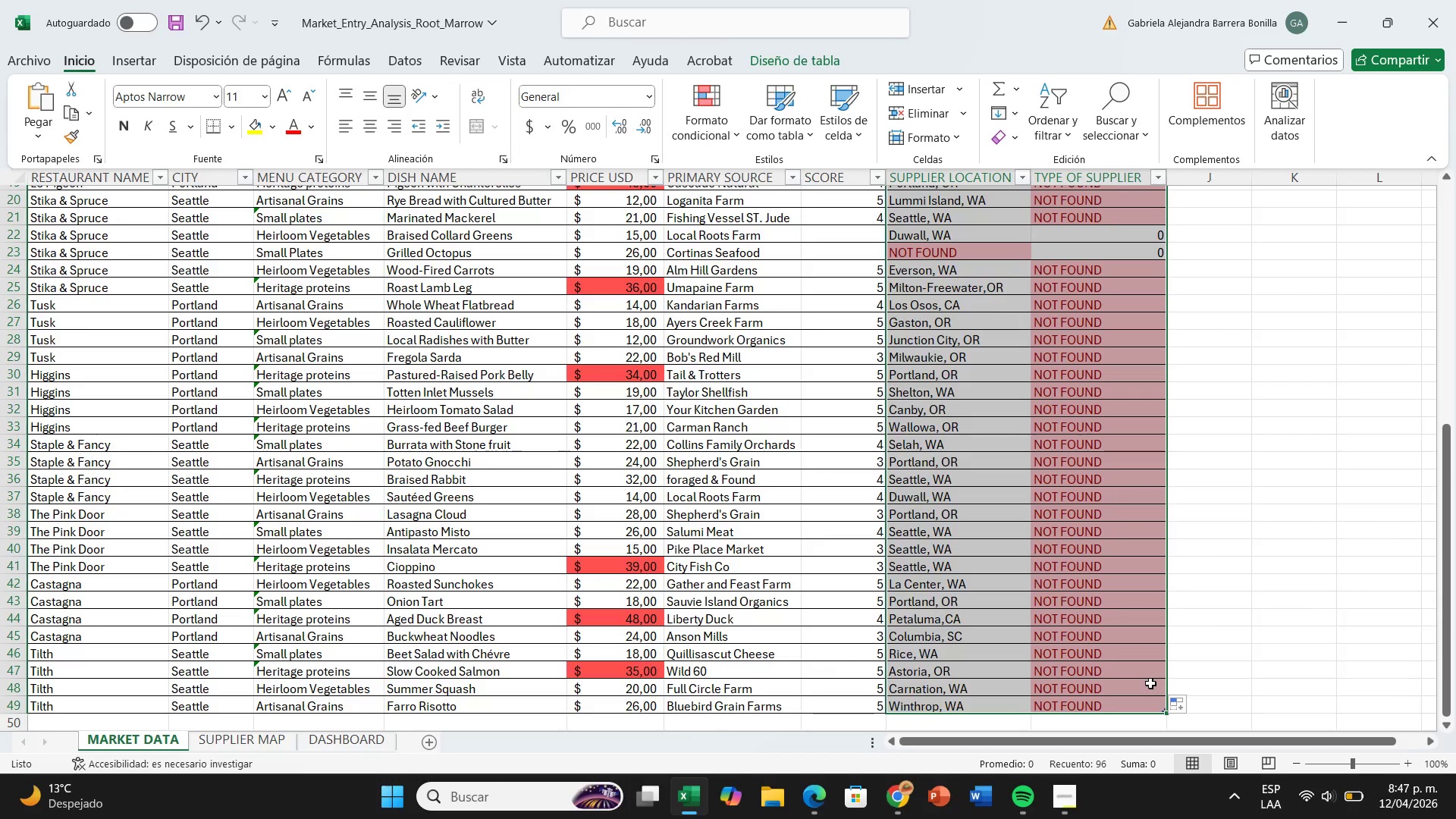 
key(Control+Z)
 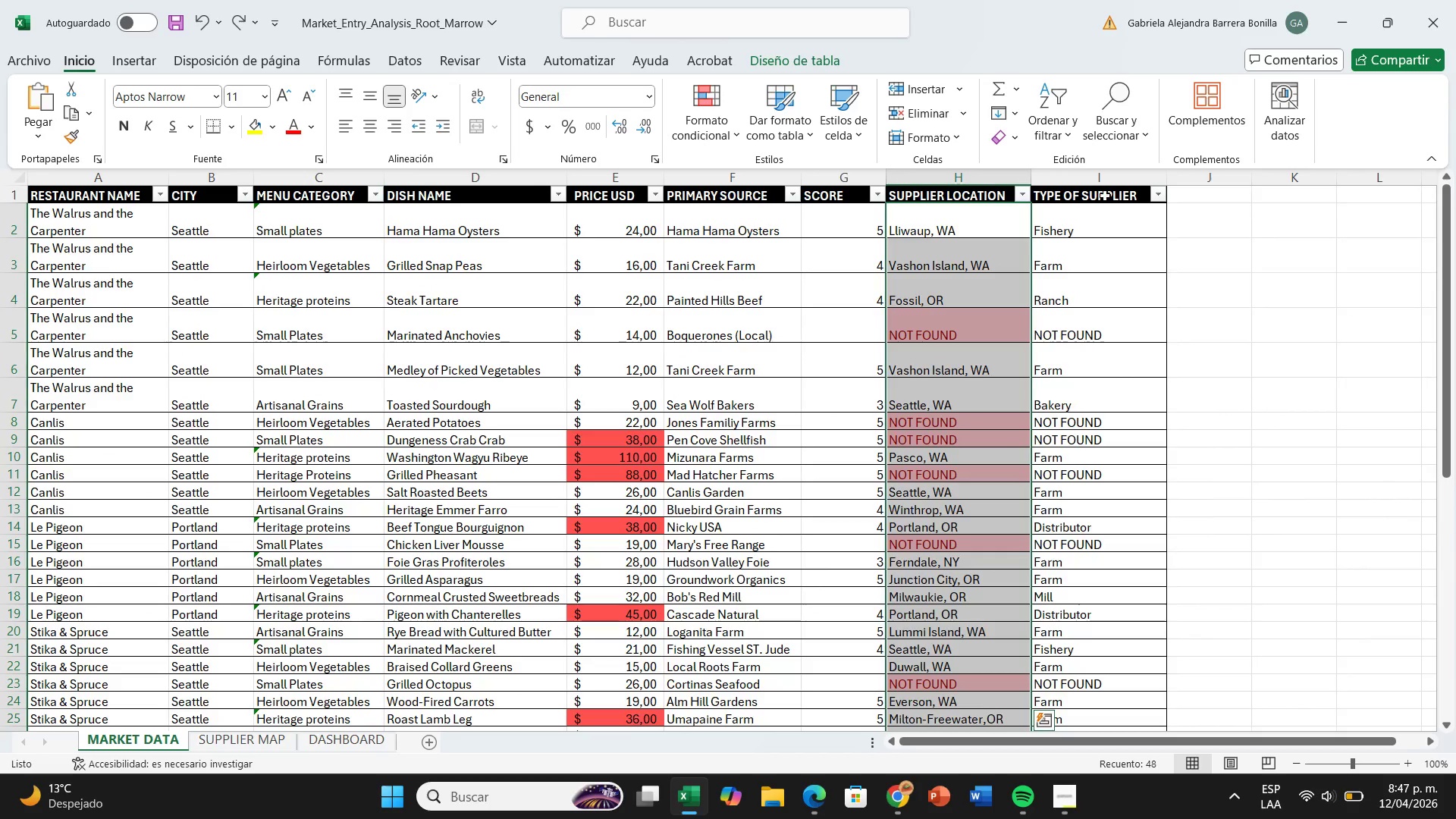 
left_click([1101, 182])
 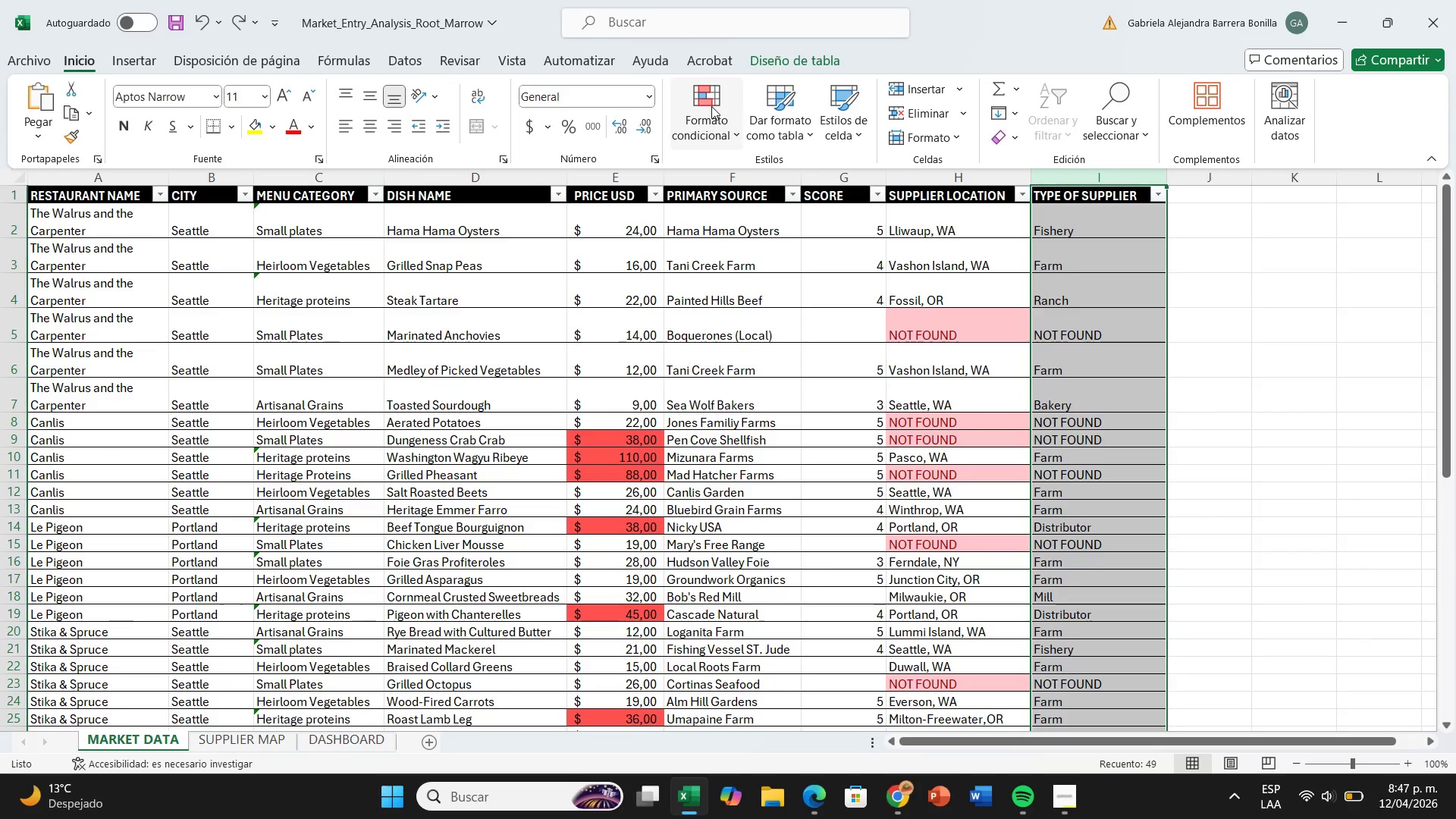 
left_click([711, 106])
 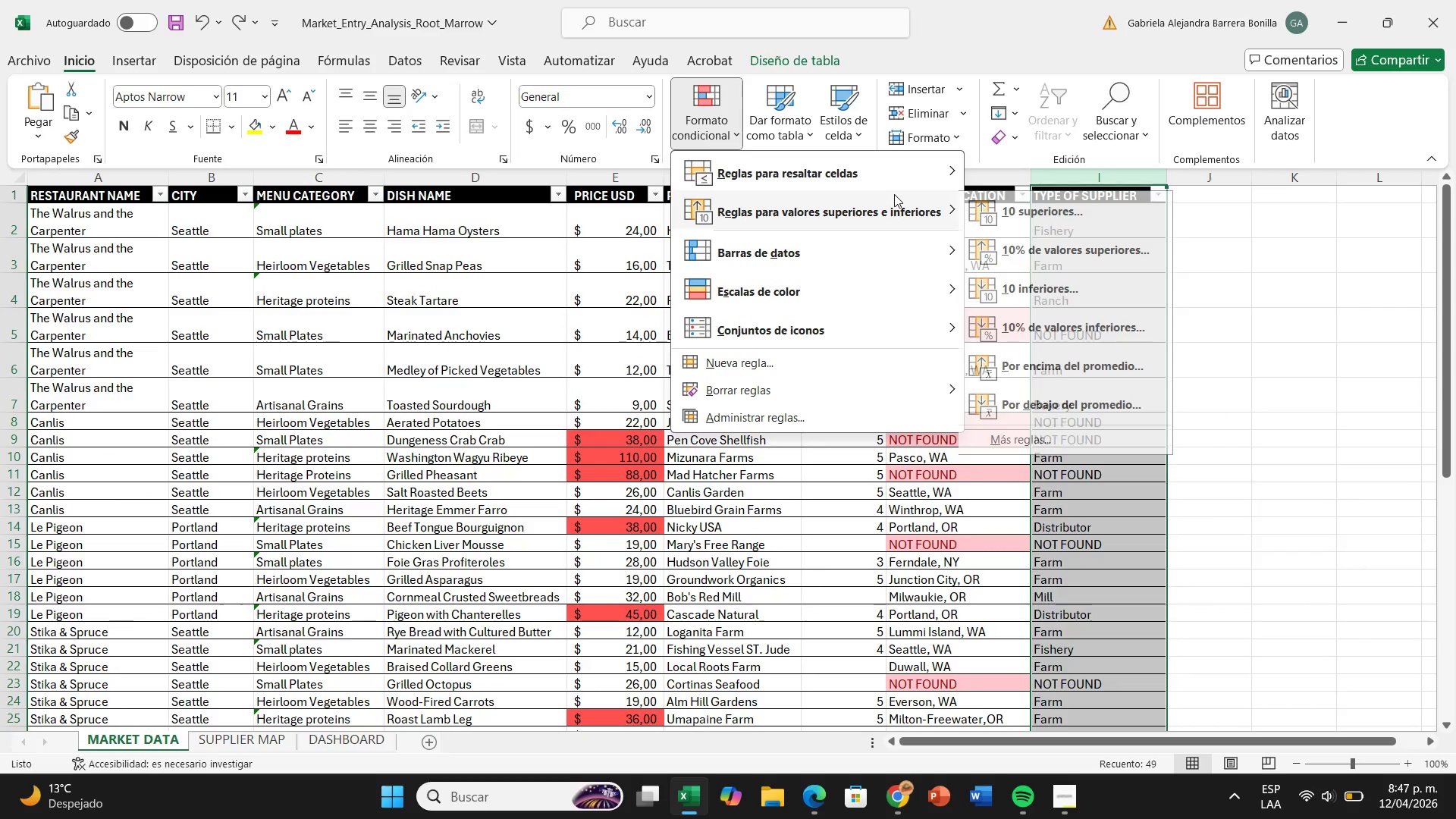 
mouse_move([913, 203])
 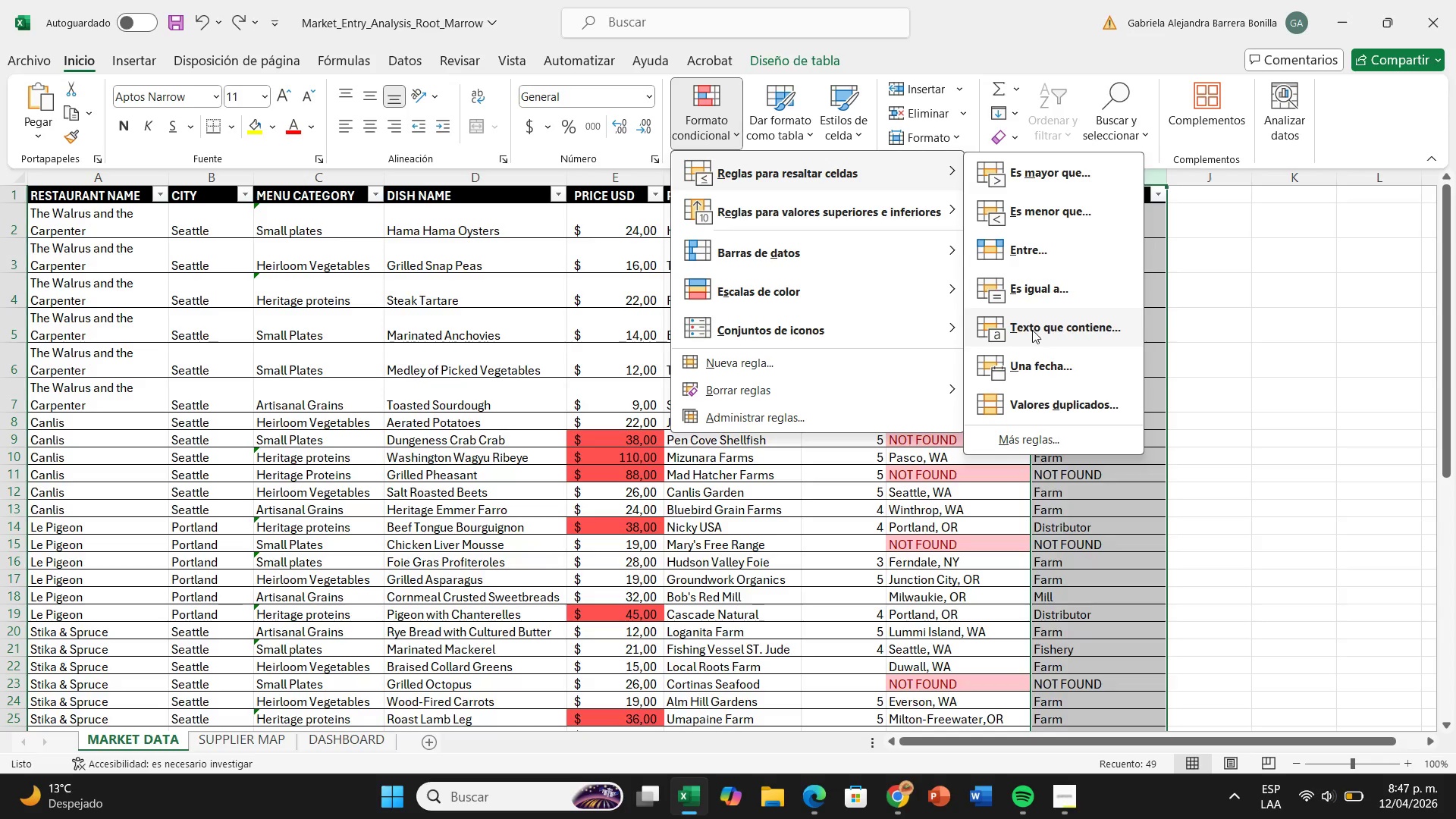 
left_click([1032, 330])
 